 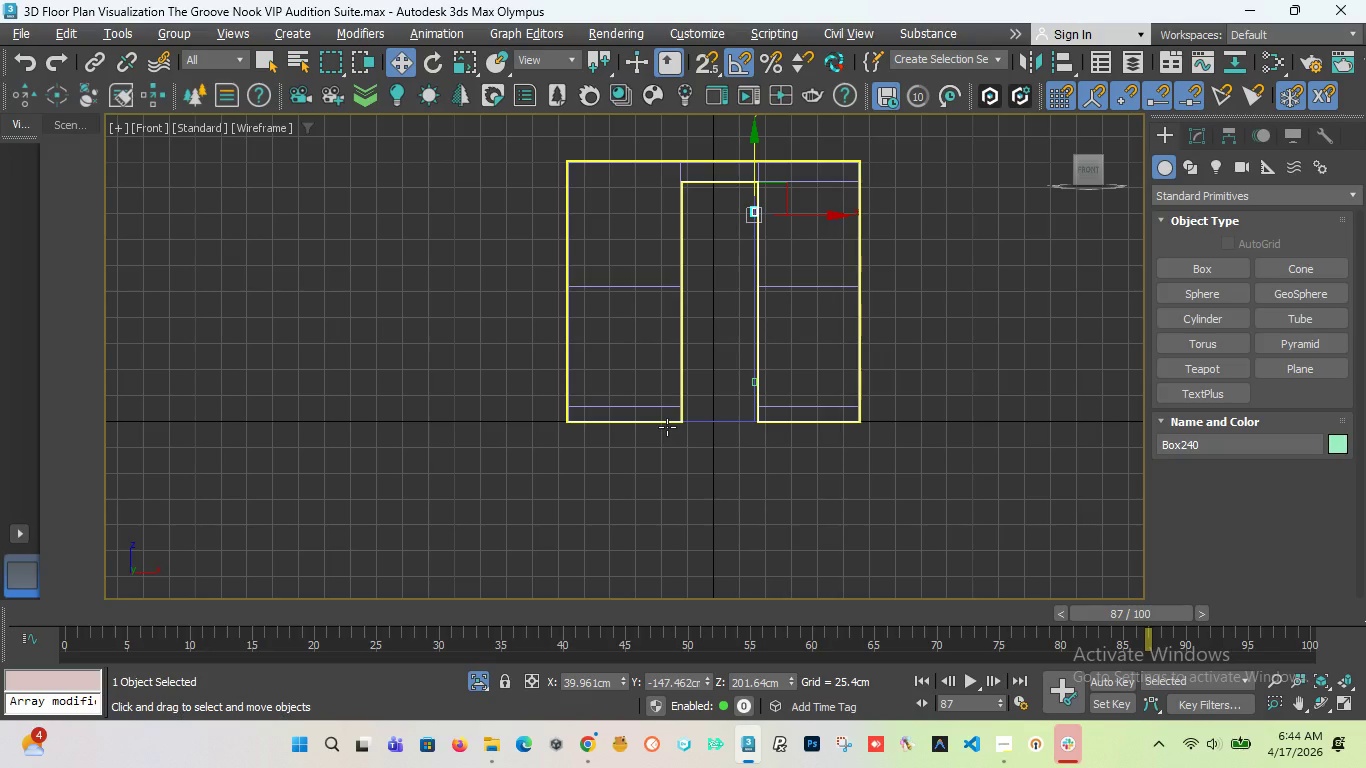 
left_click_drag(start_coordinate=[1082, 169], to_coordinate=[1078, 189])
 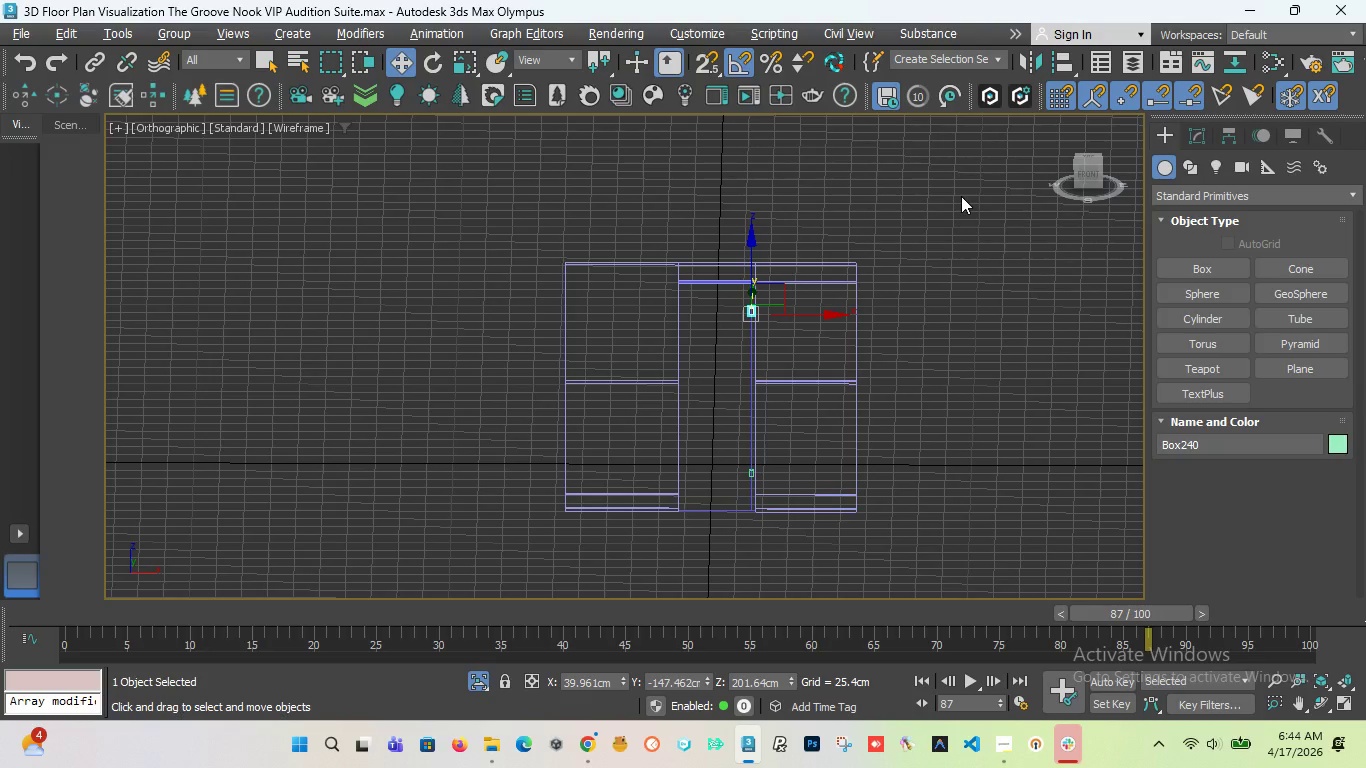 
key(T)
 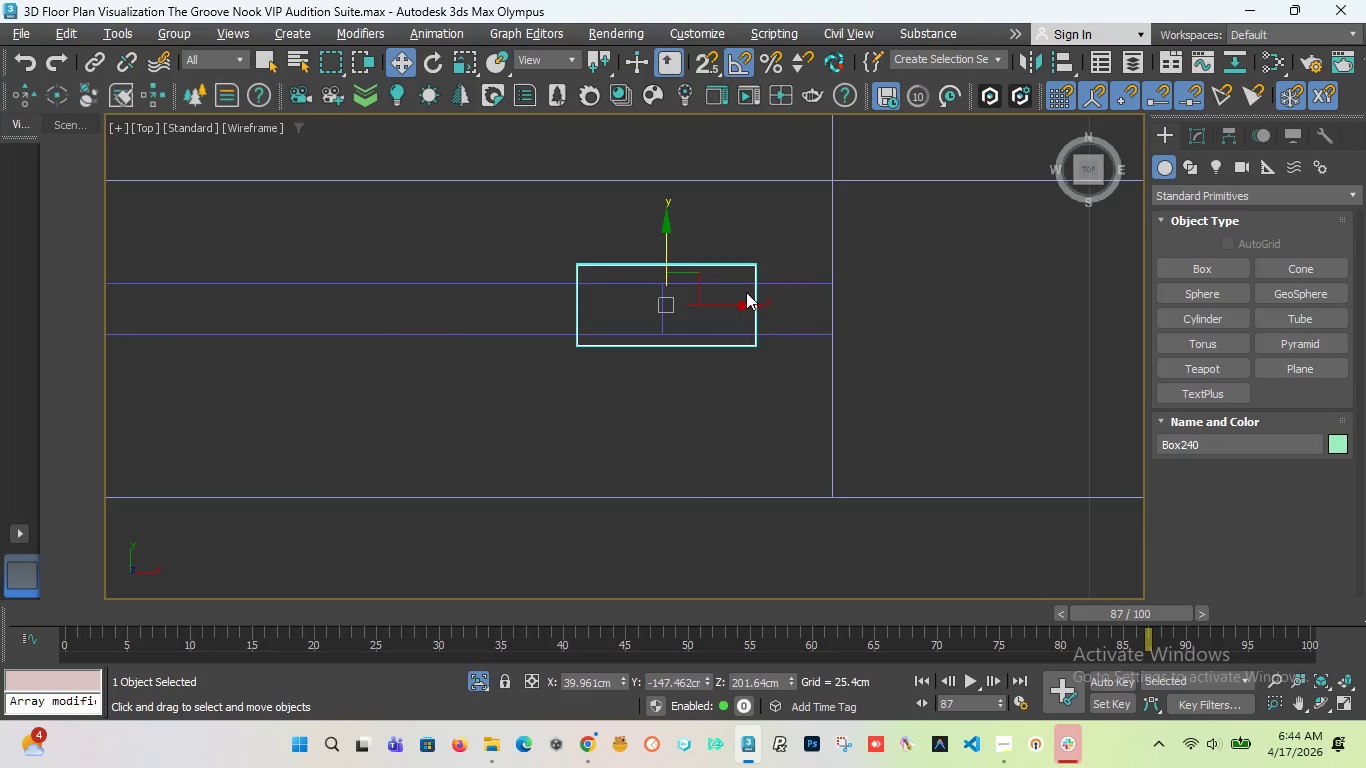 
scroll: coordinate [746, 292], scroll_direction: none, amount: 0.0
 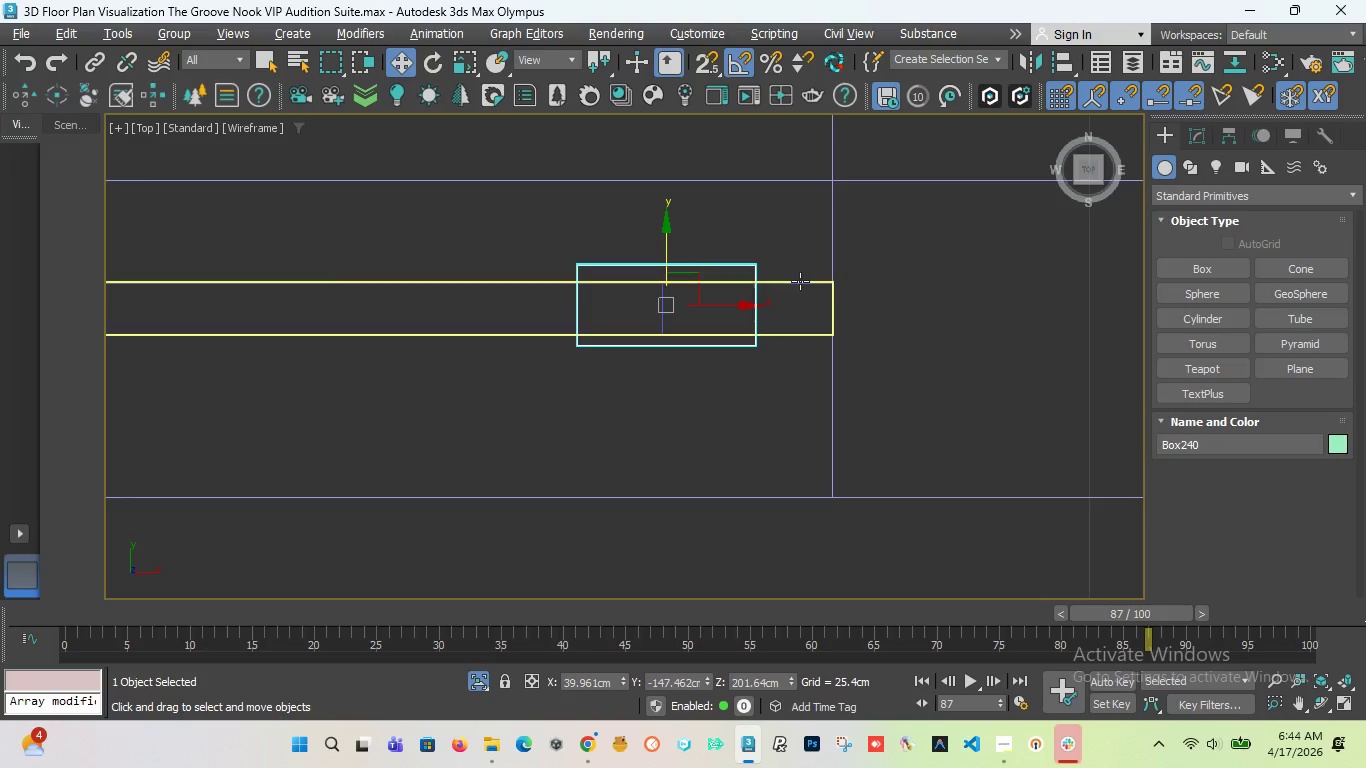 
left_click([800, 281])
 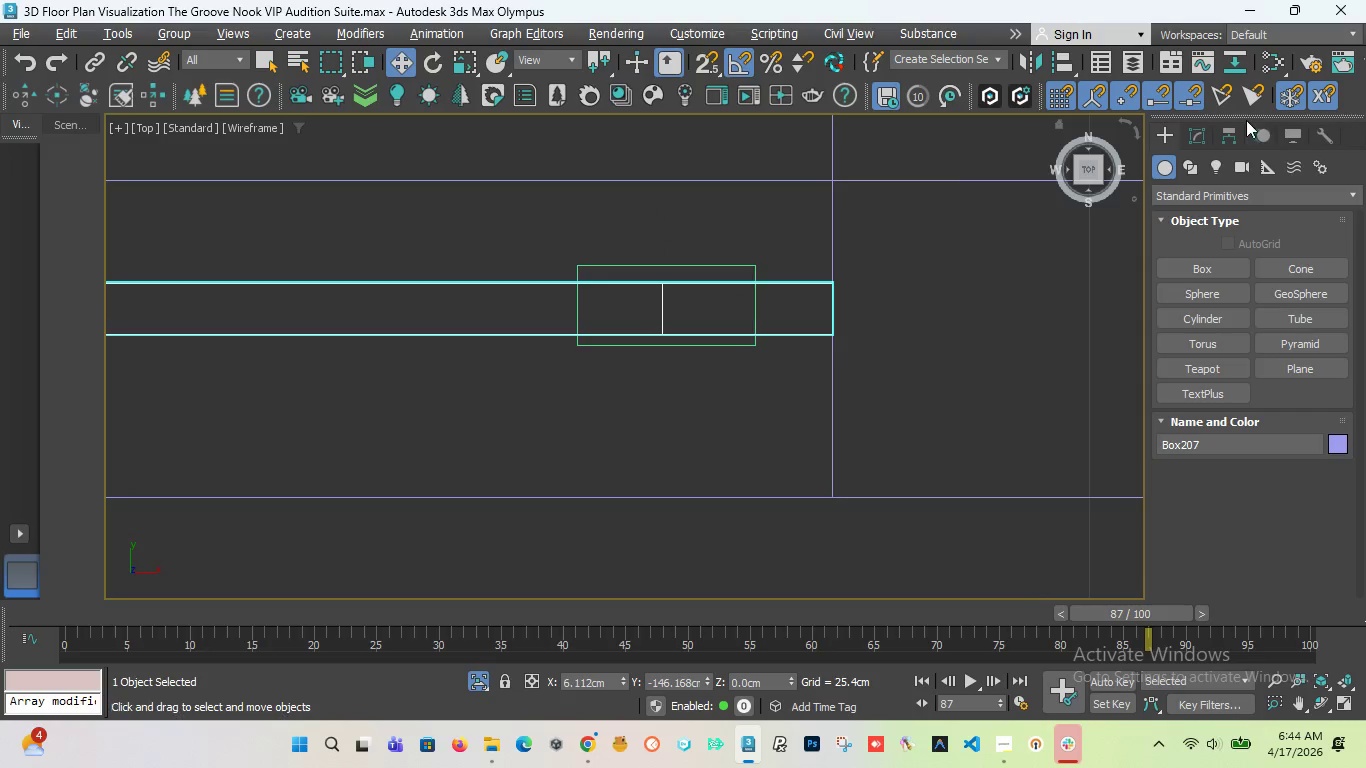 
left_click([1194, 140])
 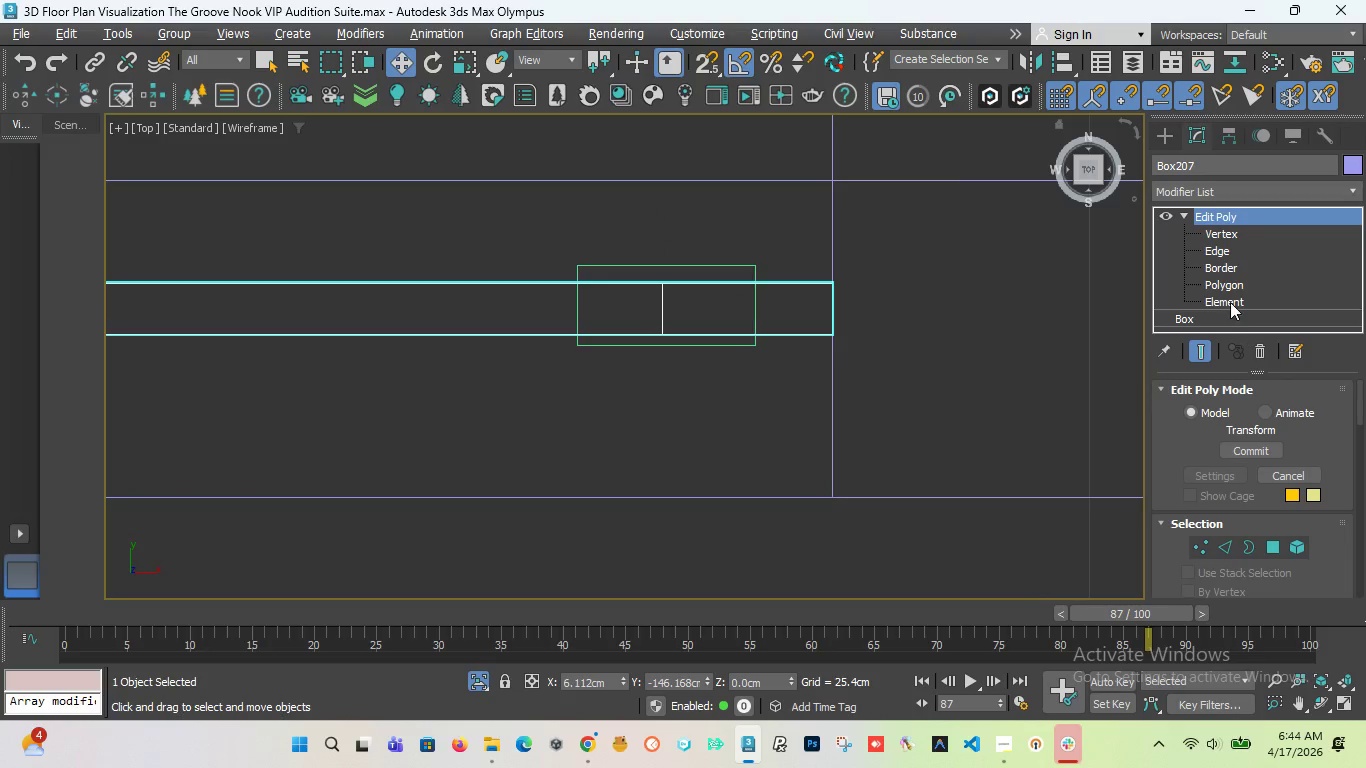 
left_click([1230, 301])
 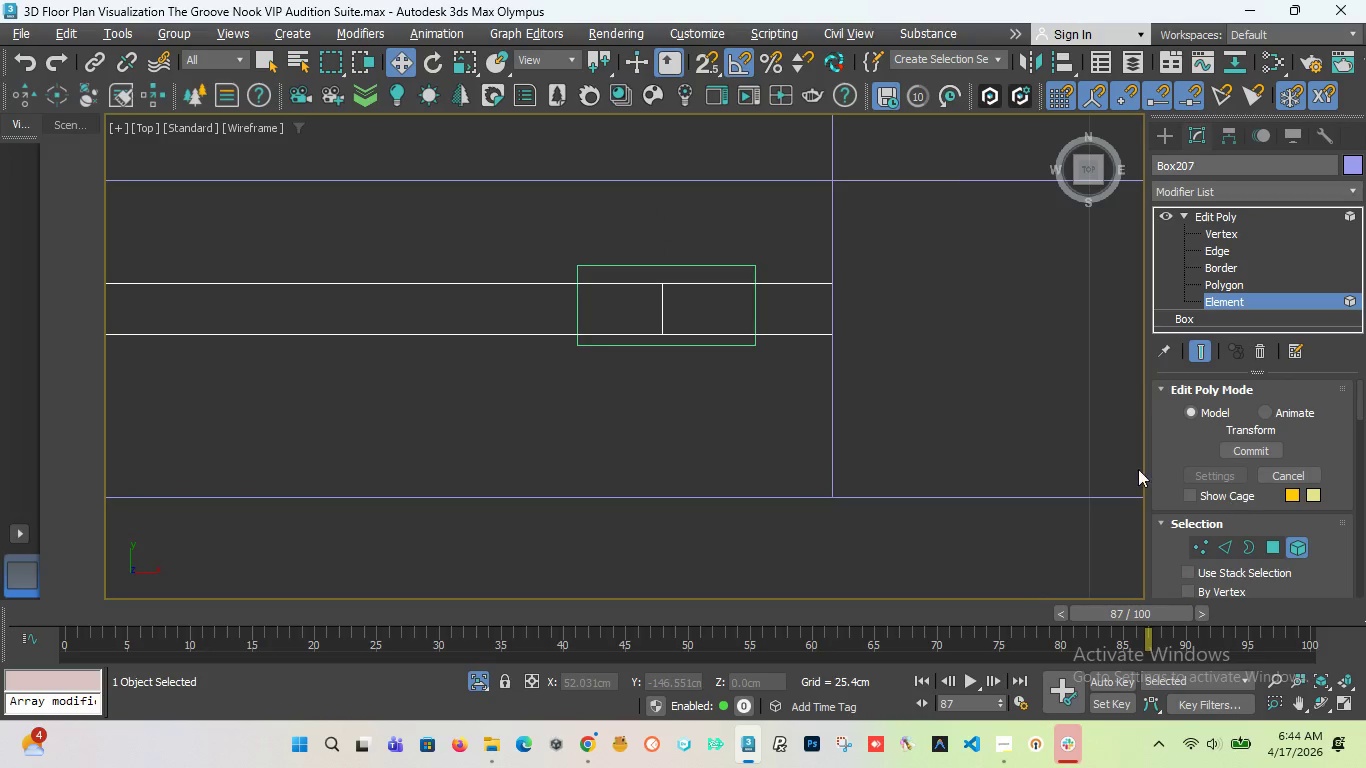 
scroll: coordinate [1153, 442], scroll_direction: down, amount: 39.0
 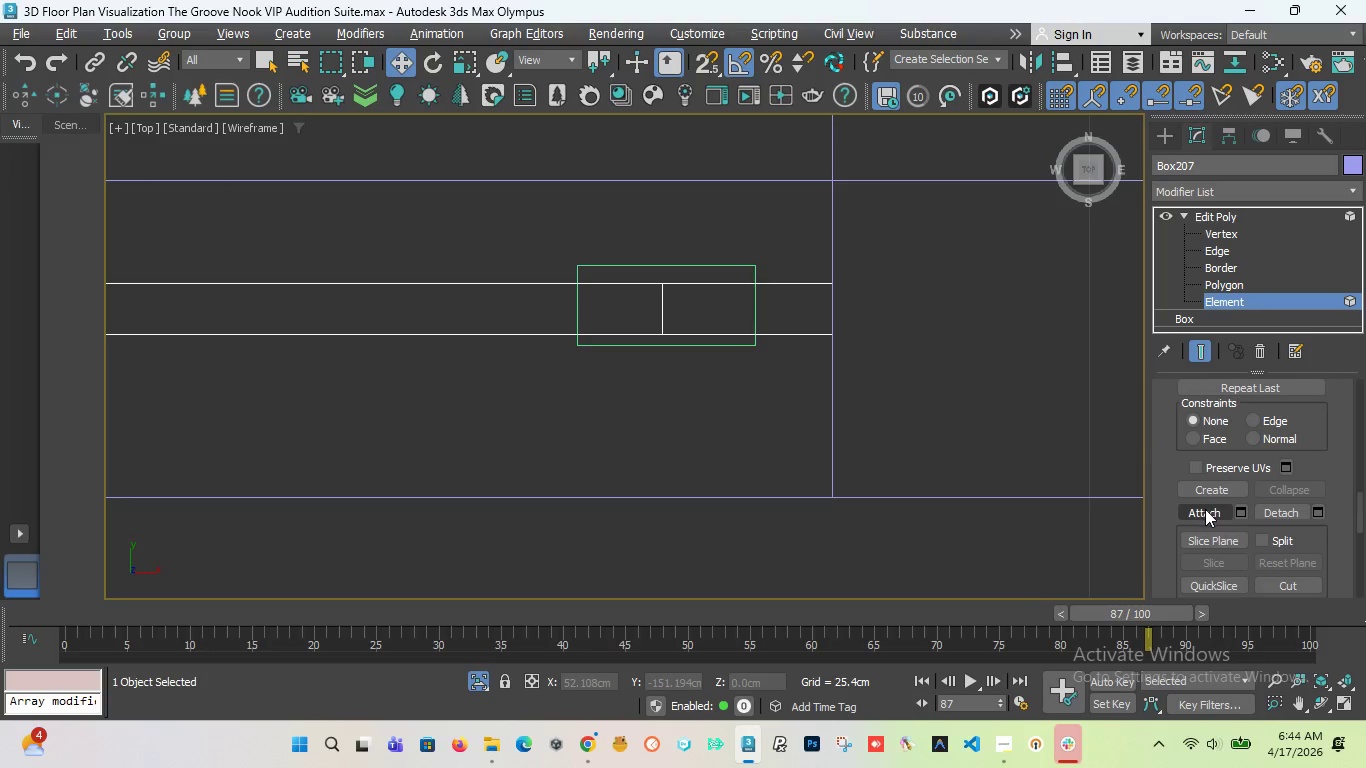 
left_click([1205, 509])
 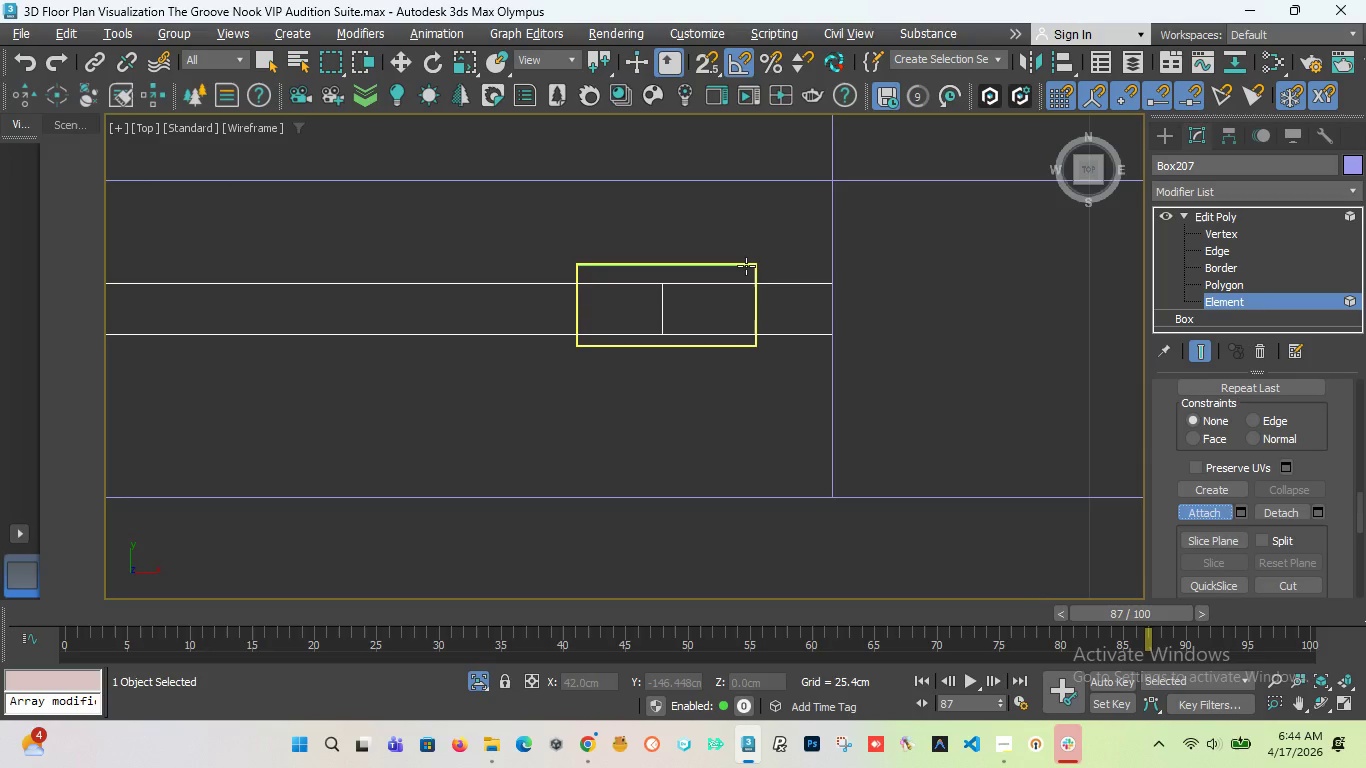 
left_click([746, 266])
 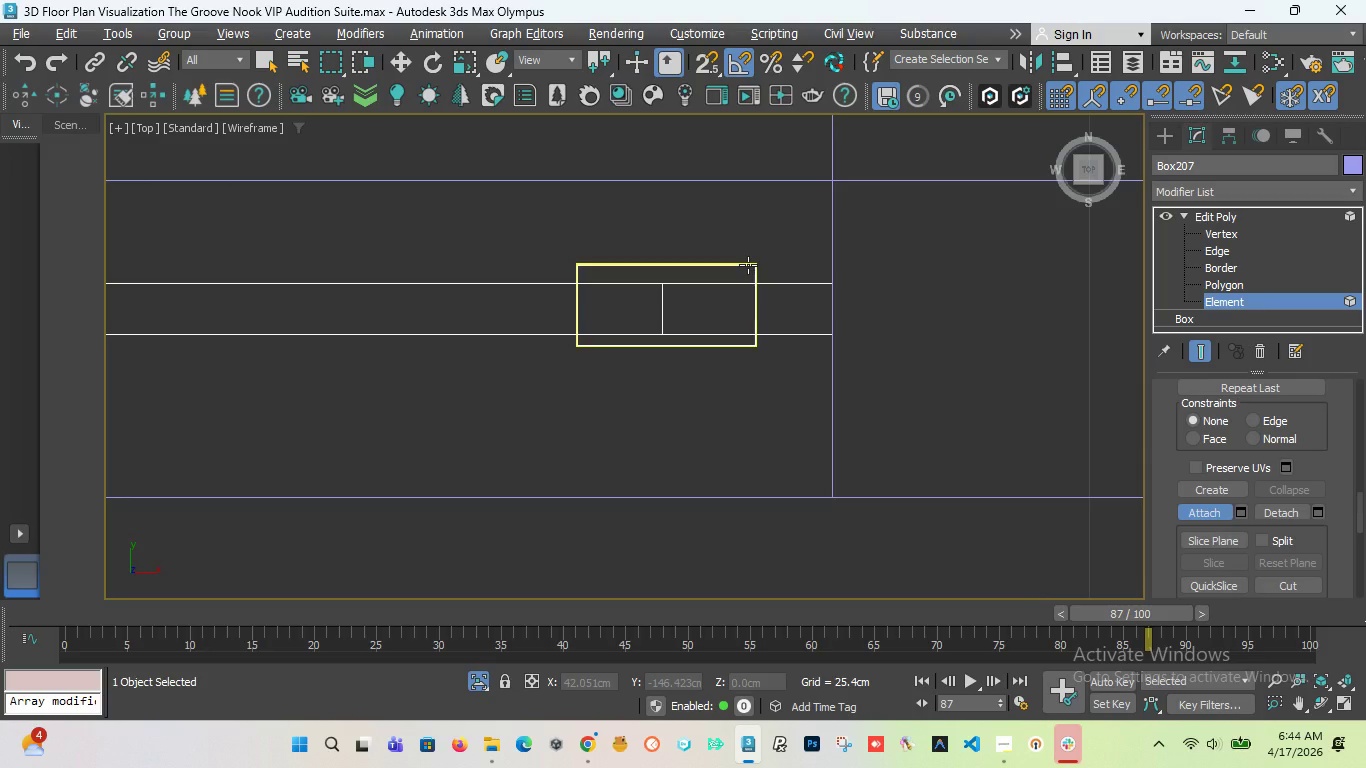 
left_click([748, 265])
 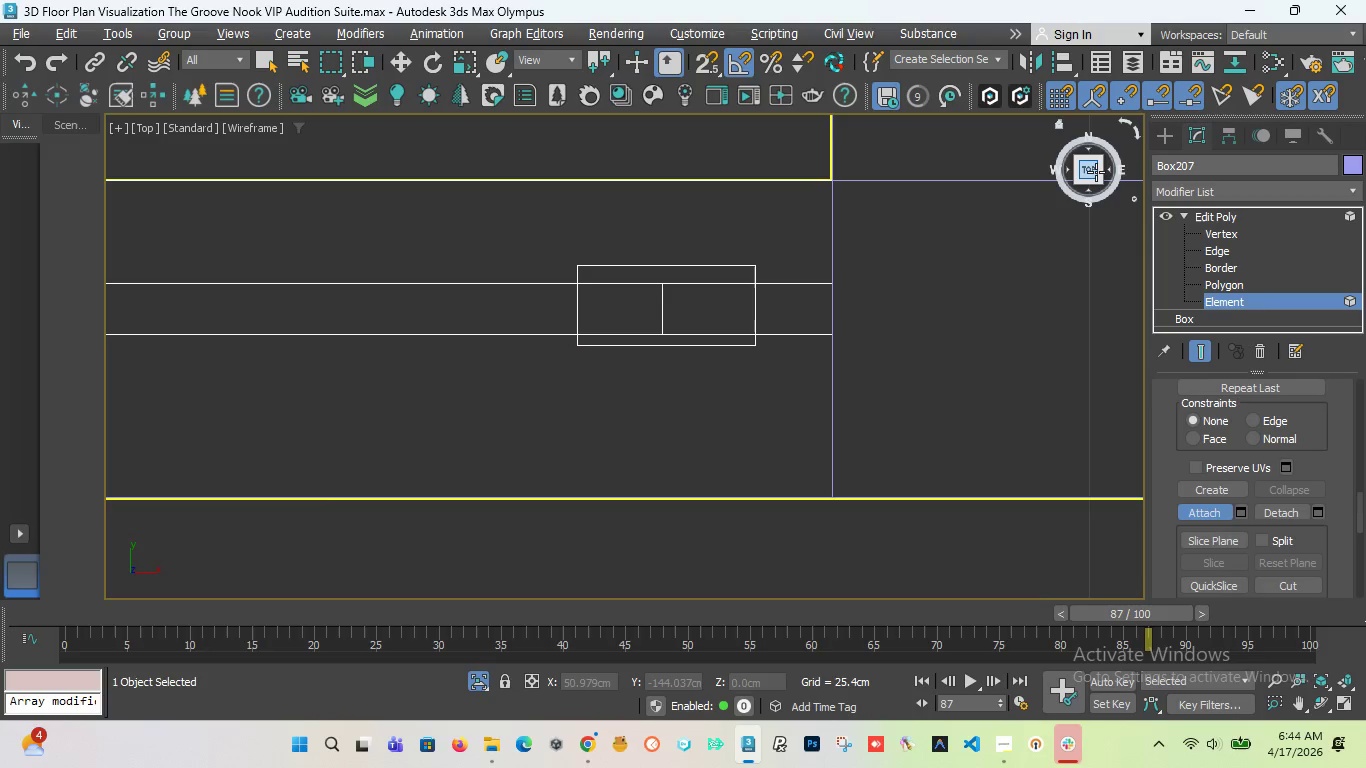 
left_click_drag(start_coordinate=[1096, 172], to_coordinate=[1098, 129])
 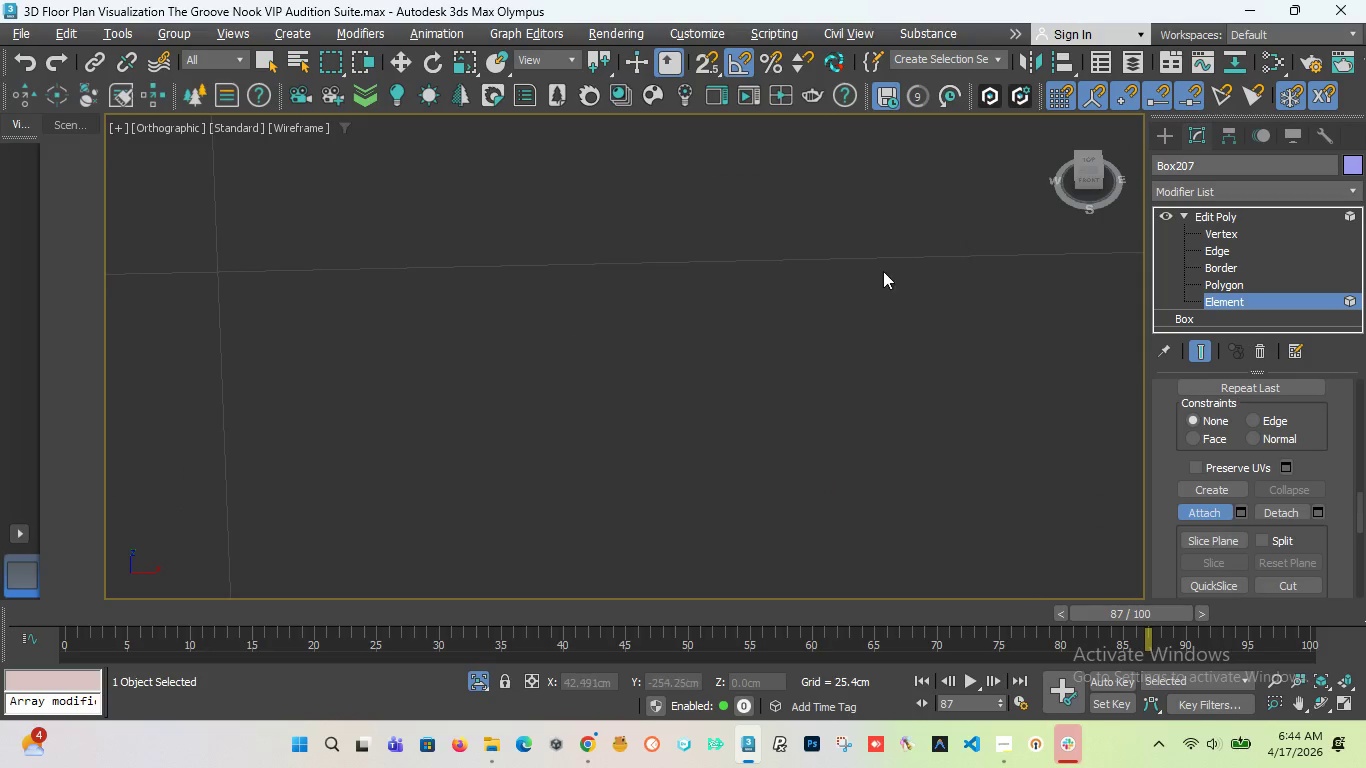 
scroll: coordinate [883, 220], scroll_direction: down, amount: 10.0
 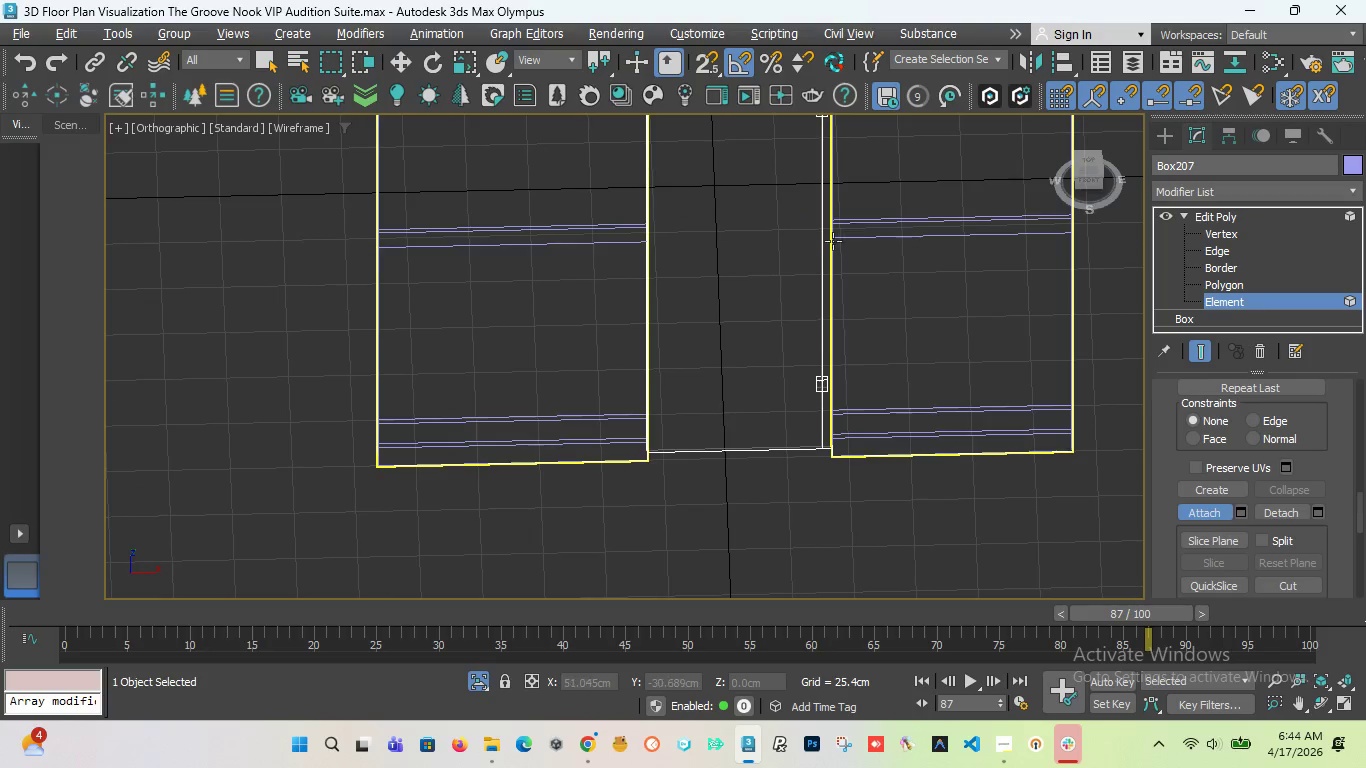 
scroll: coordinate [828, 252], scroll_direction: up, amount: 1.0
 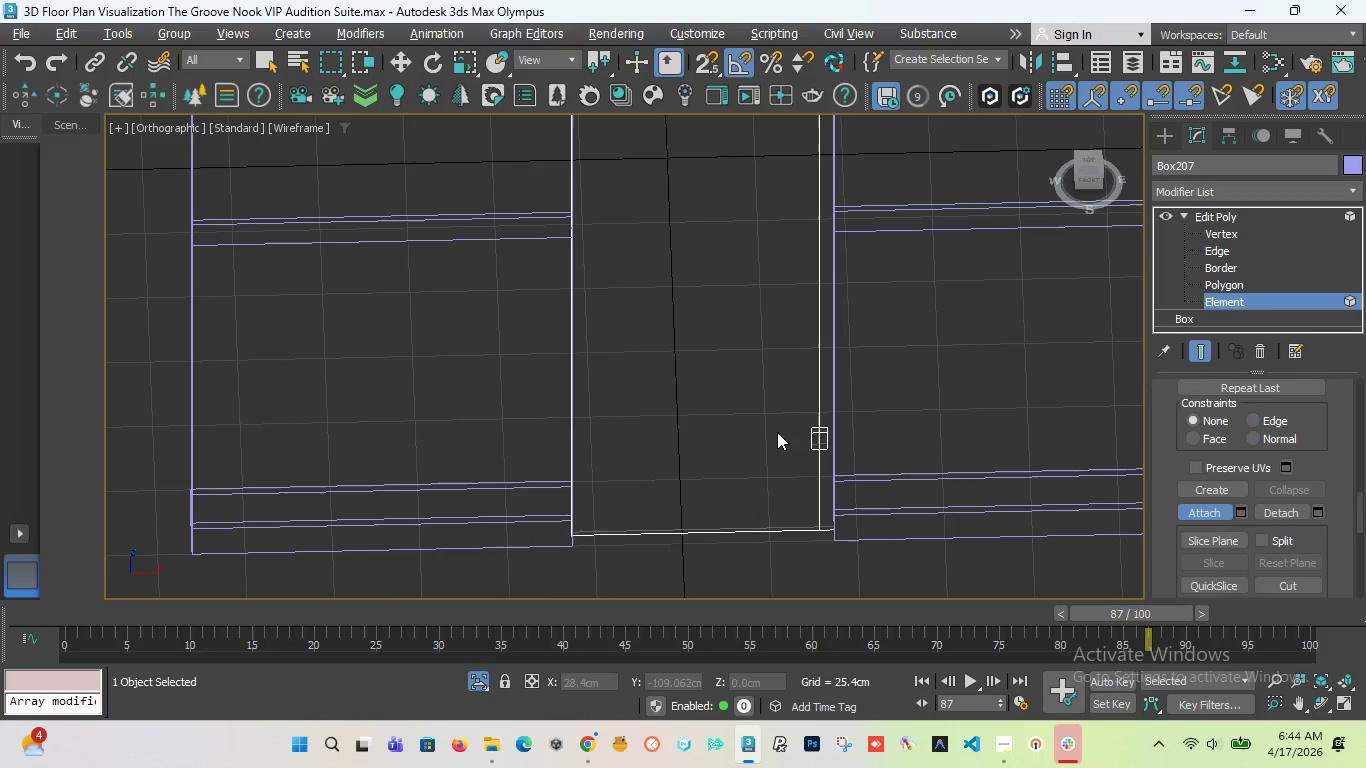 
scroll: coordinate [765, 434], scroll_direction: down, amount: 3.0
 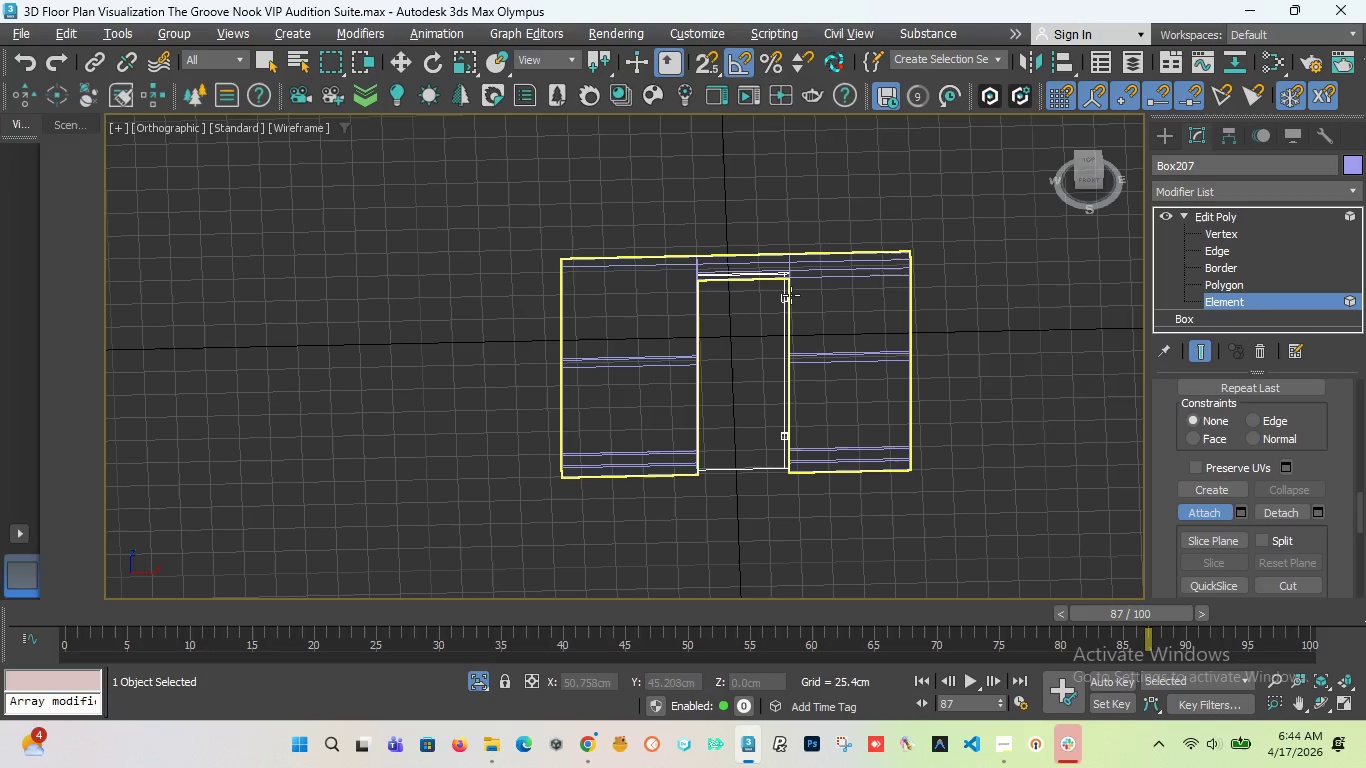 
key(T)
 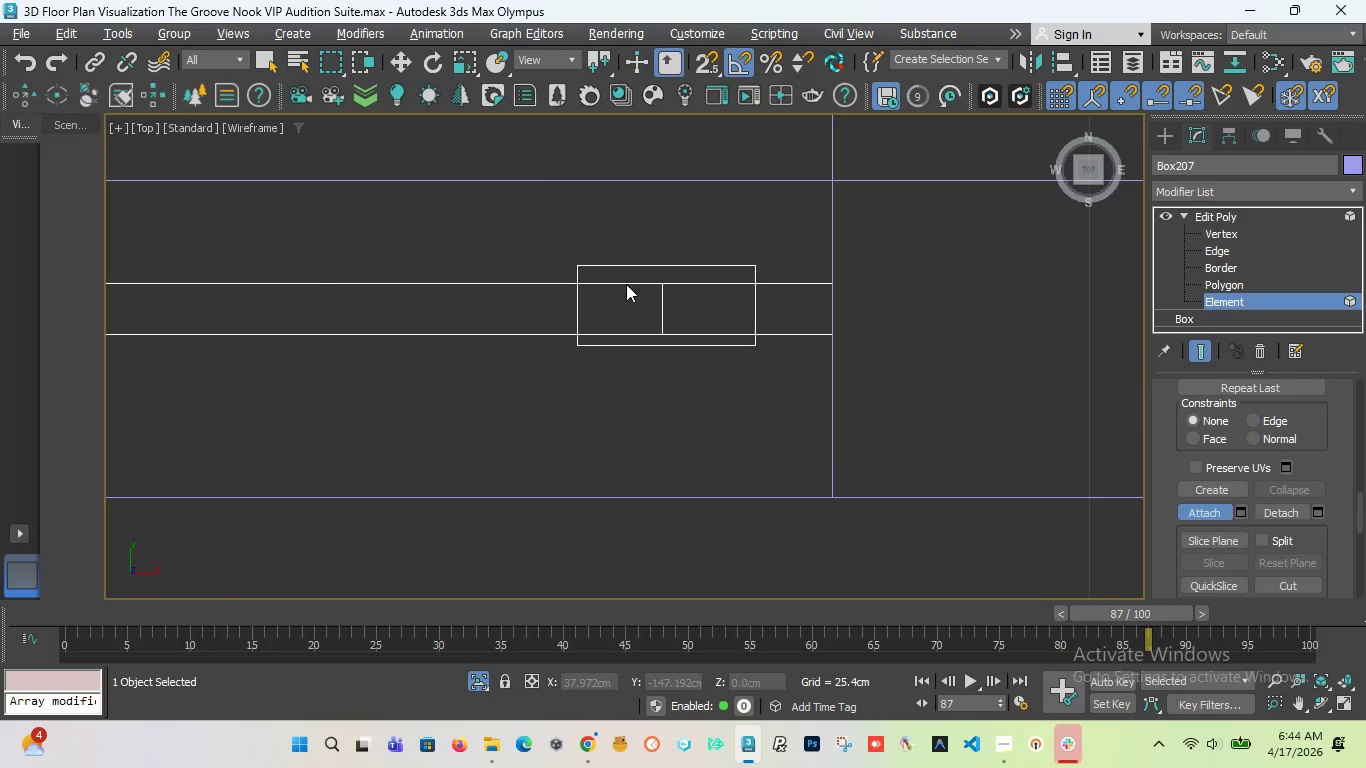 
scroll: coordinate [701, 327], scroll_direction: down, amount: 4.0
 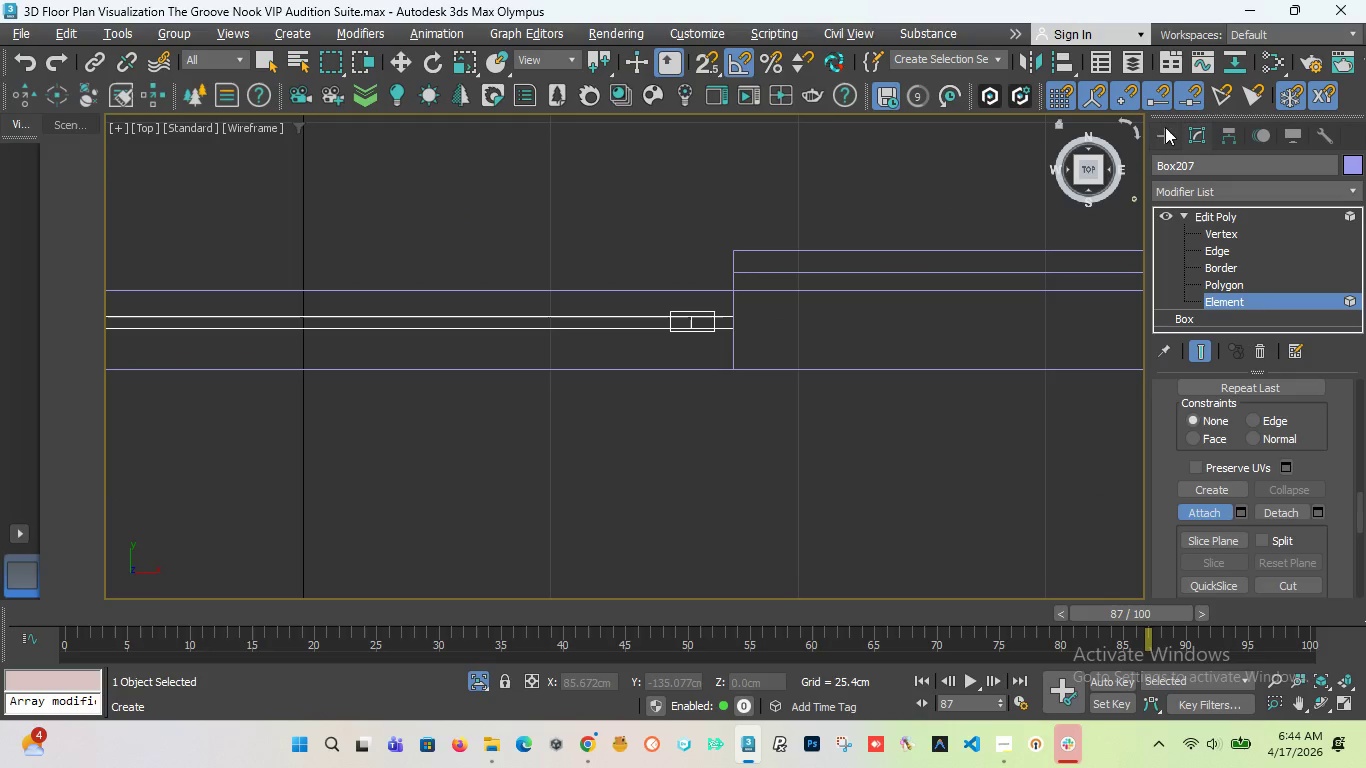 
left_click([1160, 134])
 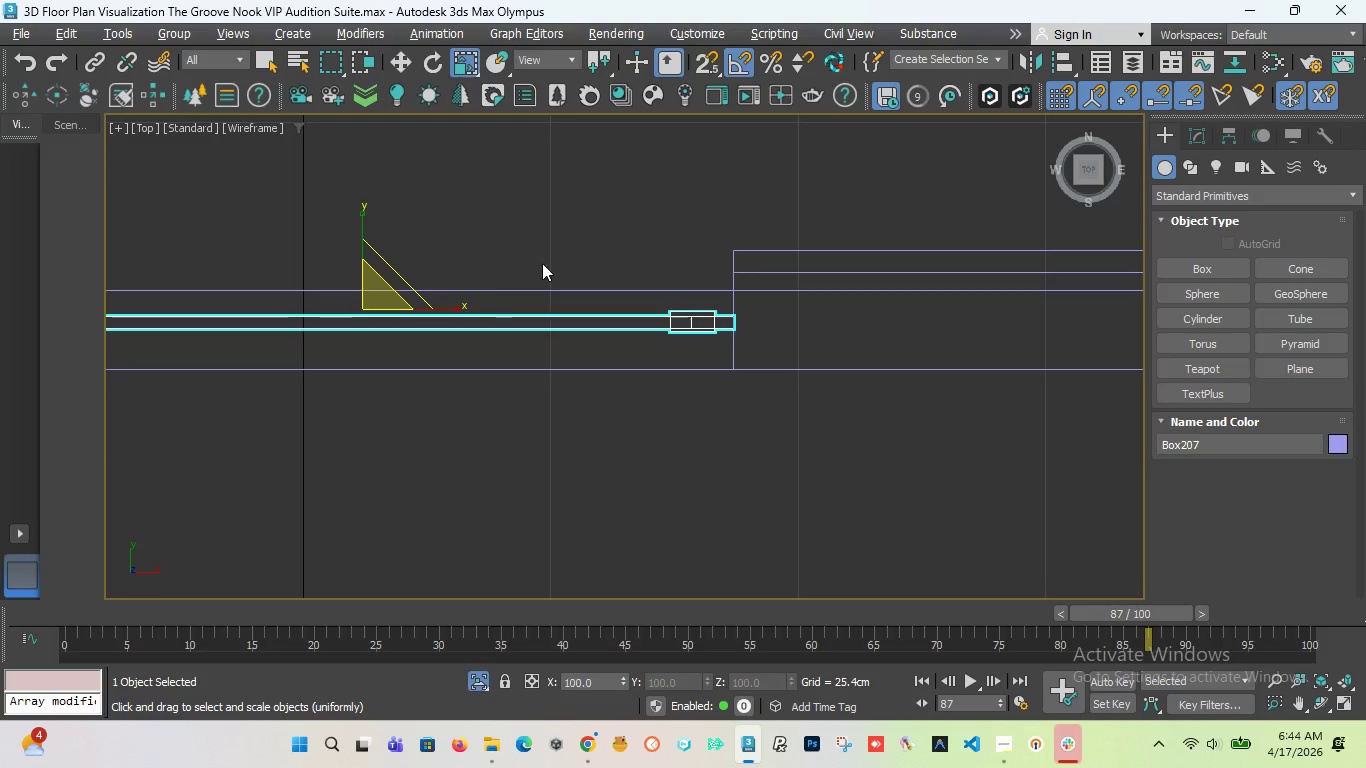 
scroll: coordinate [498, 290], scroll_direction: down, amount: 1.0
 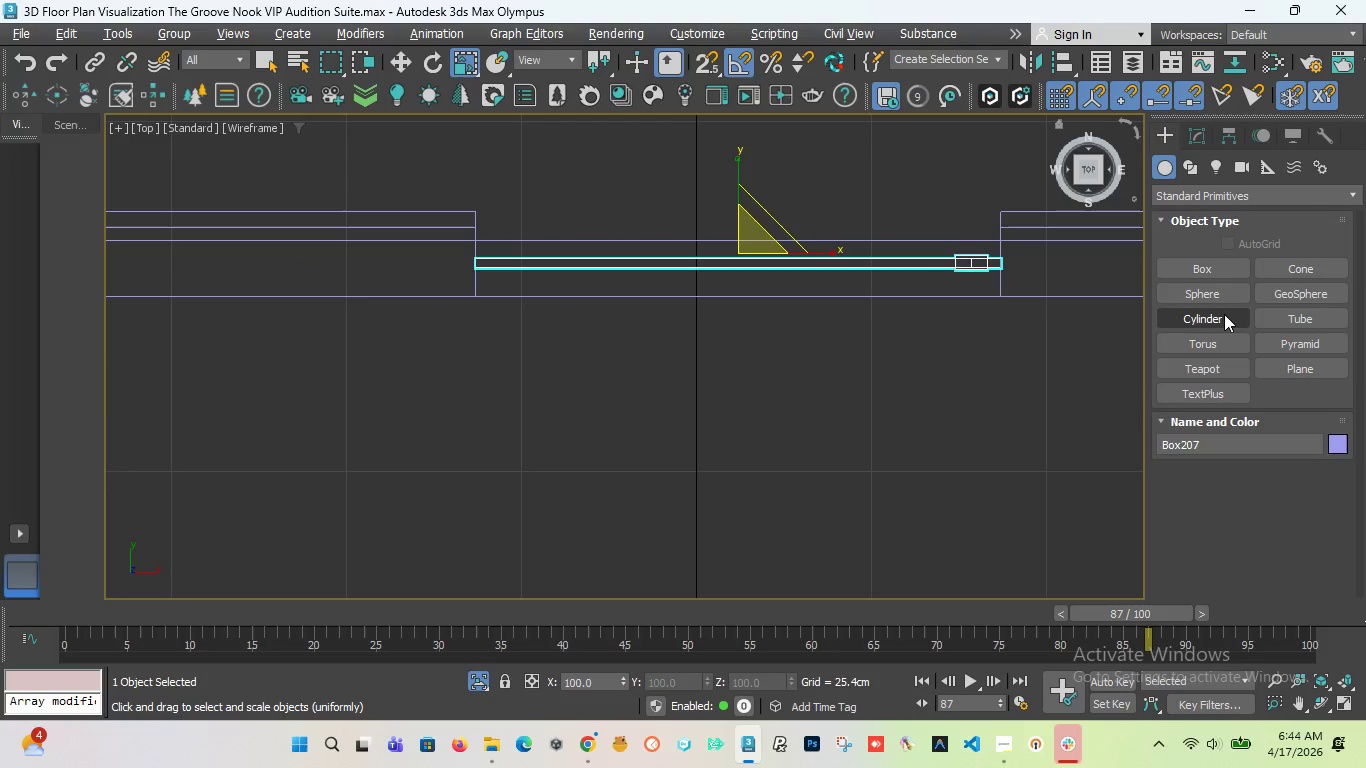 
left_click([1206, 323])
 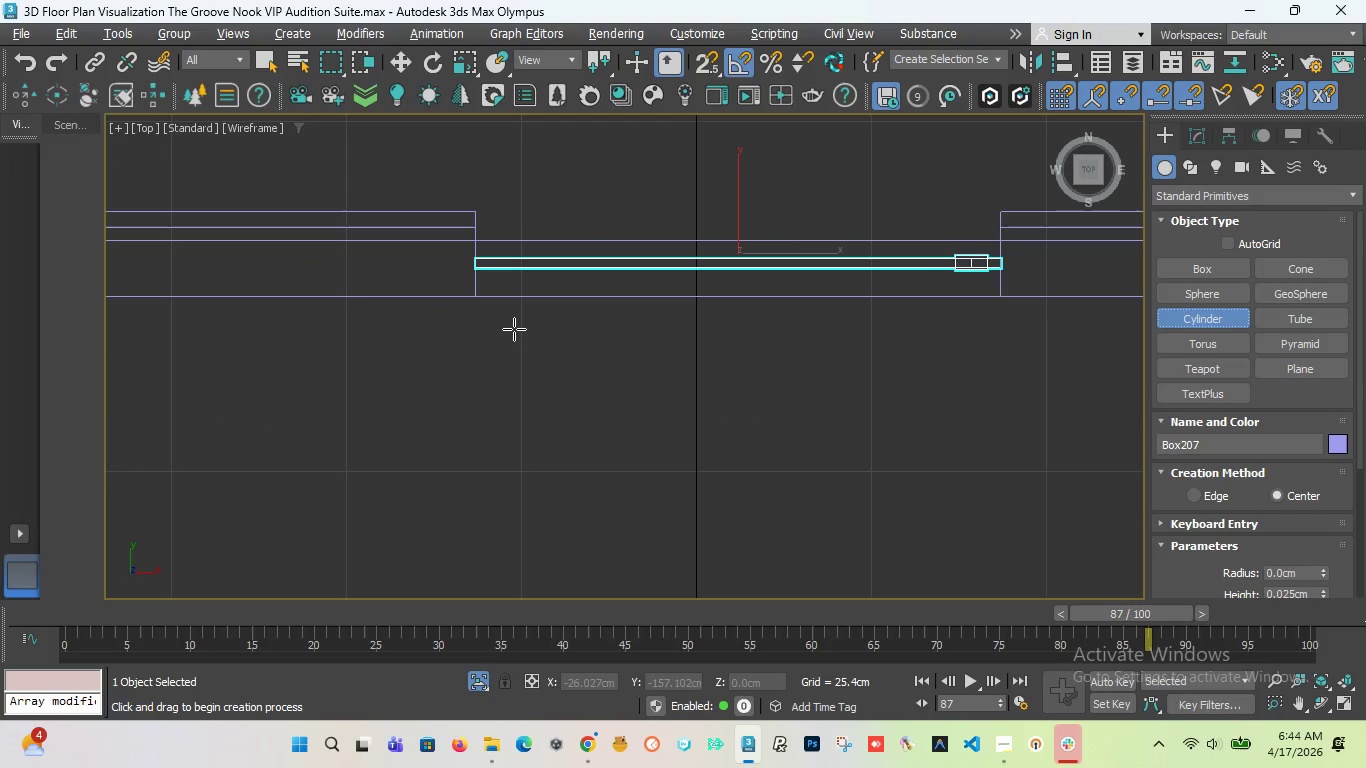 
left_click_drag(start_coordinate=[513, 329], to_coordinate=[518, 339])
 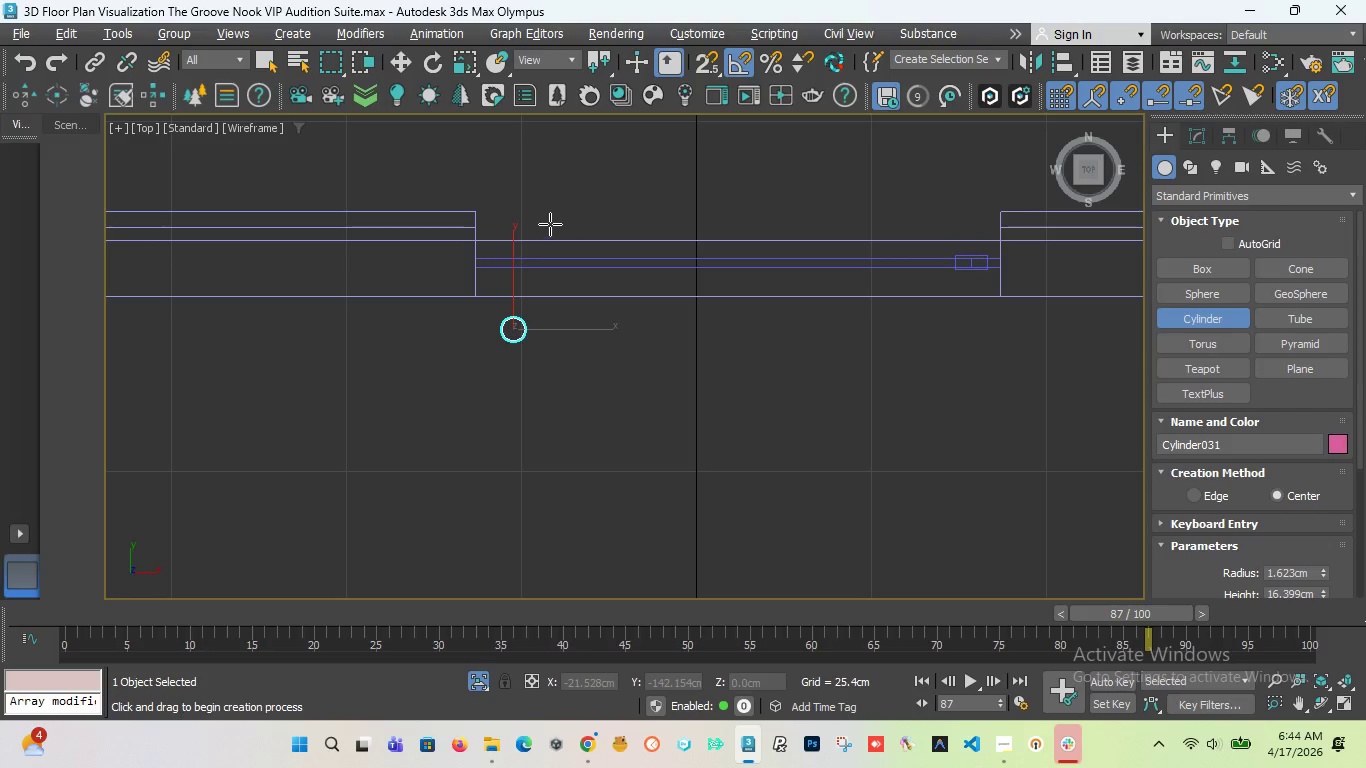 
left_click([554, 213])
 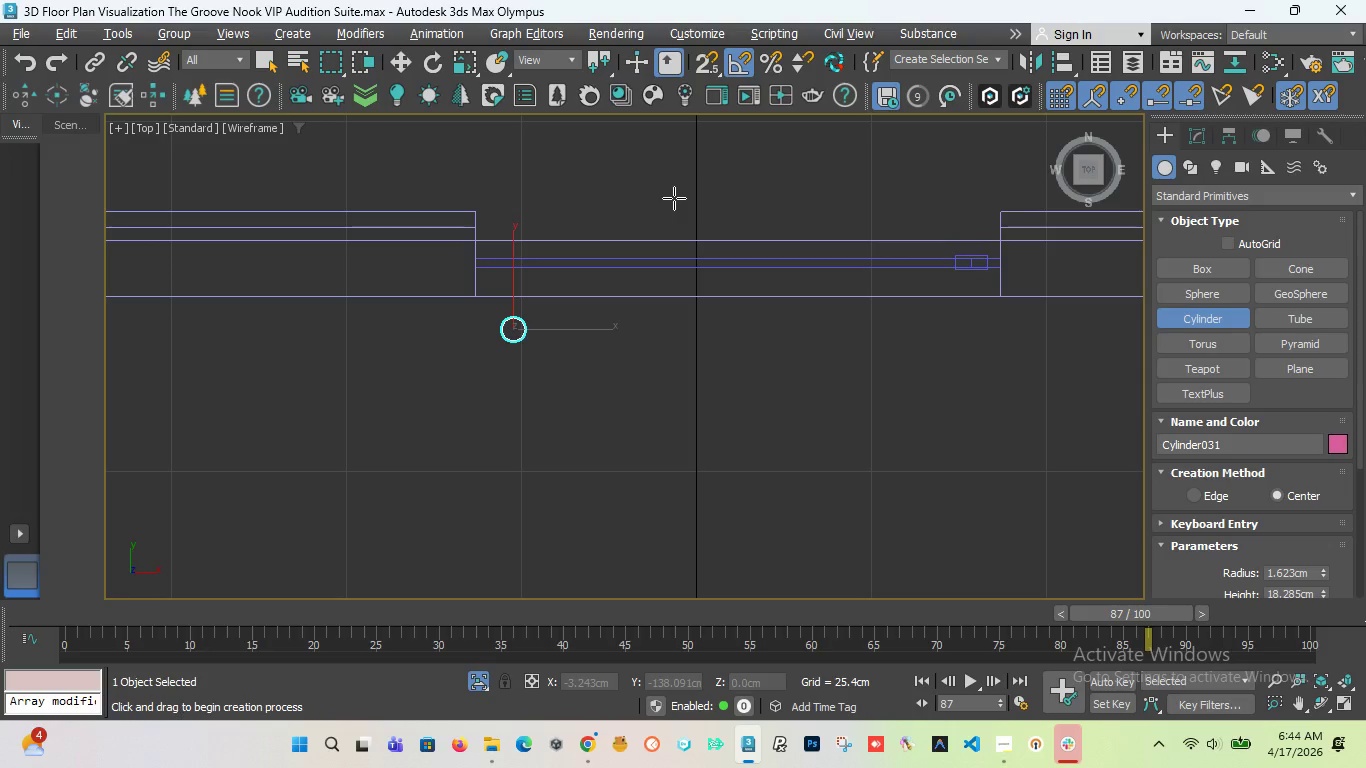 
key(F)
 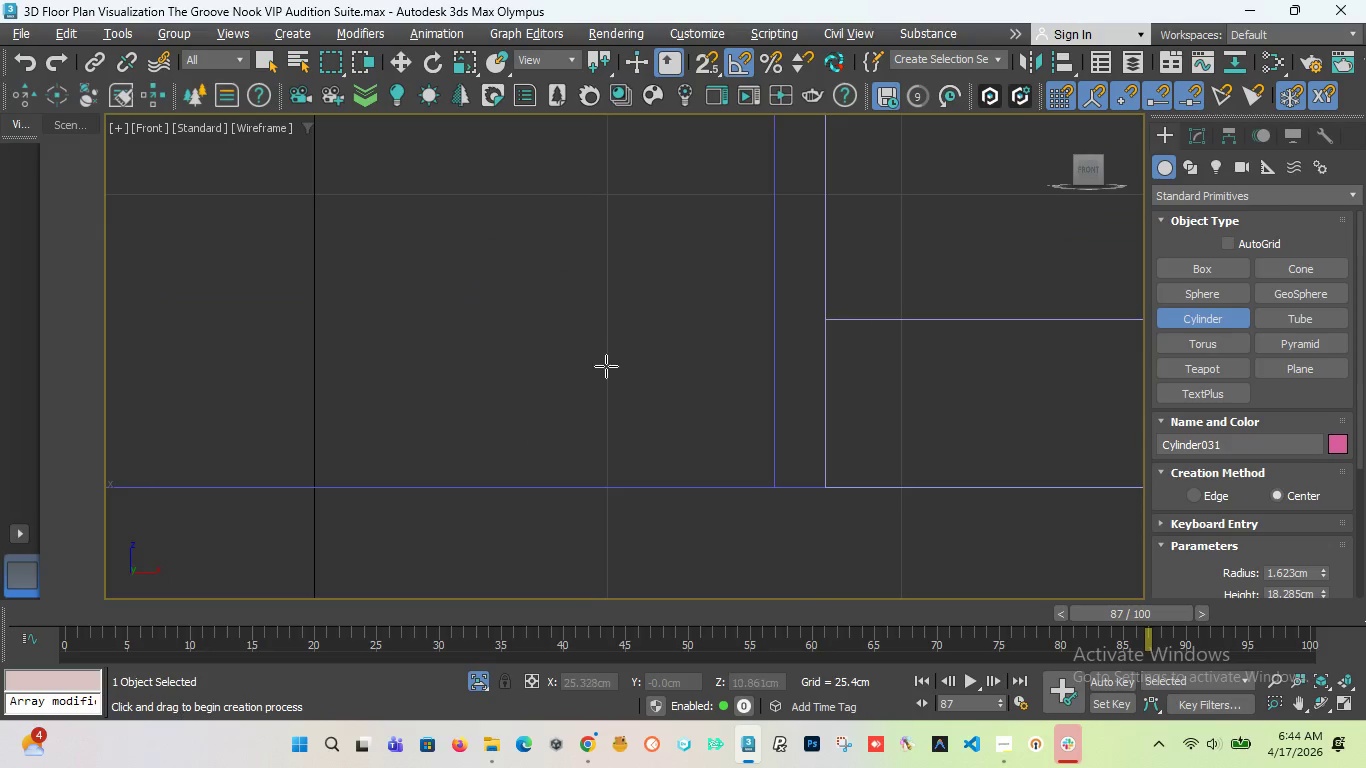 
scroll: coordinate [602, 381], scroll_direction: down, amount: 7.0
 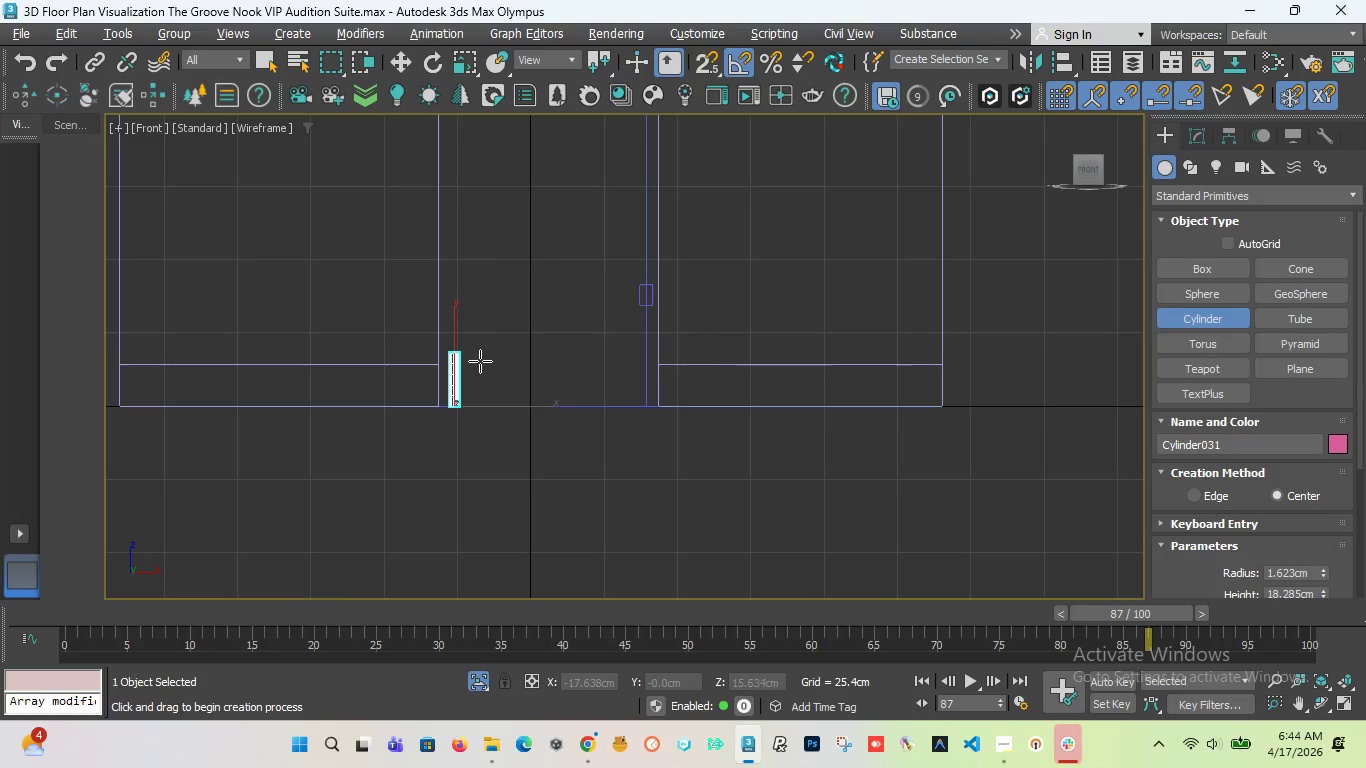 
scroll: coordinate [472, 344], scroll_direction: none, amount: 0.0
 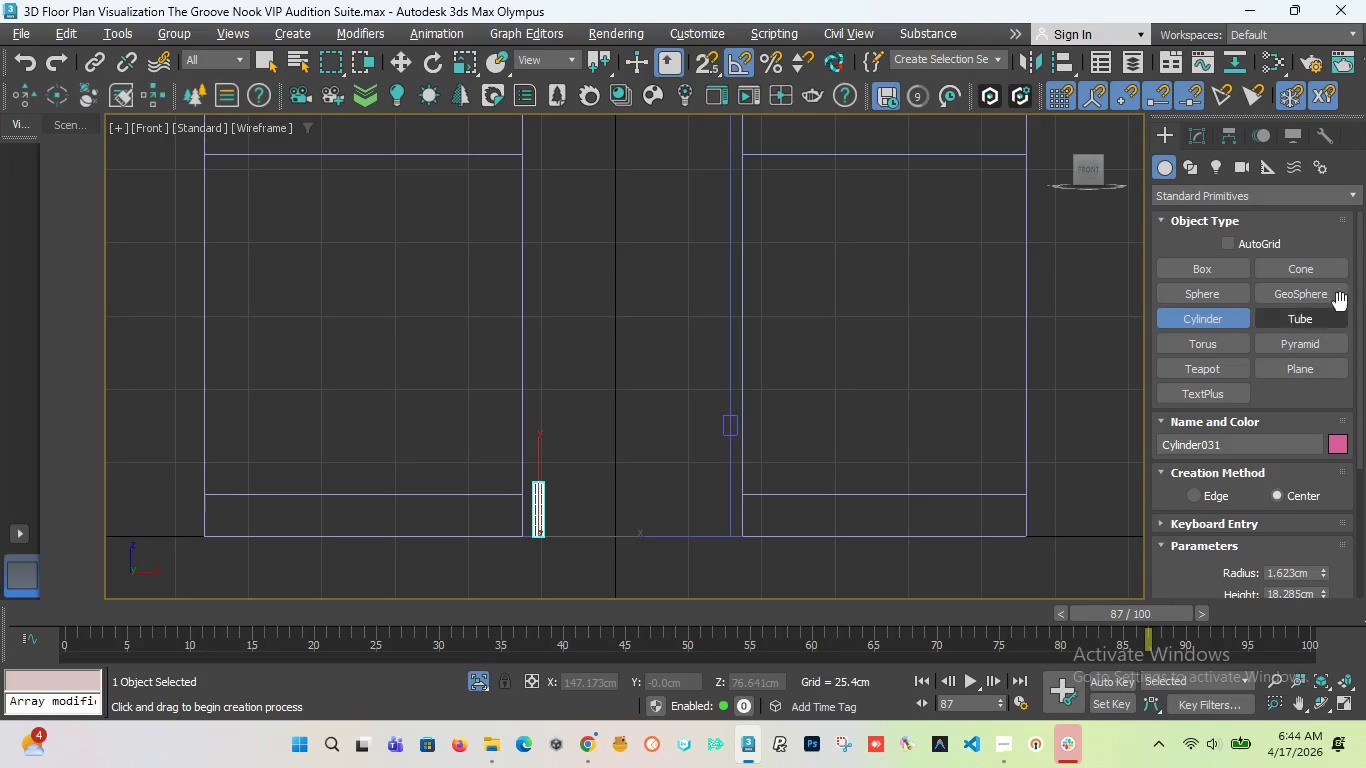 
left_click_drag(start_coordinate=[1357, 327], to_coordinate=[1338, 503])
 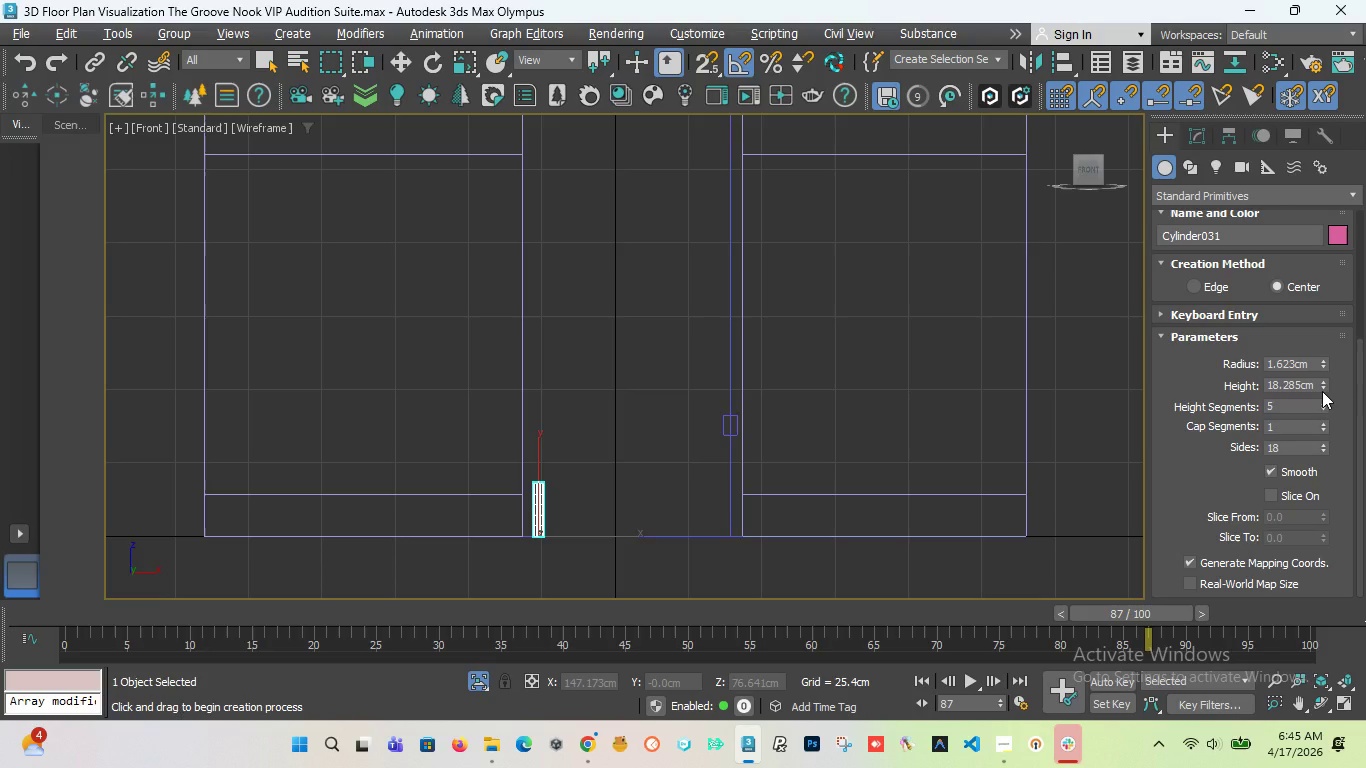 
left_click_drag(start_coordinate=[1322, 391], to_coordinate=[1315, 196])
 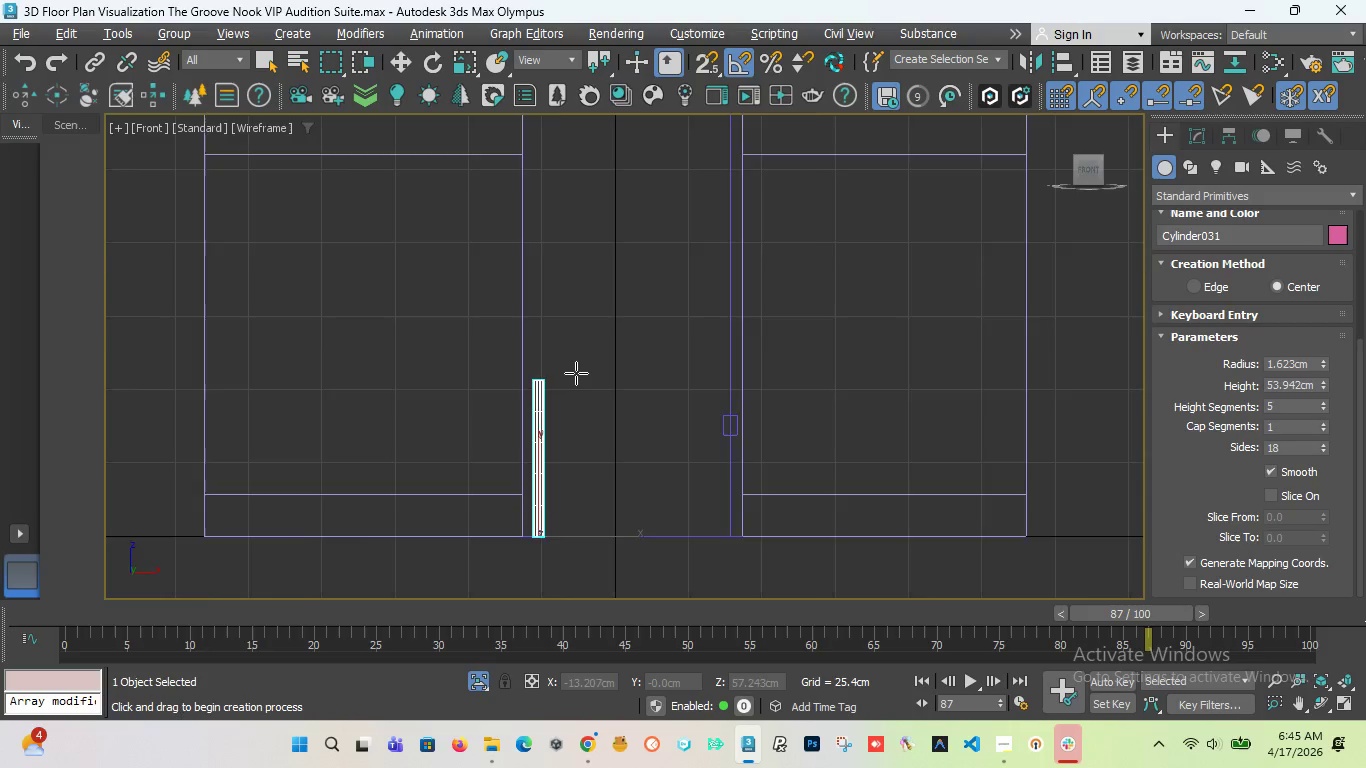 
scroll: coordinate [576, 373], scroll_direction: down, amount: 3.0
 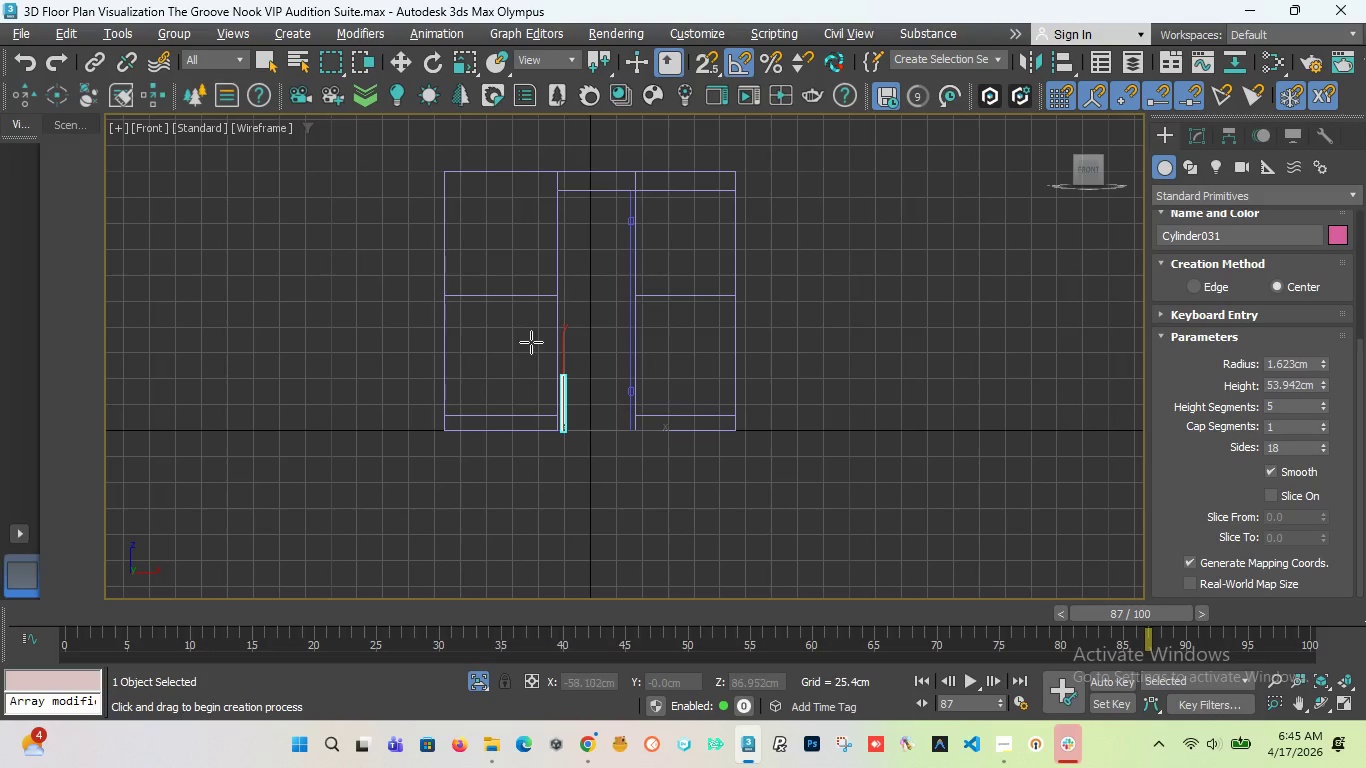 
scroll: coordinate [531, 342], scroll_direction: up, amount: 1.0
 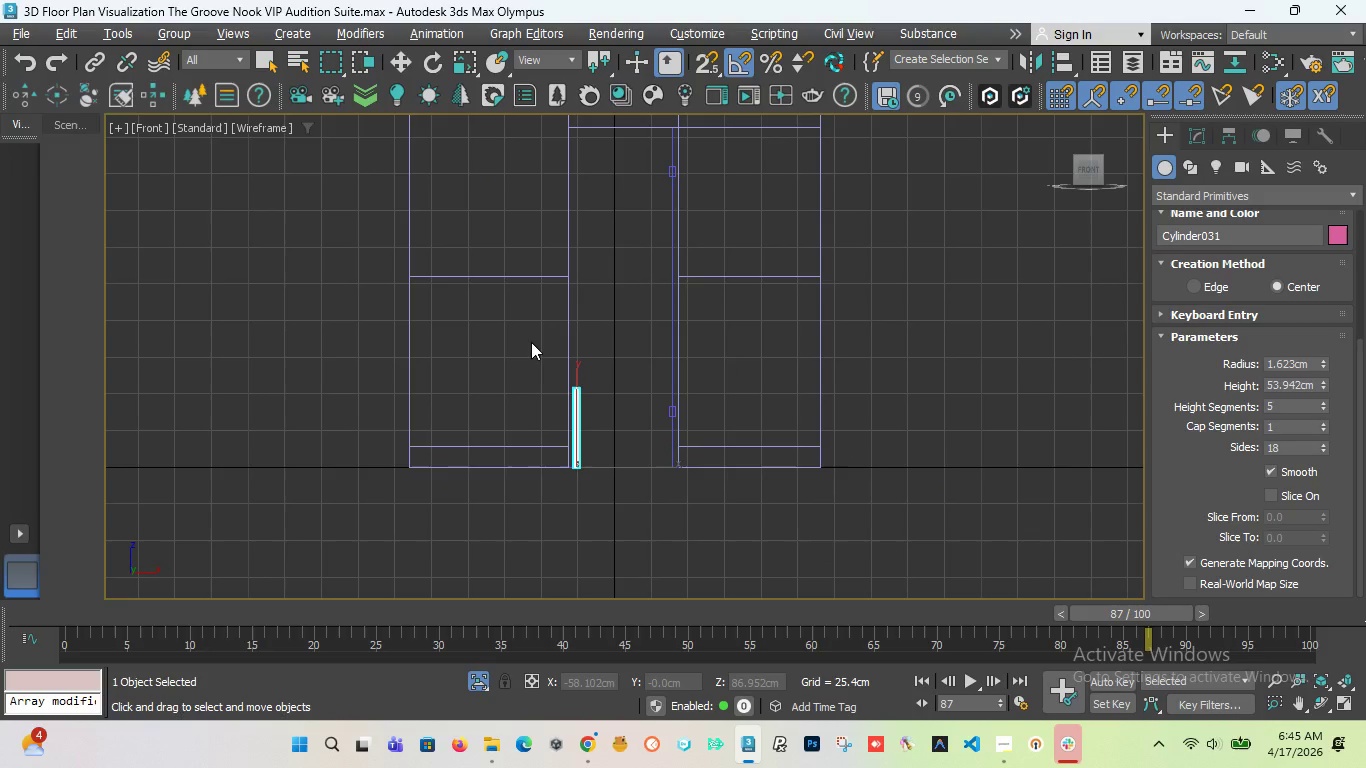 
key(W)
 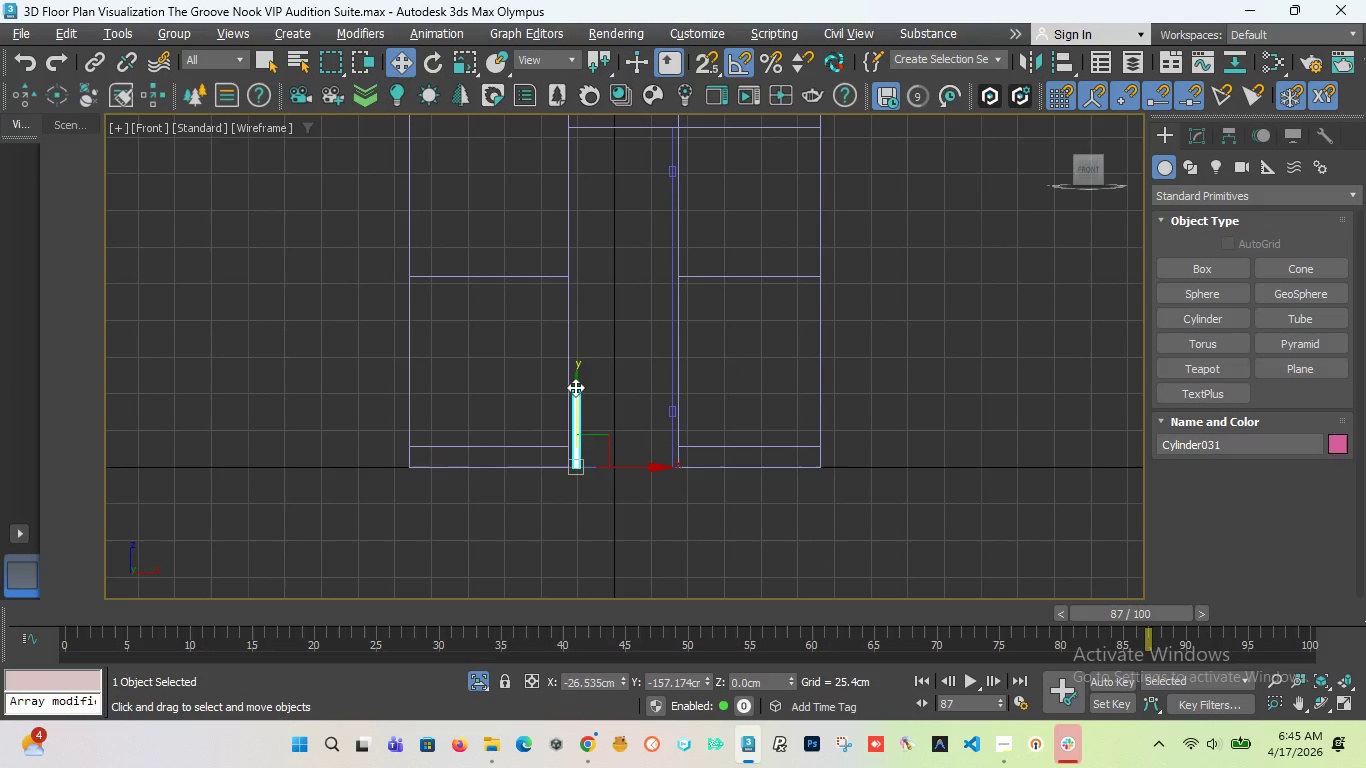 
left_click_drag(start_coordinate=[575, 387], to_coordinate=[595, 253])
 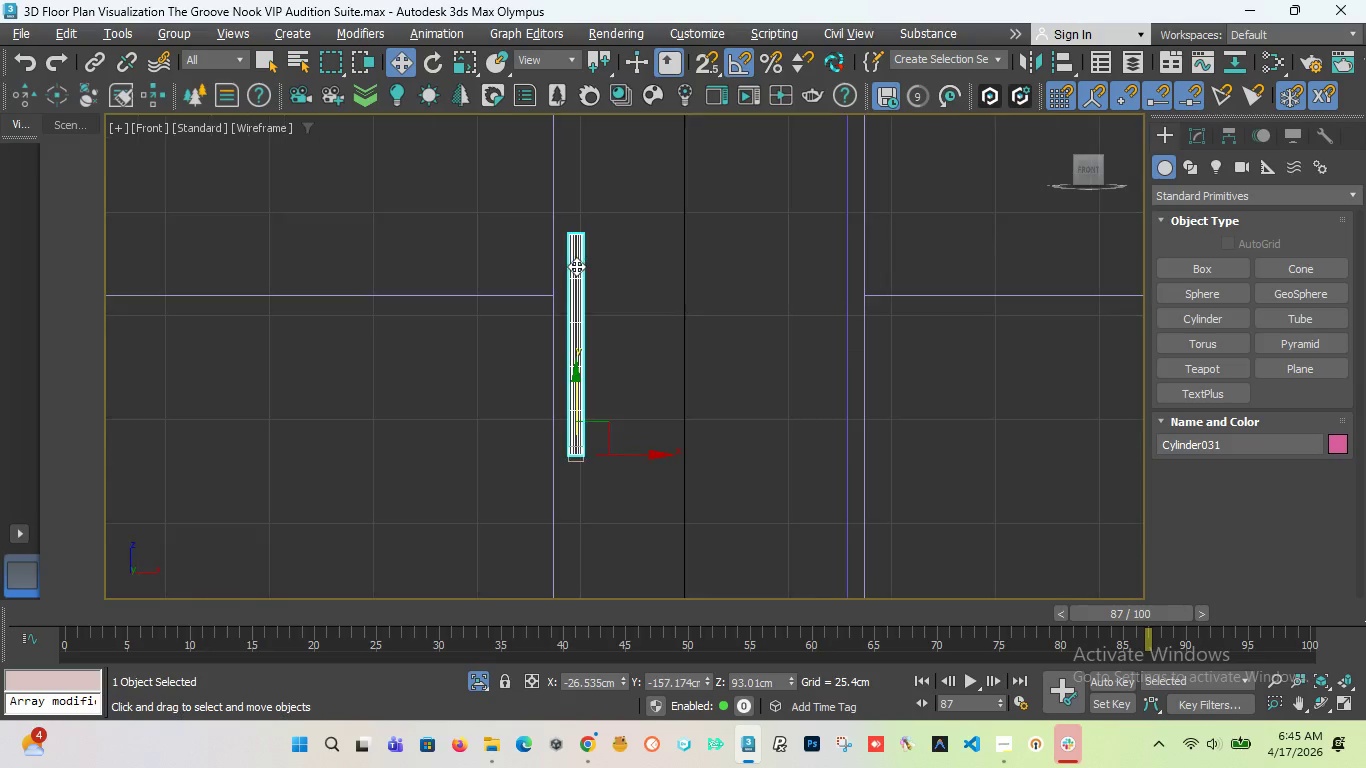 
scroll: coordinate [576, 266], scroll_direction: up, amount: 4.0
 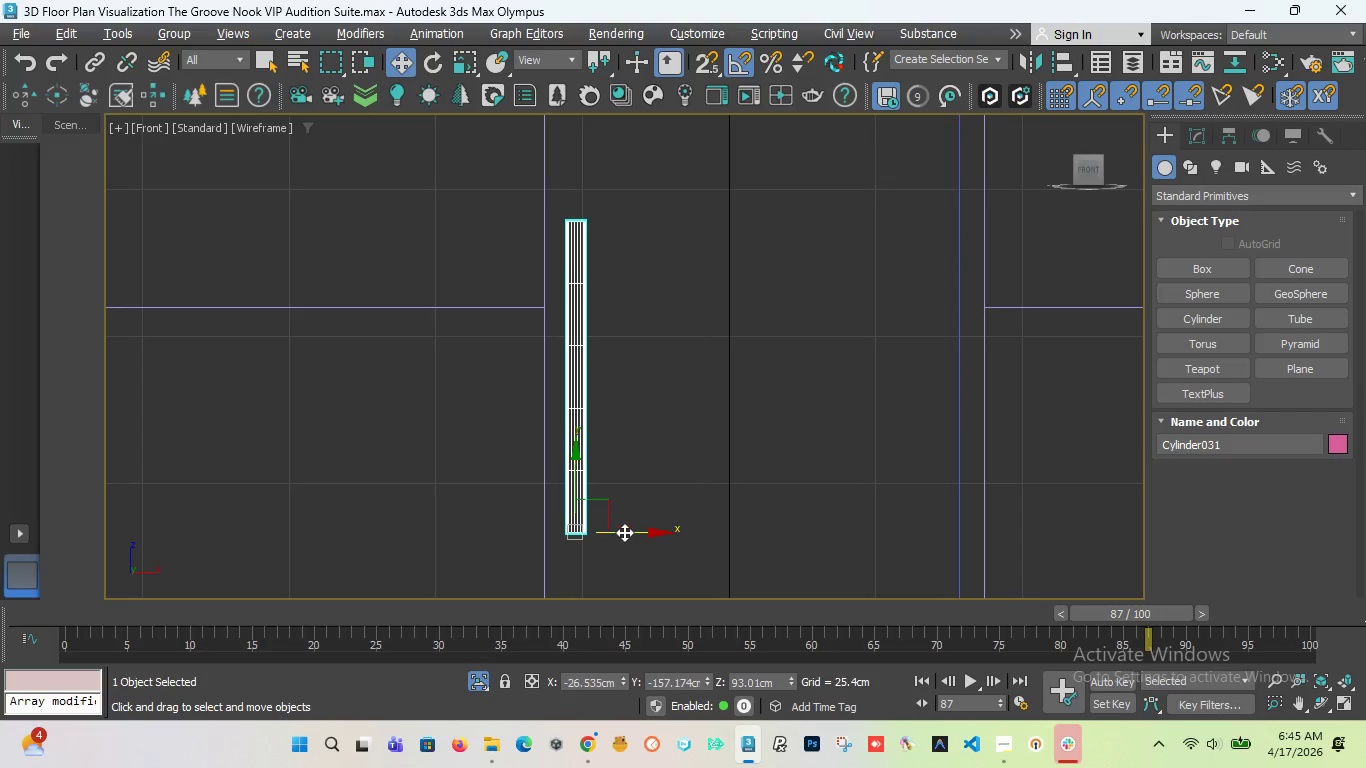 
left_click_drag(start_coordinate=[624, 532], to_coordinate=[635, 528])
 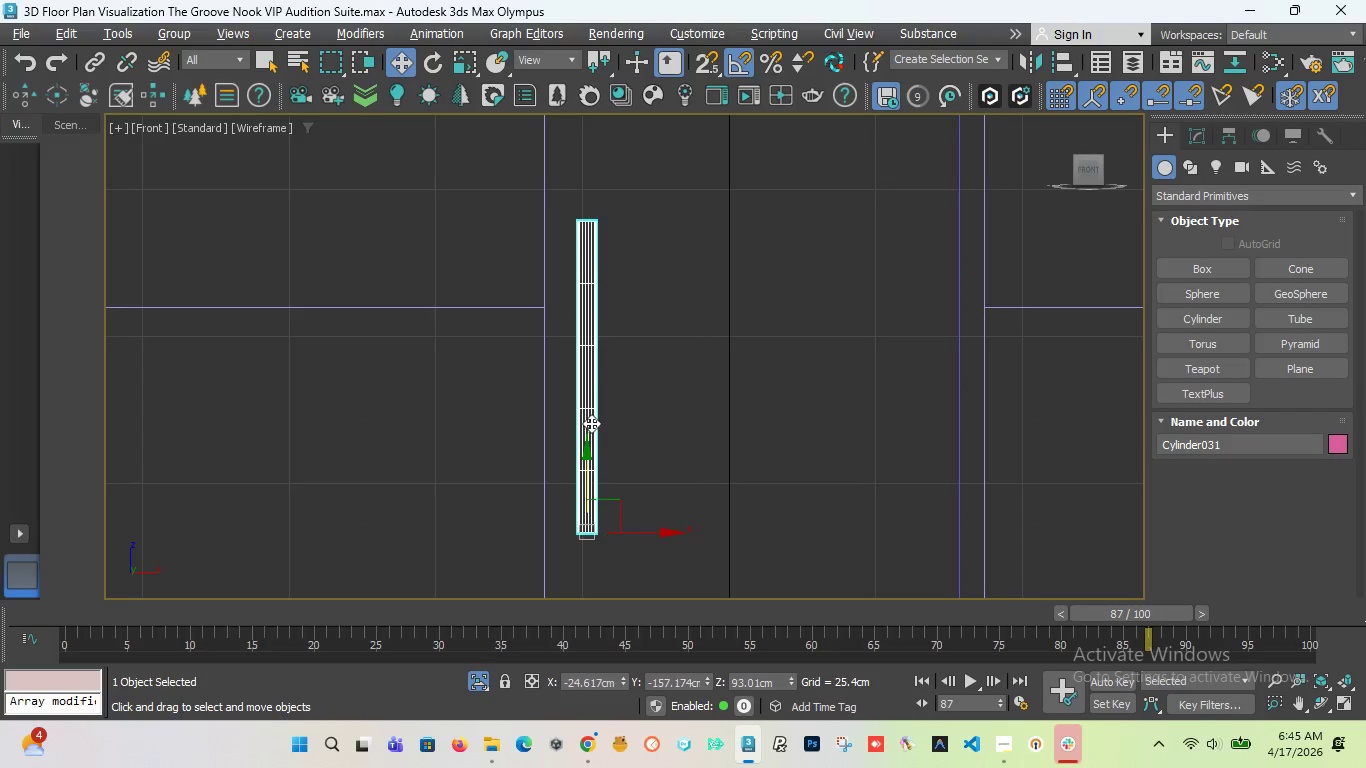 
scroll: coordinate [591, 423], scroll_direction: down, amount: 2.0
 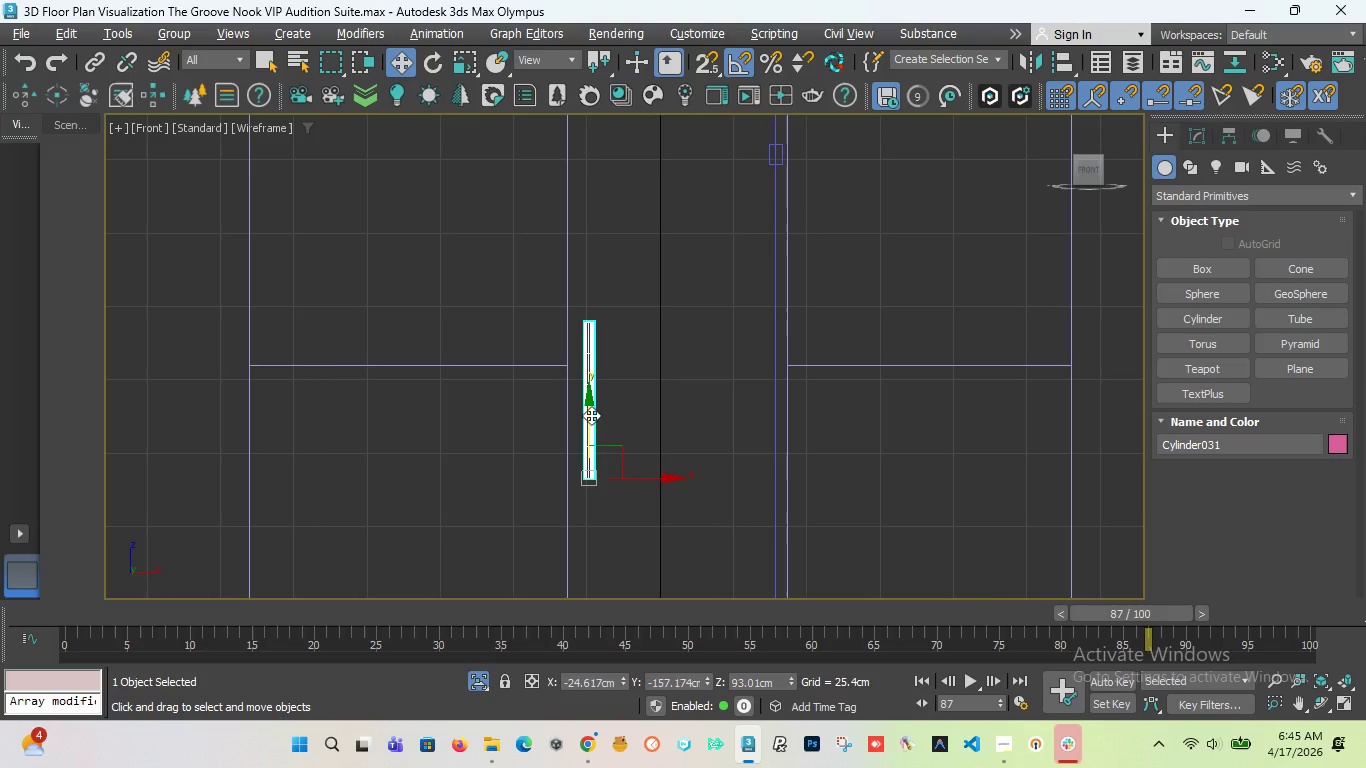 
key(T)
 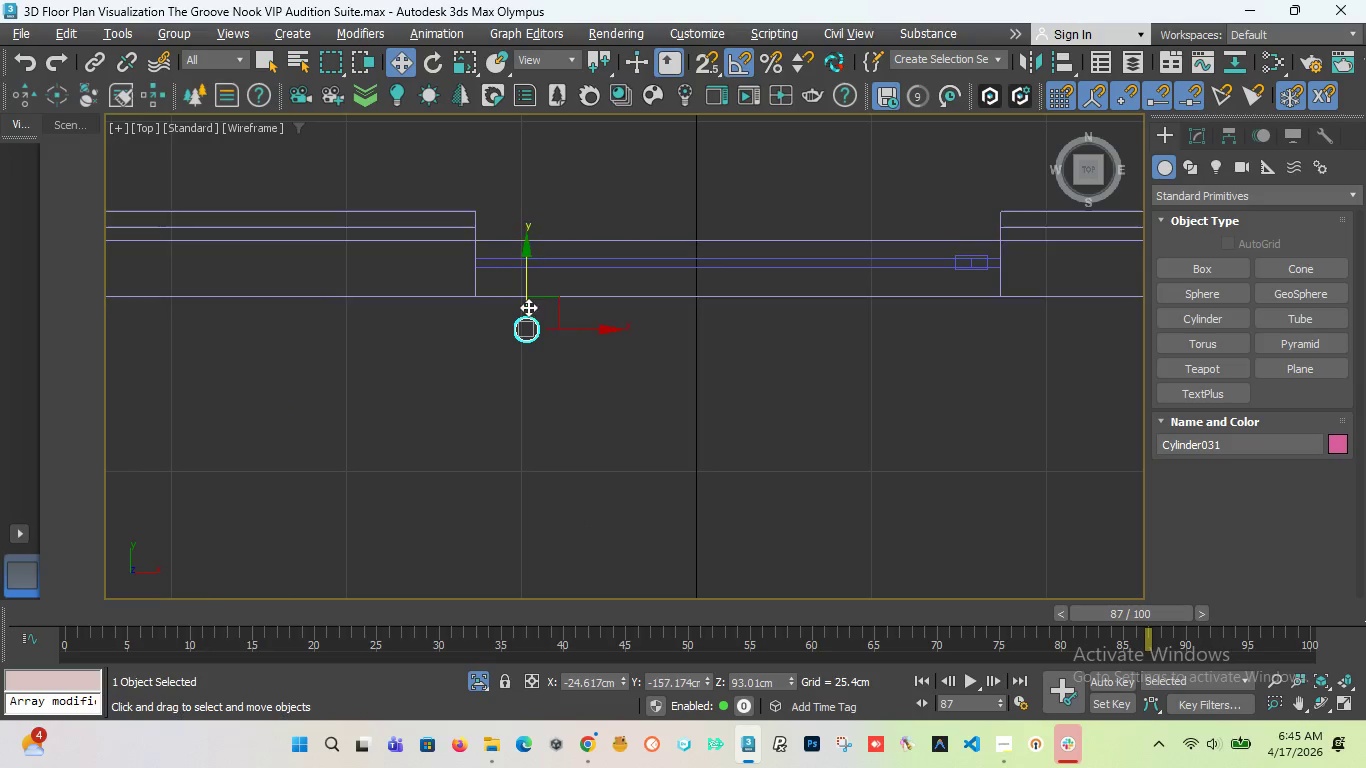 
scroll: coordinate [528, 307], scroll_direction: up, amount: 2.0
 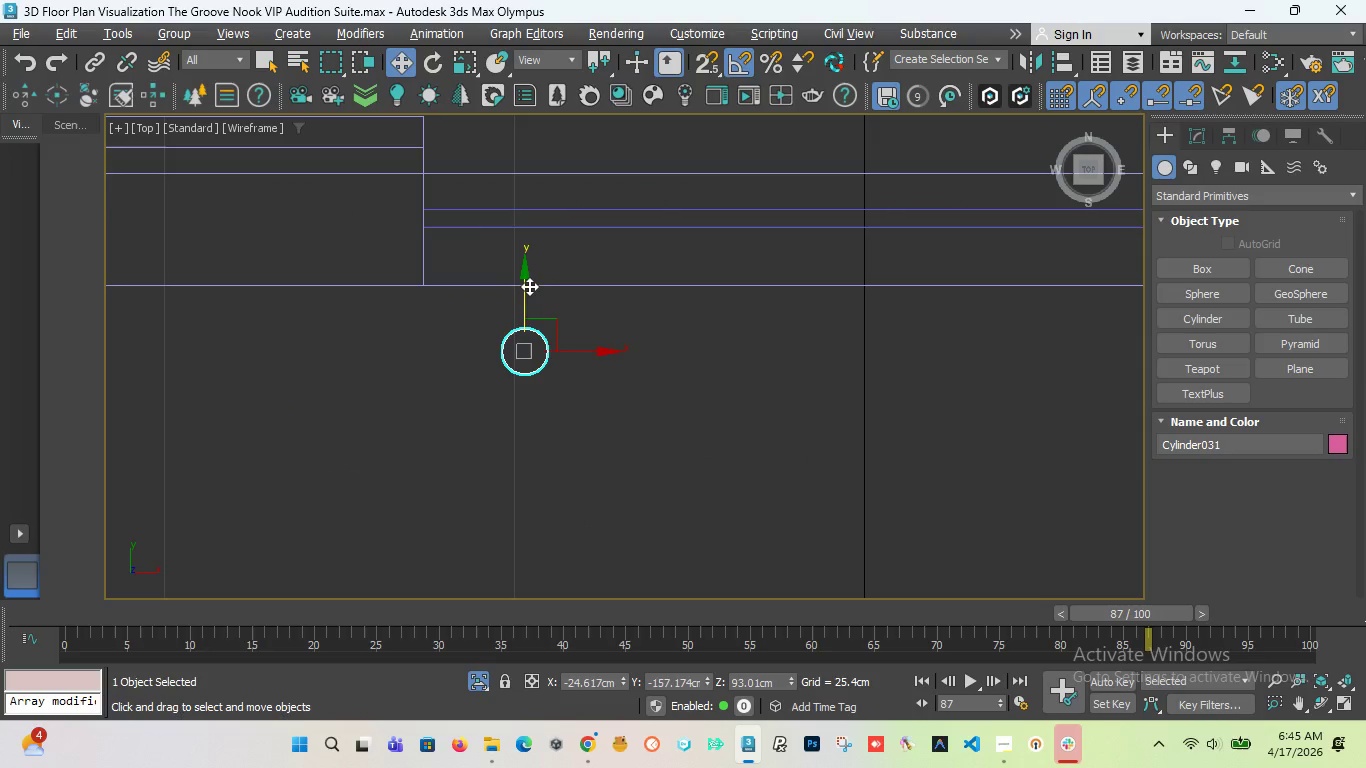 
left_click_drag(start_coordinate=[528, 288], to_coordinate=[531, 313])
 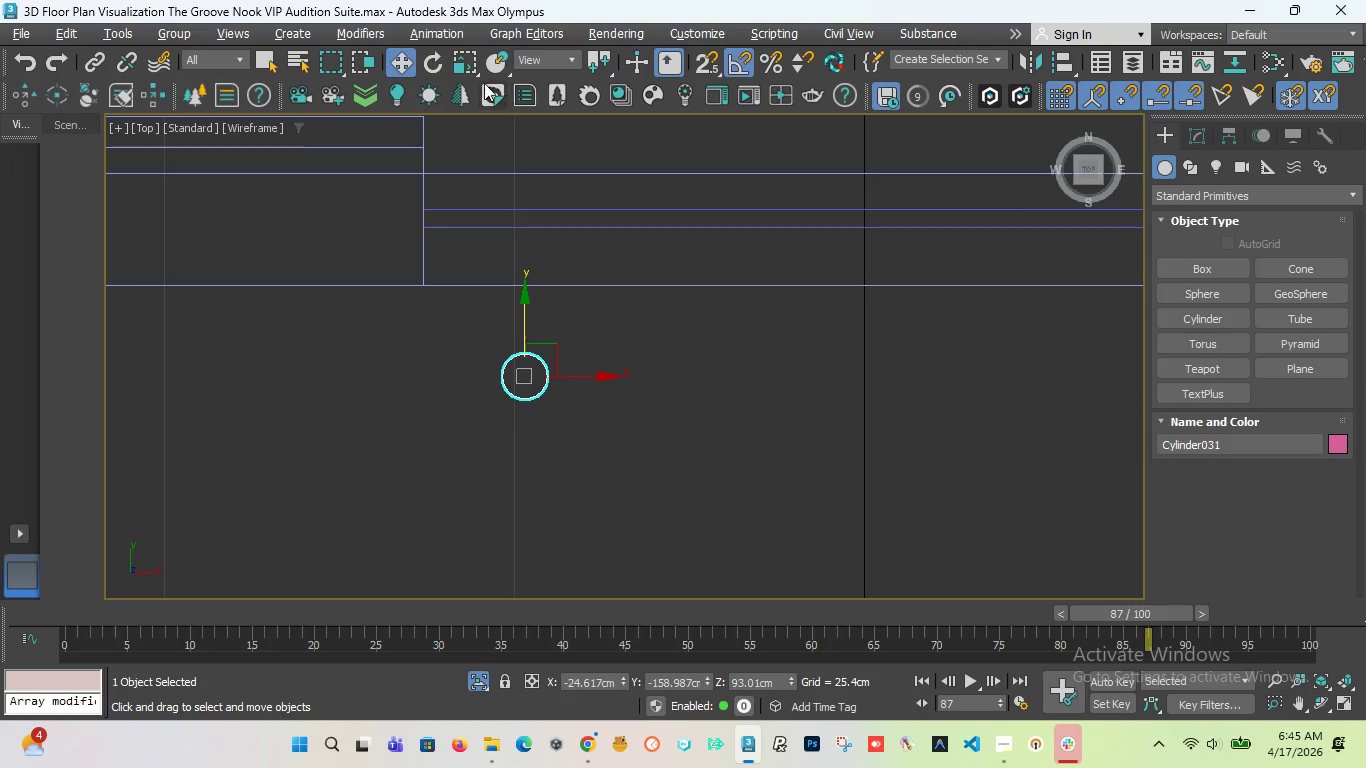 
left_click([436, 62])
 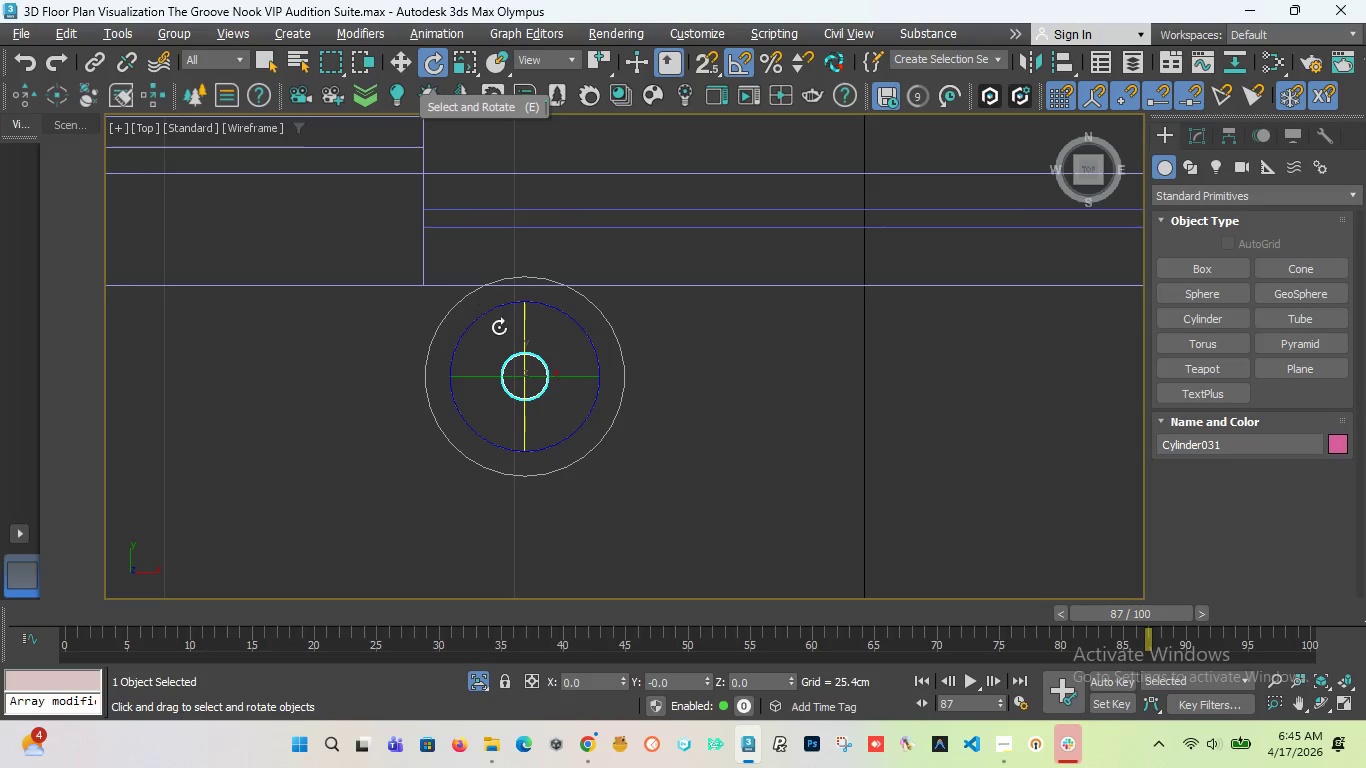 
hold_key(key=ShiftLeft, duration=1.3)
left_click_drag(start_coordinate=[522, 336], to_coordinate=[522, 329])
 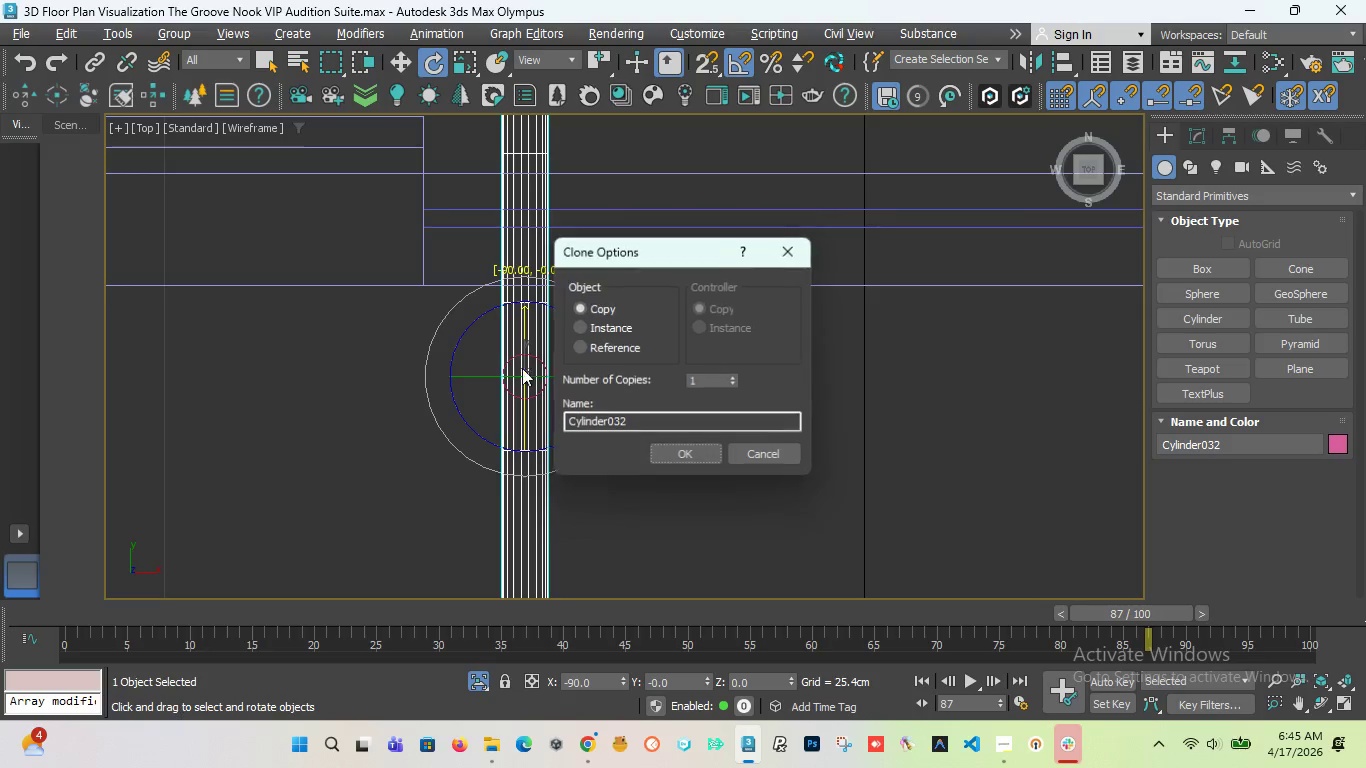 
scroll: coordinate [522, 370], scroll_direction: down, amount: 4.0
 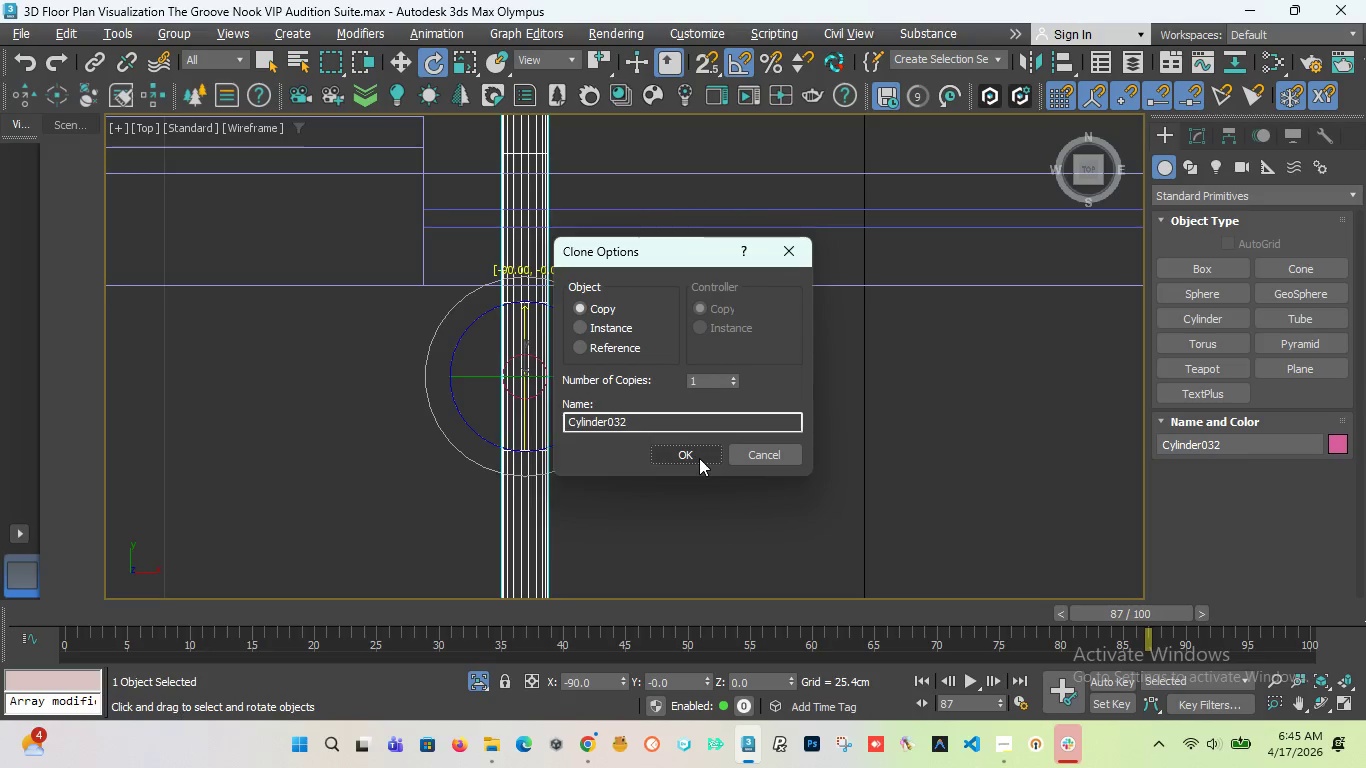 
left_click([699, 458])
 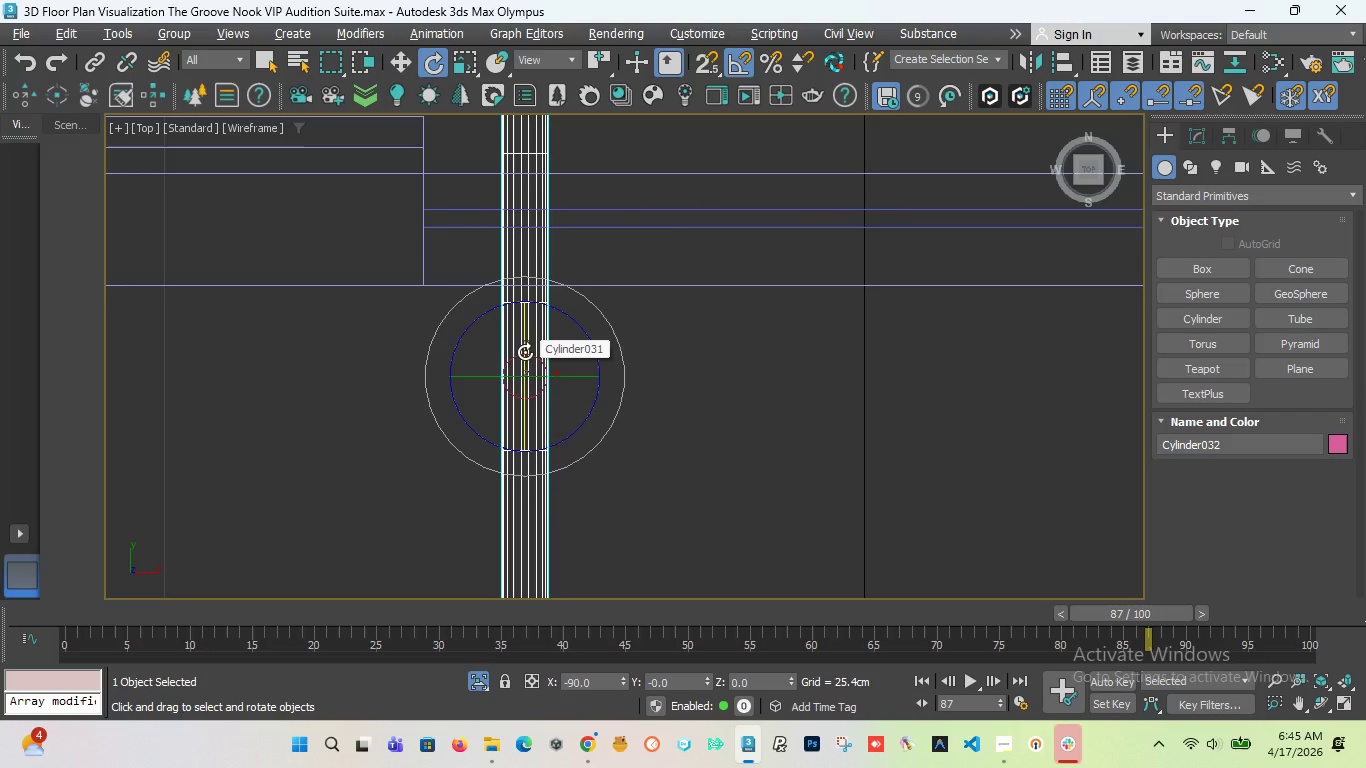 
key(R)
 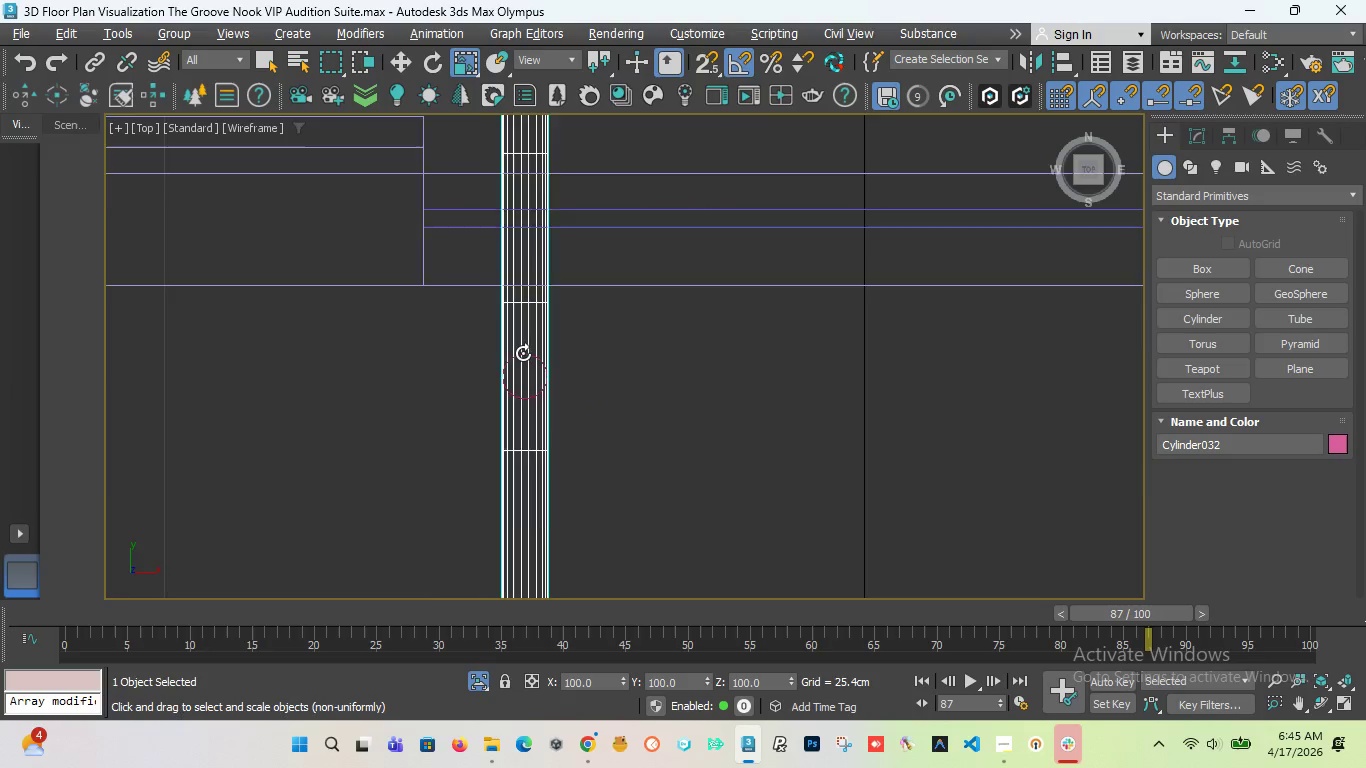 
scroll: coordinate [521, 359], scroll_direction: down, amount: 6.0
 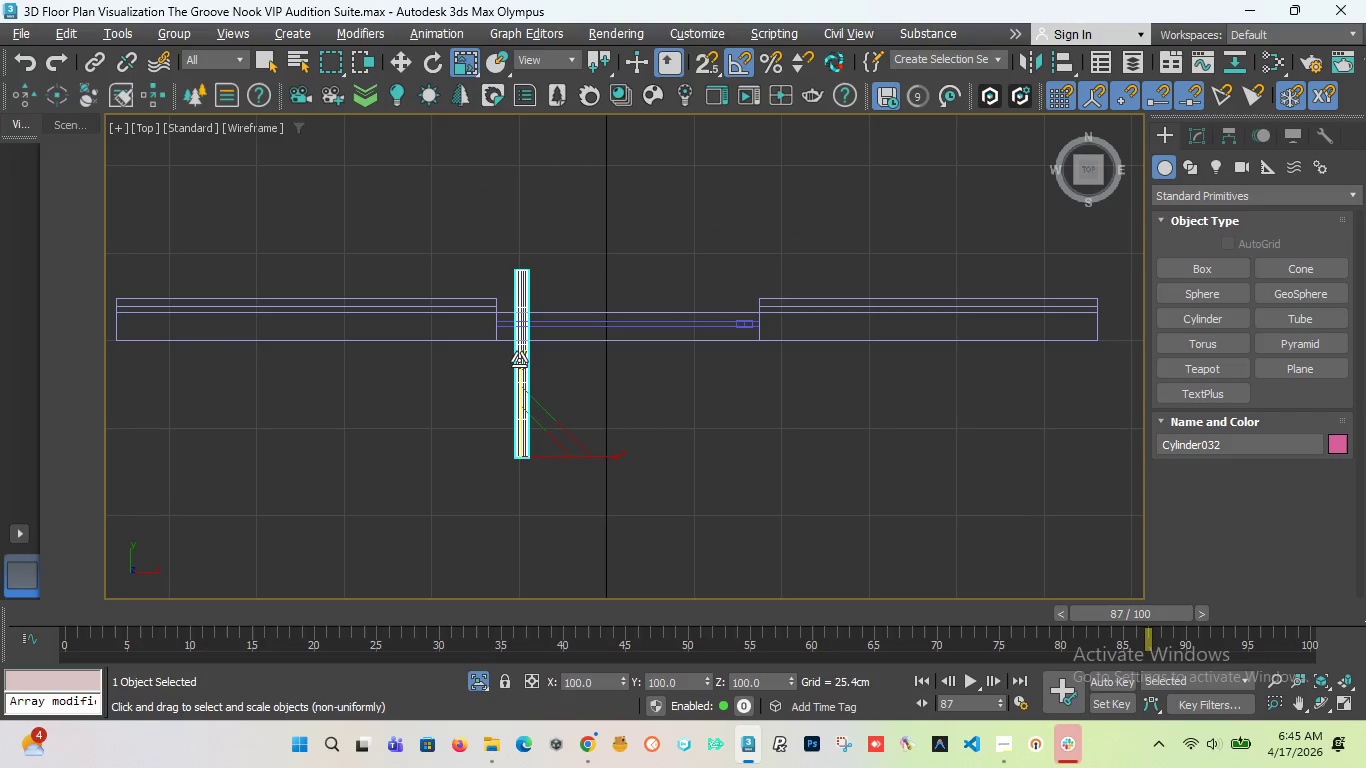 
scroll: coordinate [523, 380], scroll_direction: up, amount: 3.0
 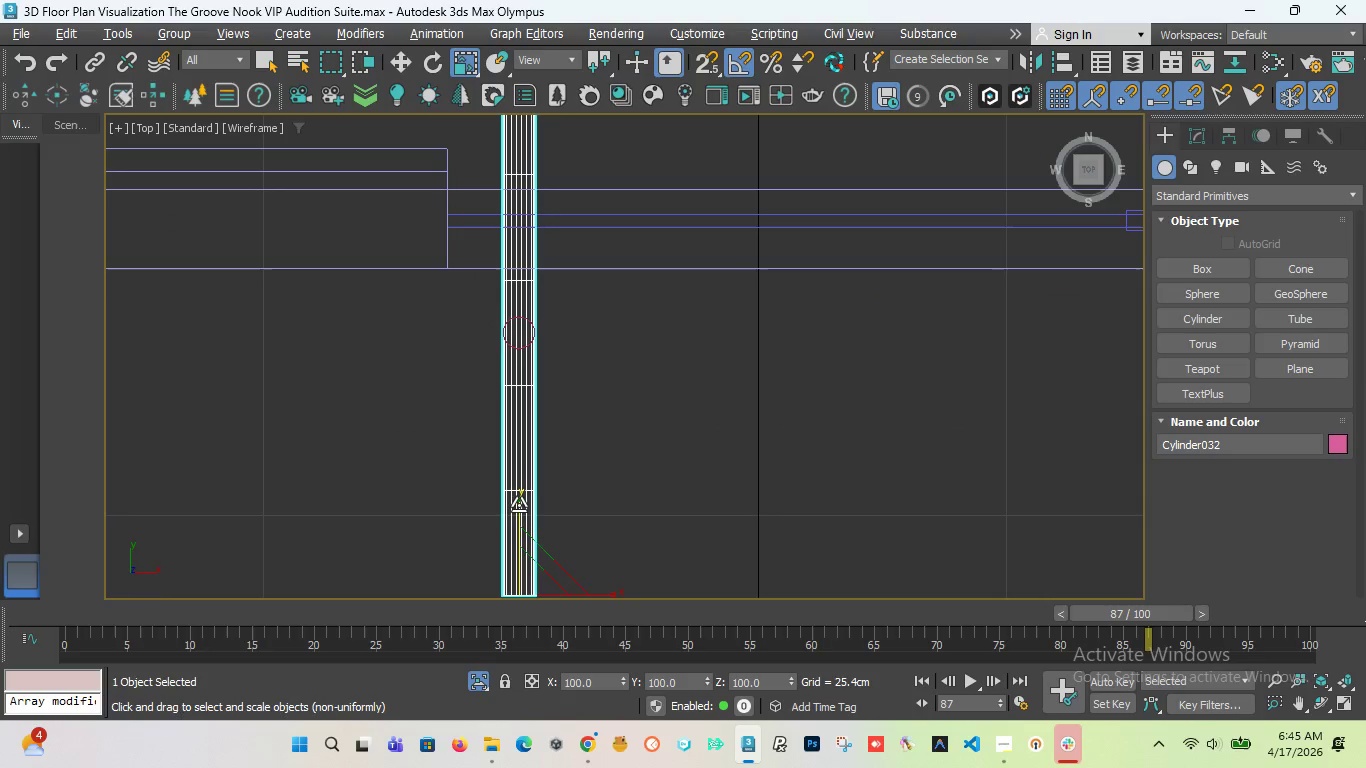 
left_click_drag(start_coordinate=[518, 511], to_coordinate=[516, 651])
 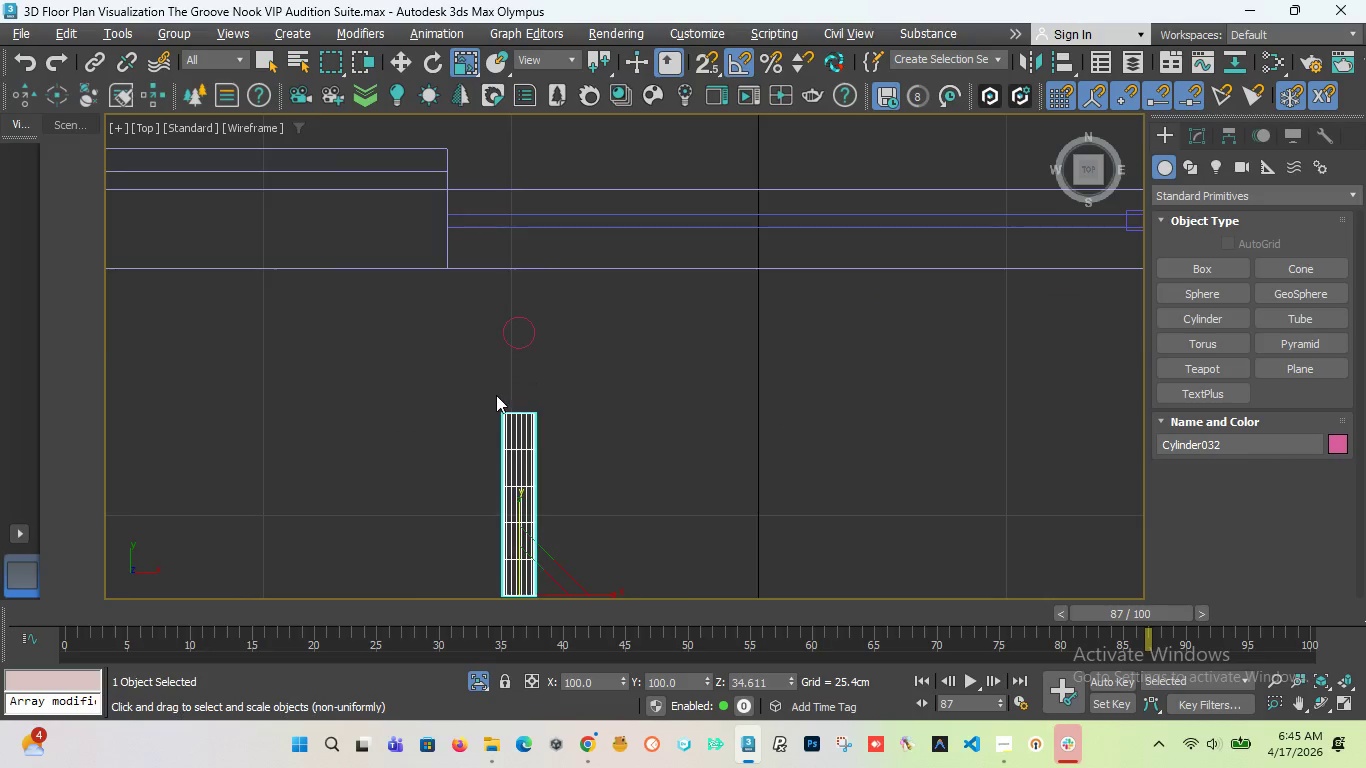 
scroll: coordinate [496, 395], scroll_direction: down, amount: 3.0
 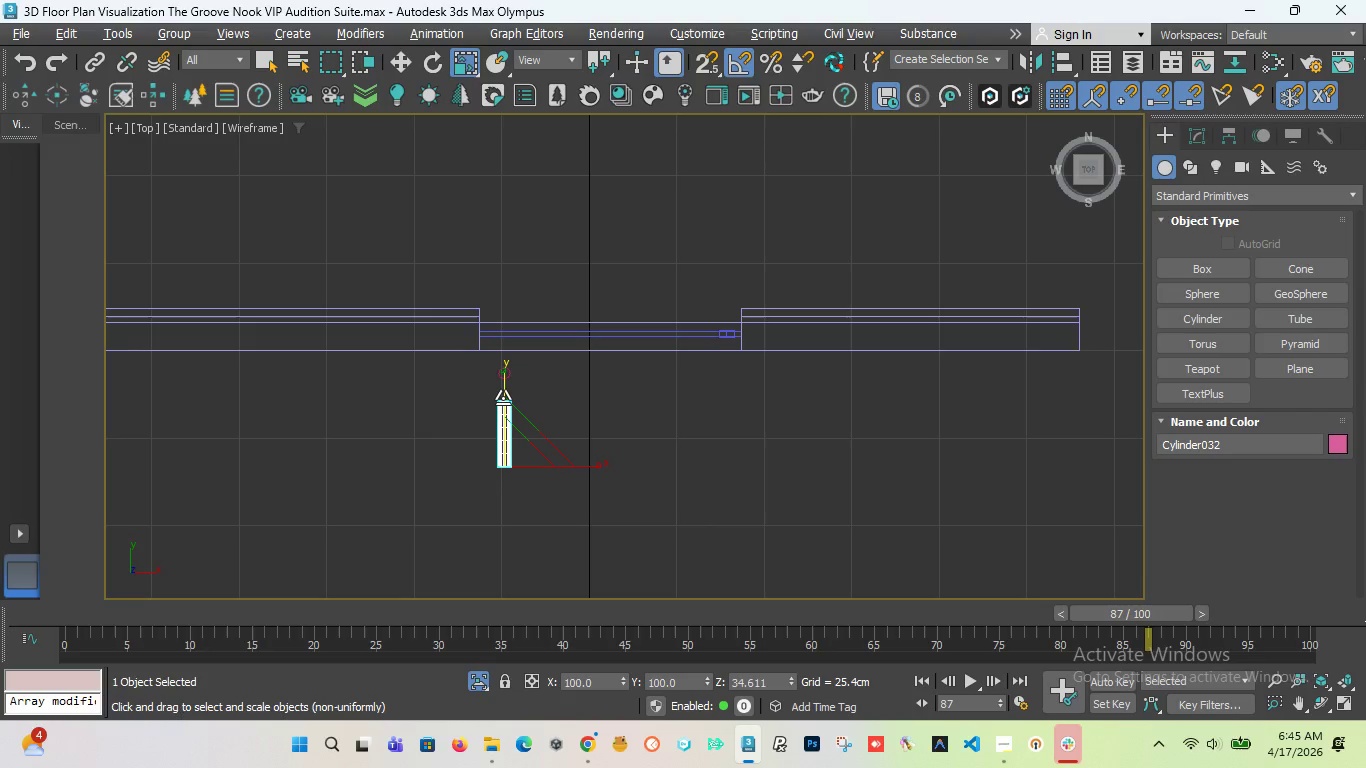 
left_click_drag(start_coordinate=[504, 397], to_coordinate=[502, 422])
 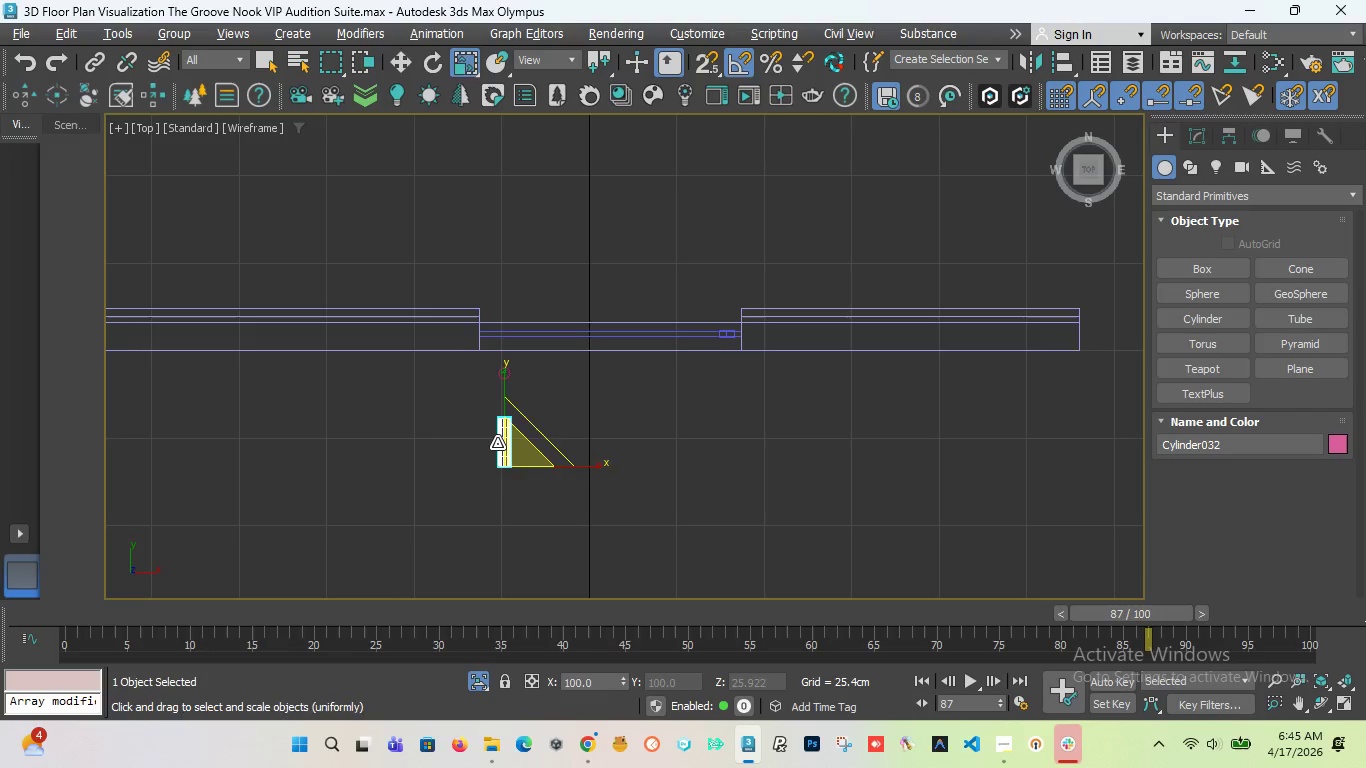 
key(W)
 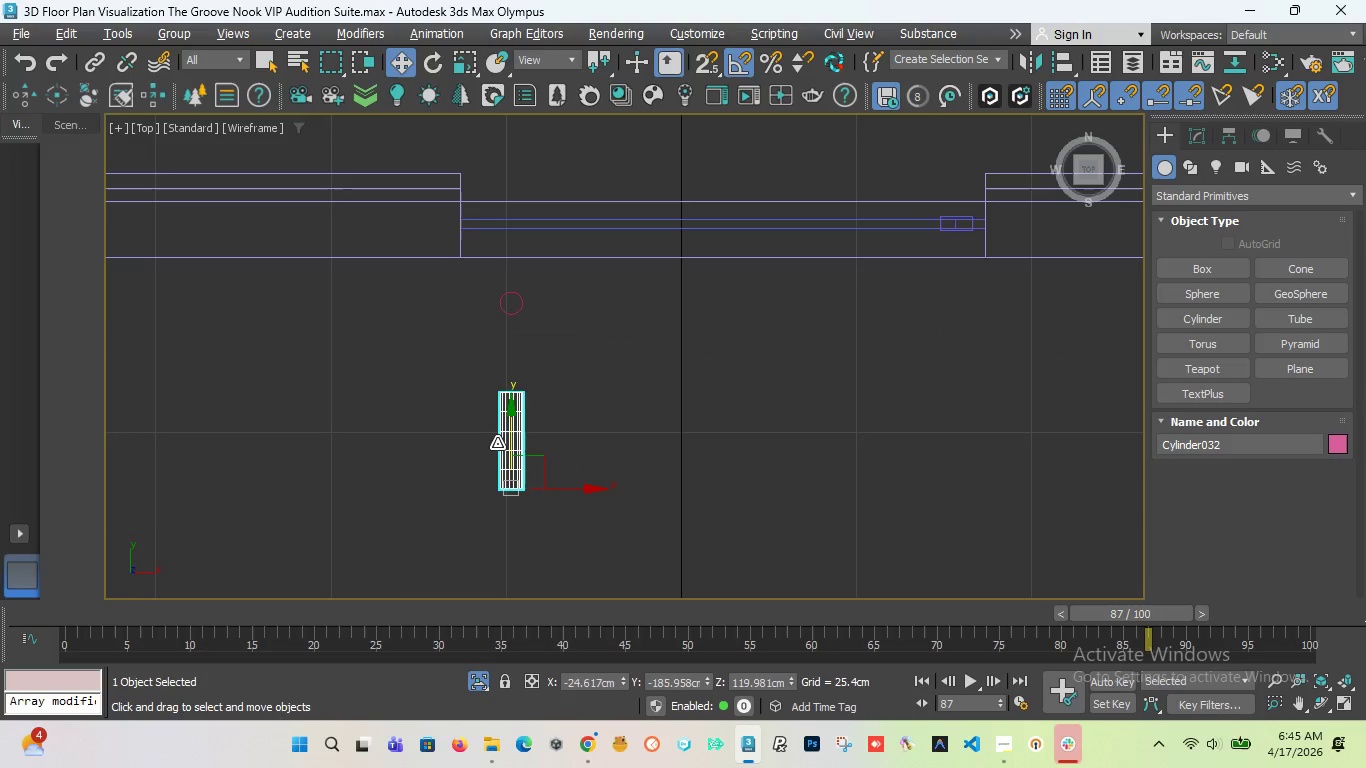 
scroll: coordinate [497, 443], scroll_direction: up, amount: 2.0
 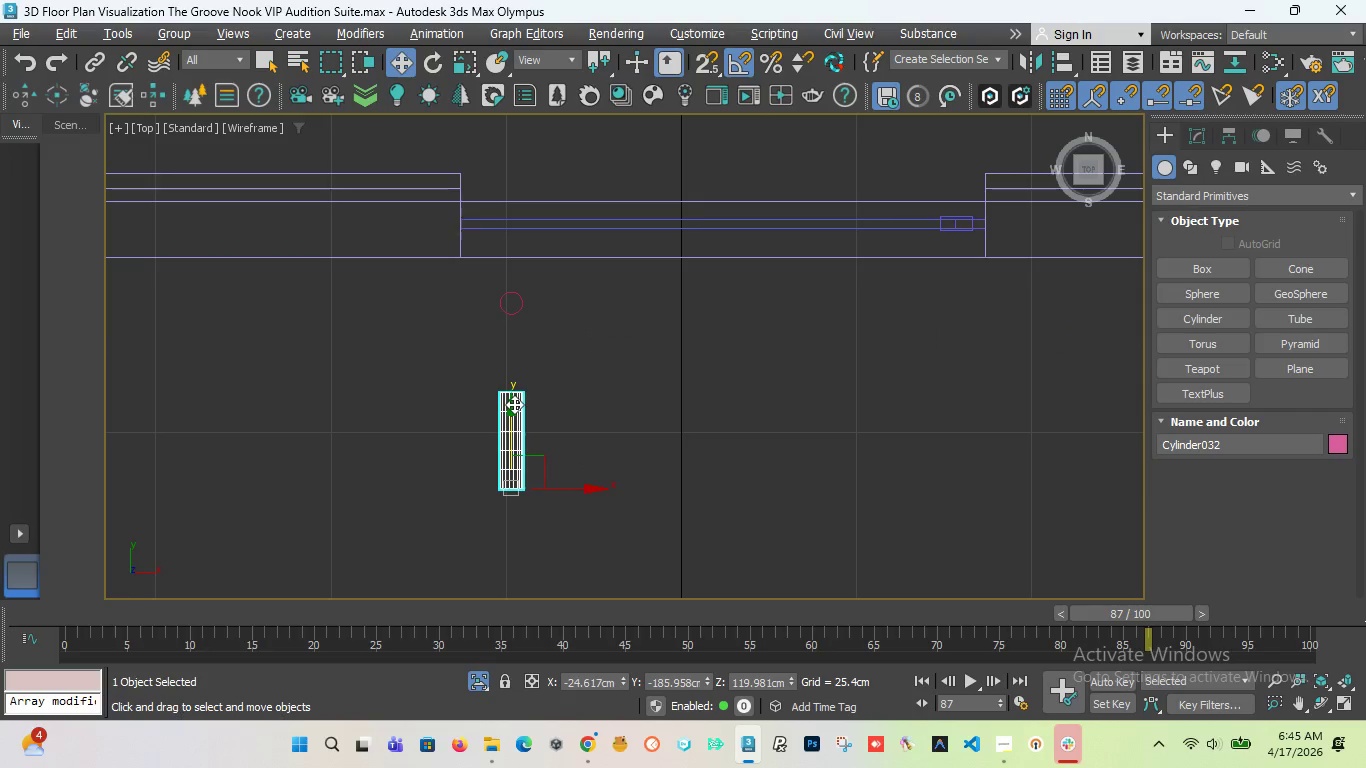 
left_click_drag(start_coordinate=[514, 404], to_coordinate=[520, 220])
 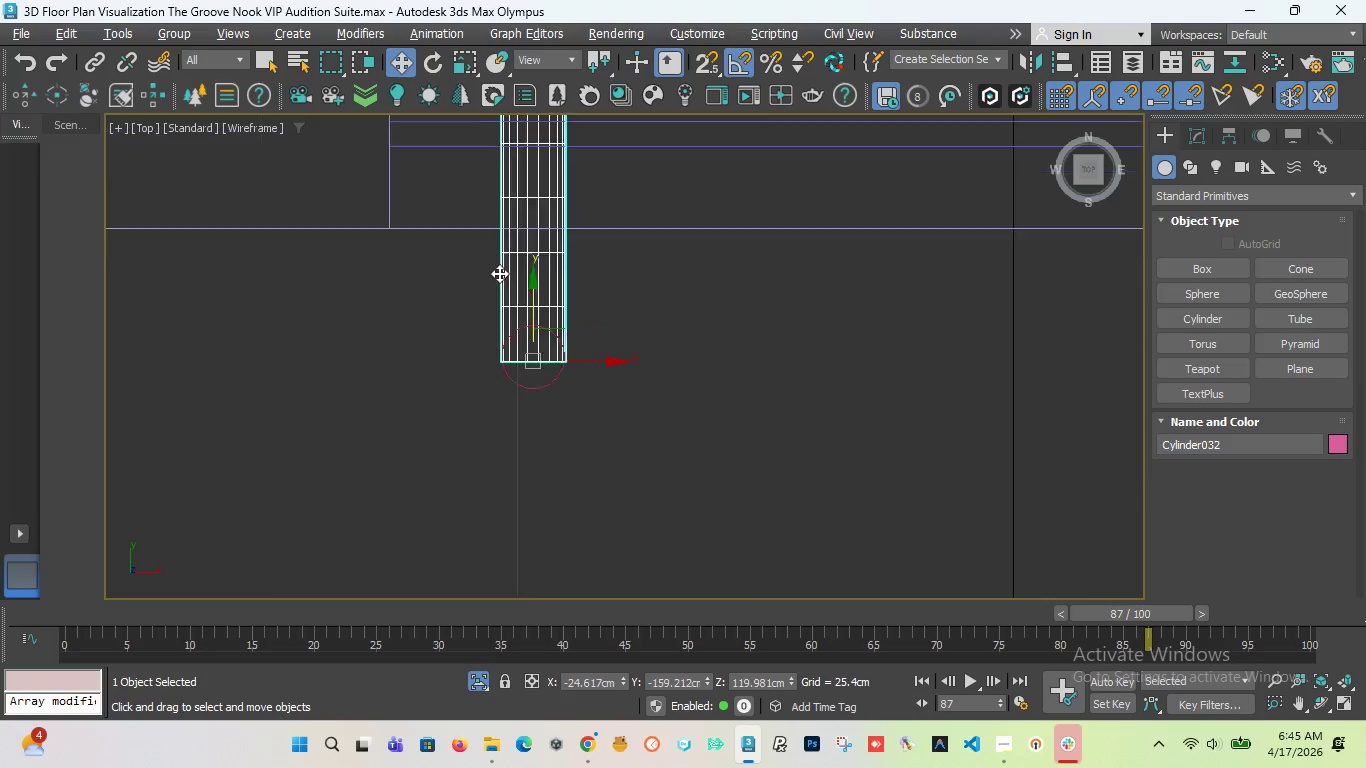 
scroll: coordinate [507, 324], scroll_direction: up, amount: 2.0
 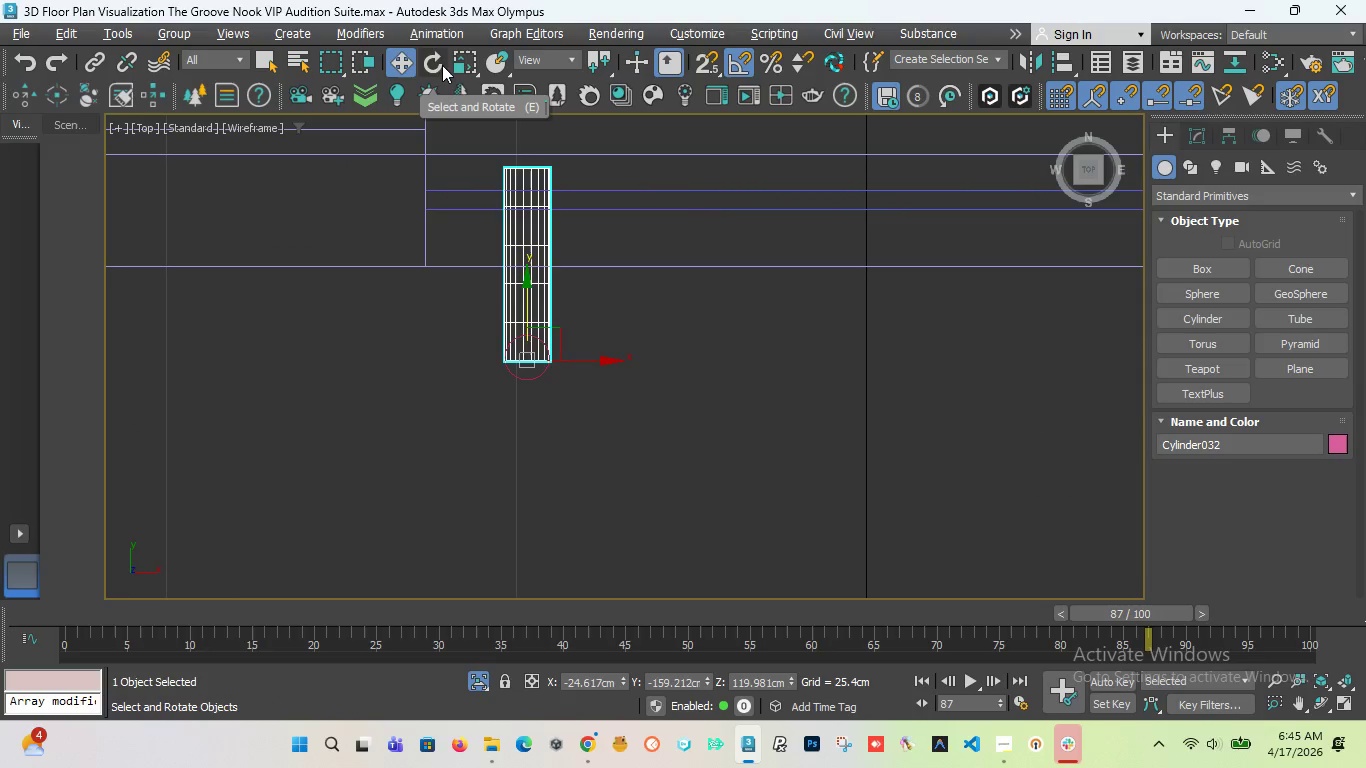 
left_click([460, 62])
 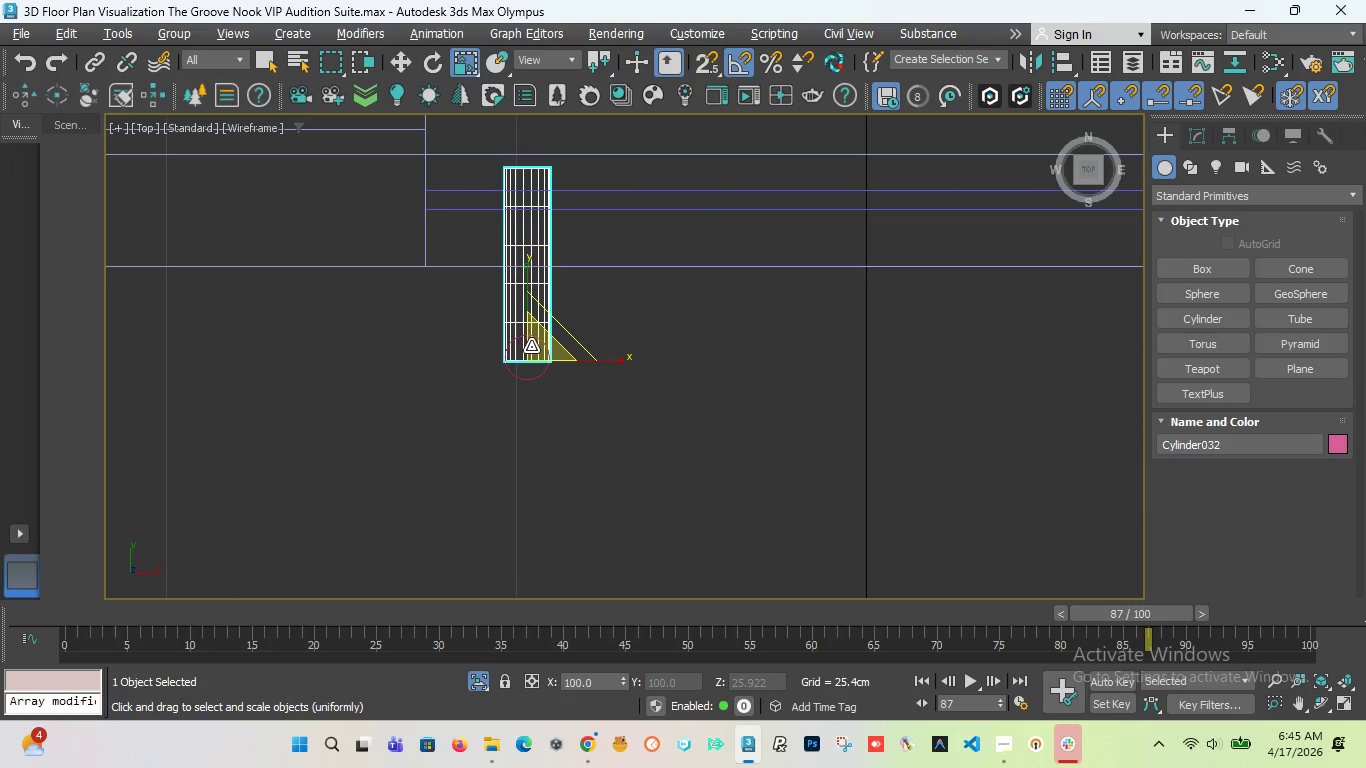 
left_click_drag(start_coordinate=[531, 346], to_coordinate=[503, 565])
 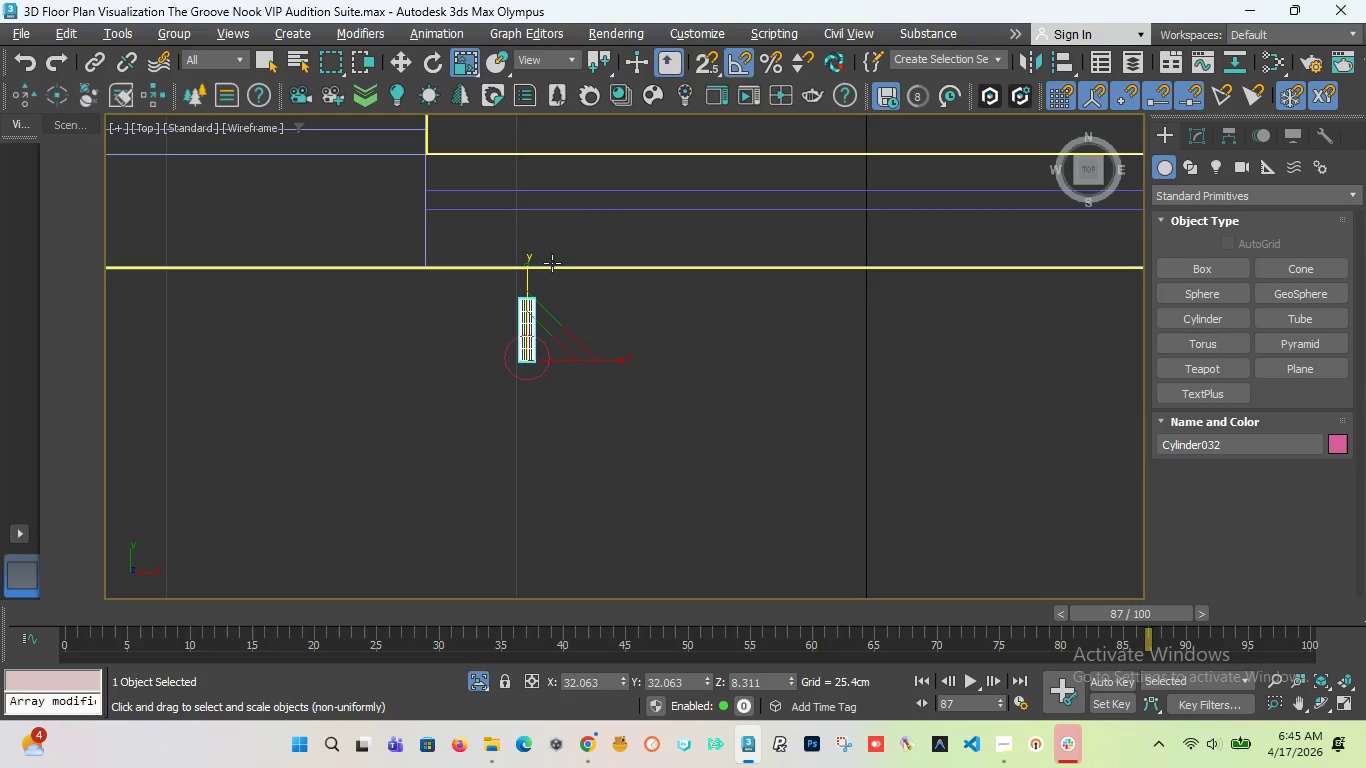 
scroll: coordinate [523, 314], scroll_direction: up, amount: 3.0
 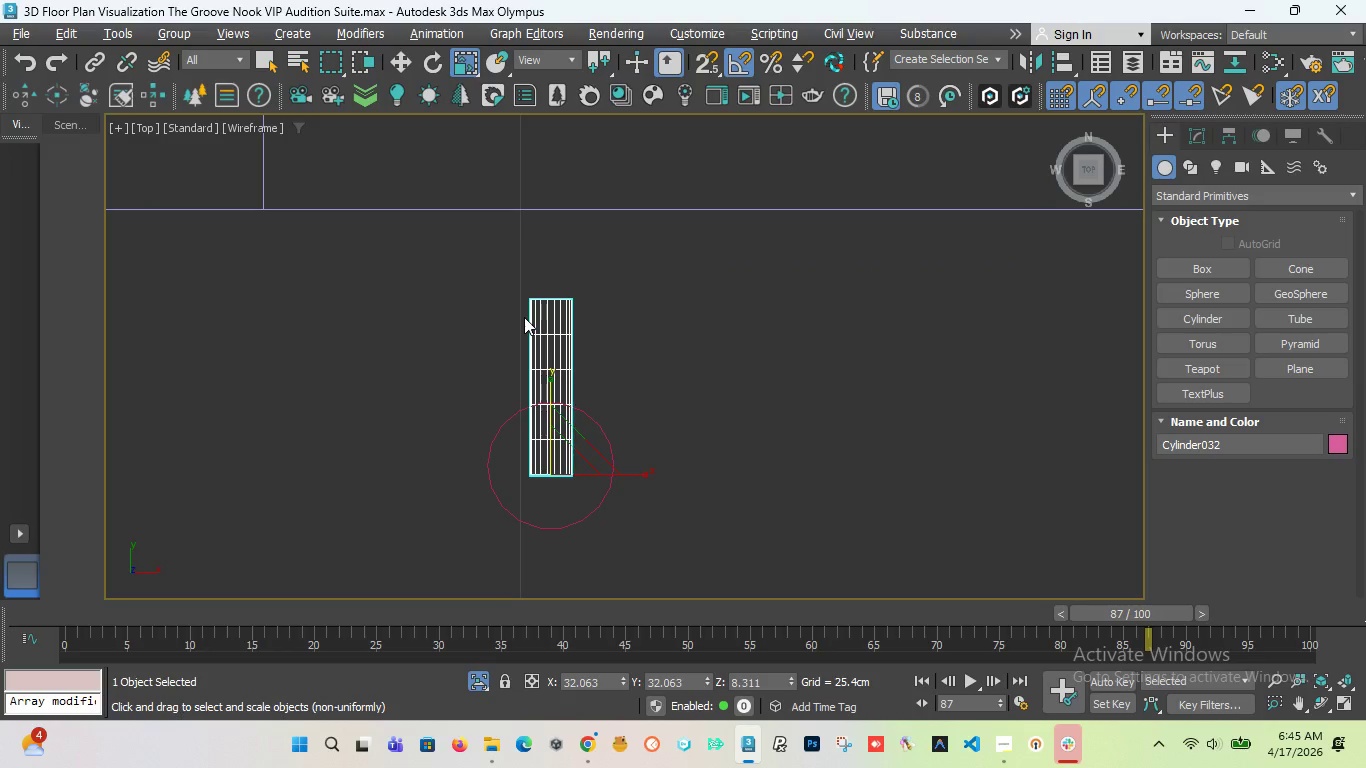 
key(W)
 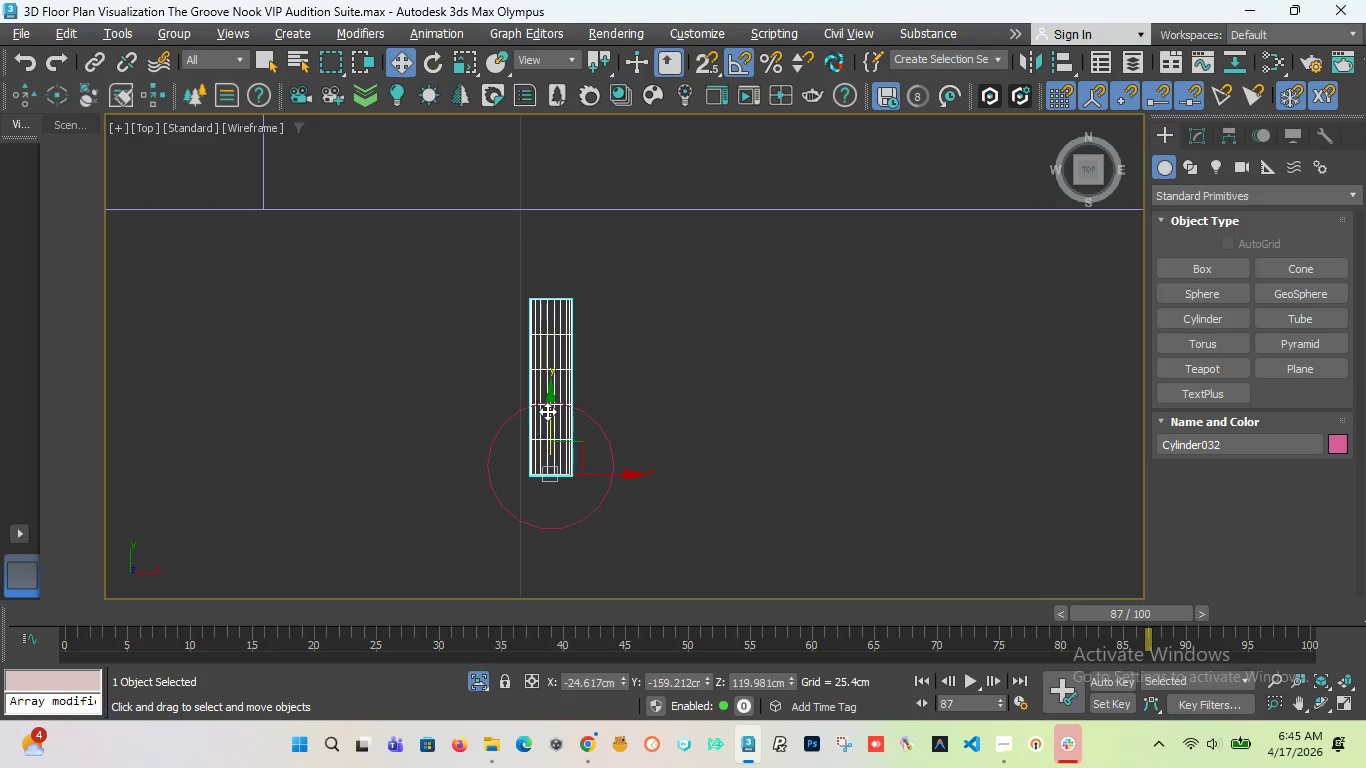 
left_click_drag(start_coordinate=[548, 405], to_coordinate=[551, 348])
 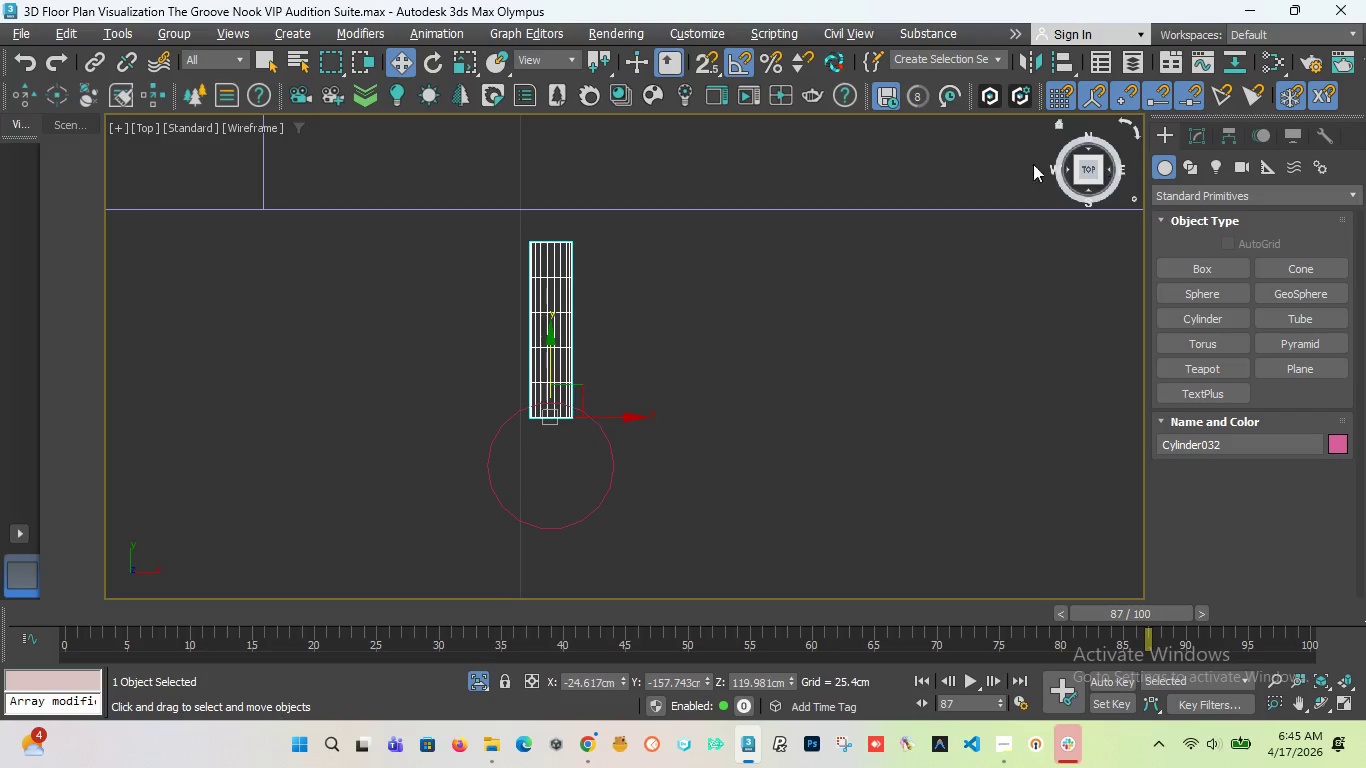 
type(fl)
 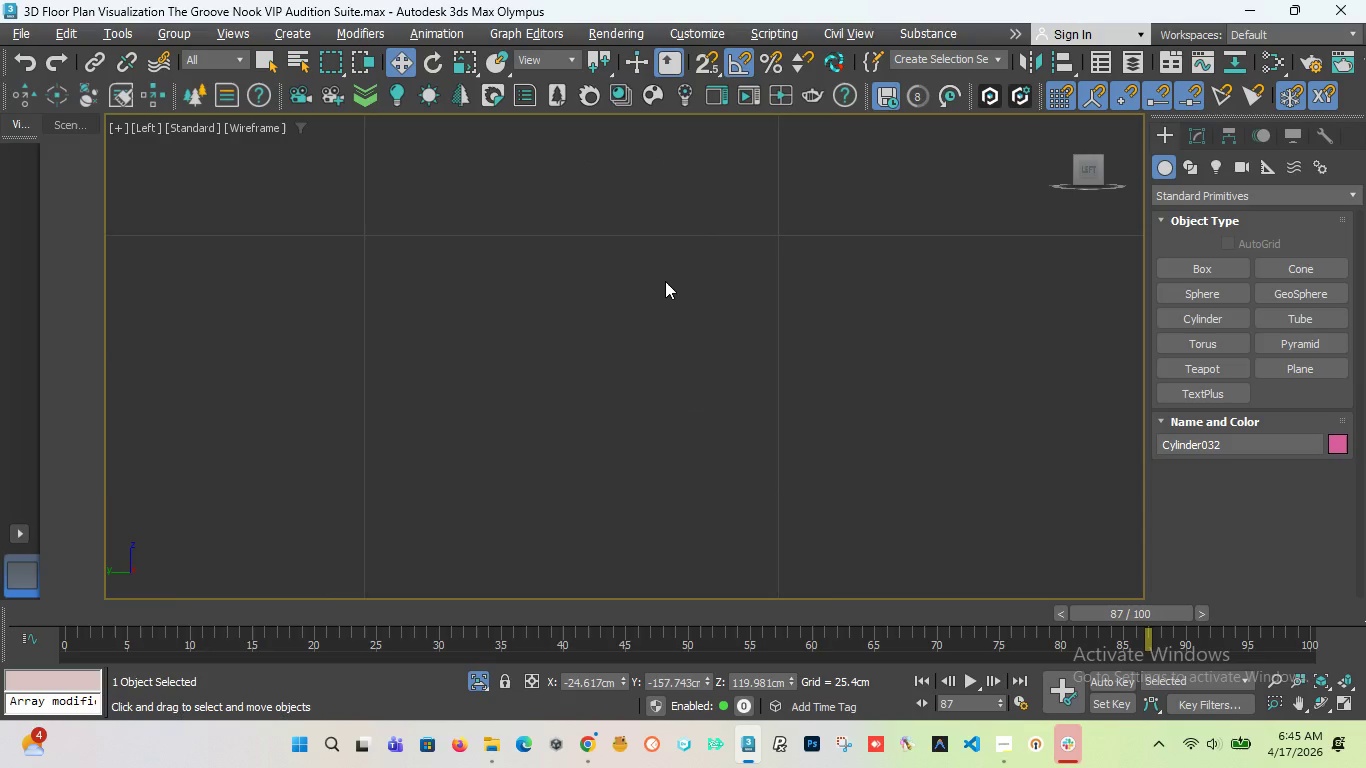 
scroll: coordinate [663, 284], scroll_direction: down, amount: 11.0
 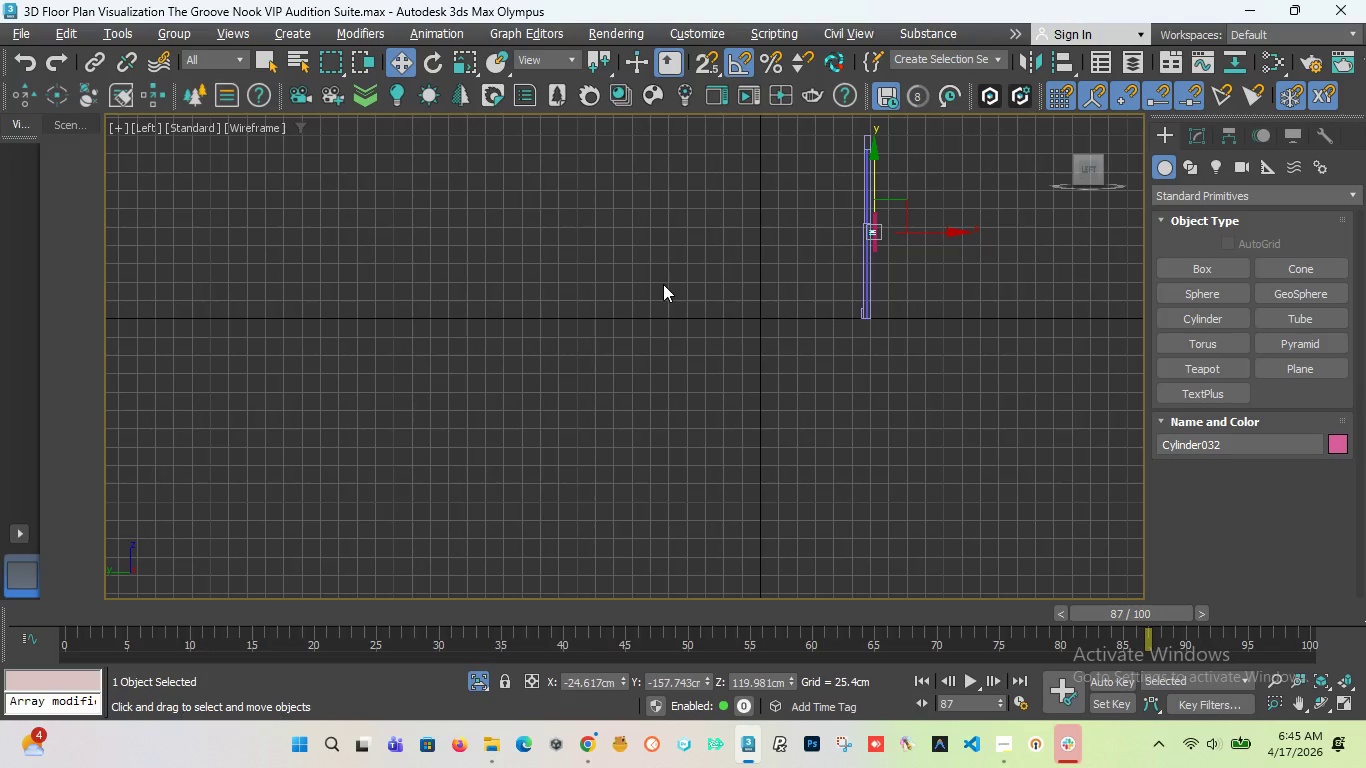 
key(Z)
 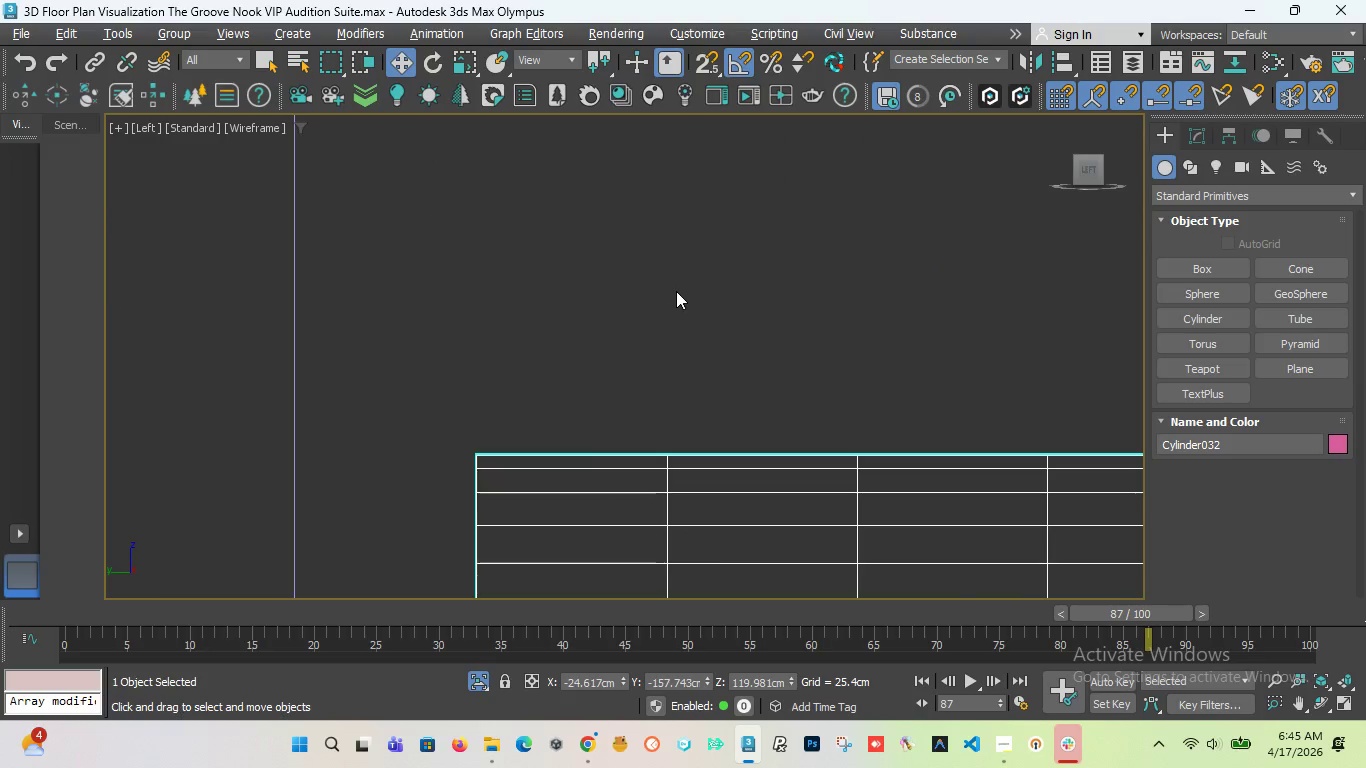 
scroll: coordinate [711, 301], scroll_direction: down, amount: 10.0
 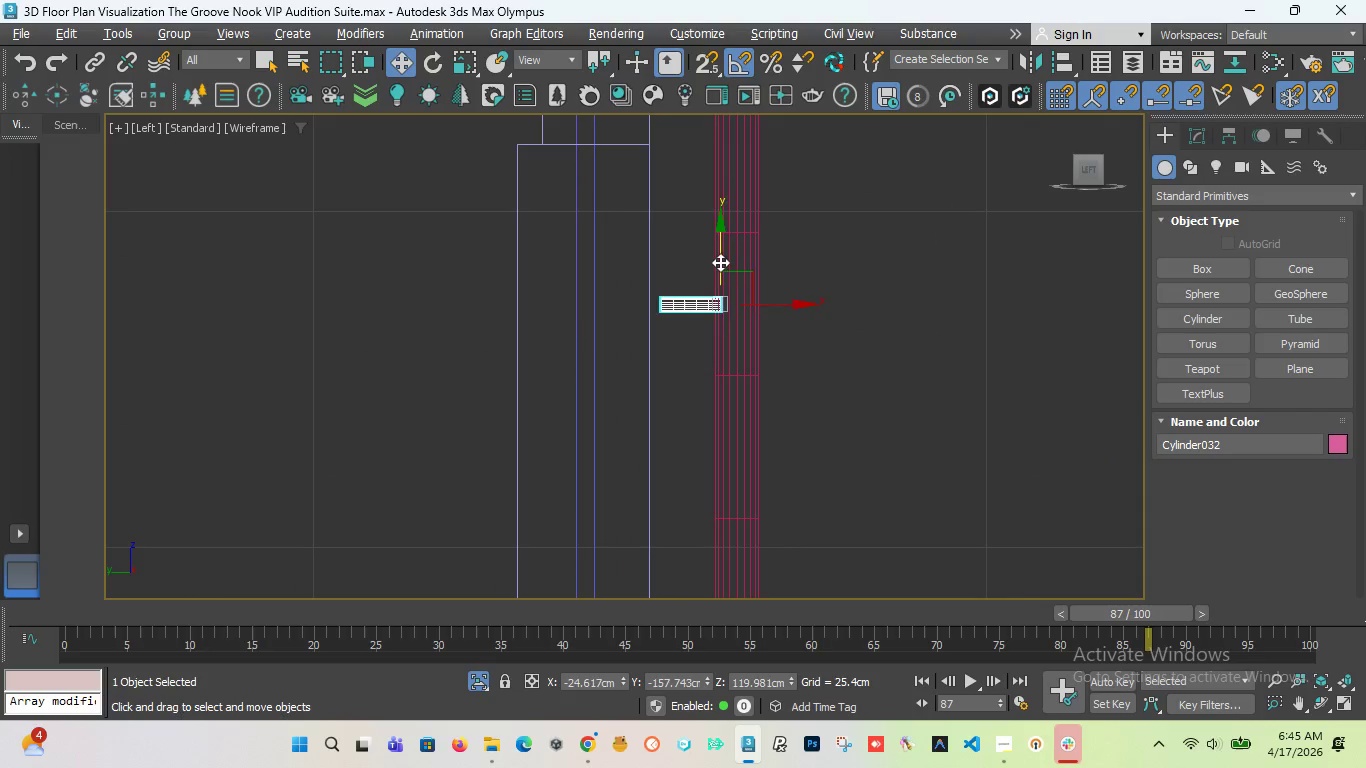 
left_click_drag(start_coordinate=[720, 262], to_coordinate=[709, 498])
 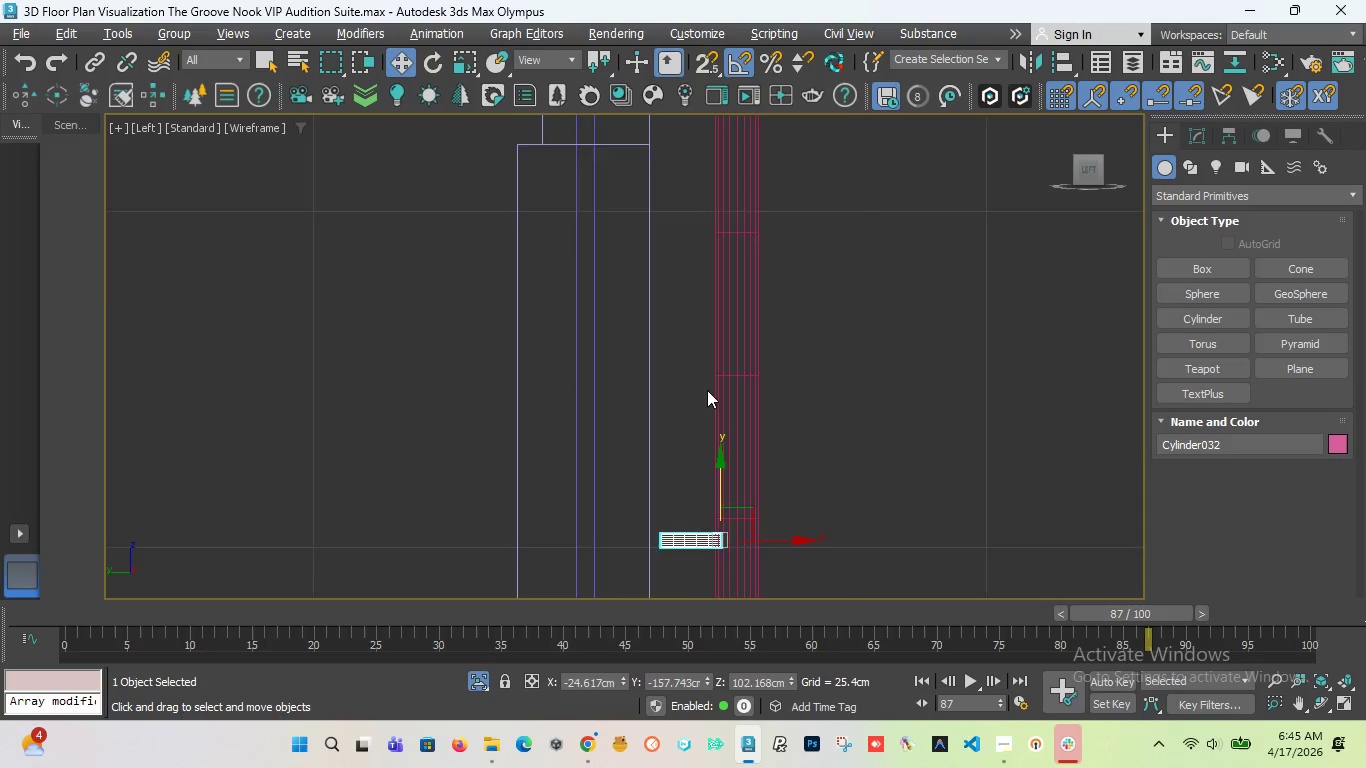 
scroll: coordinate [700, 435], scroll_direction: up, amount: 1.0
 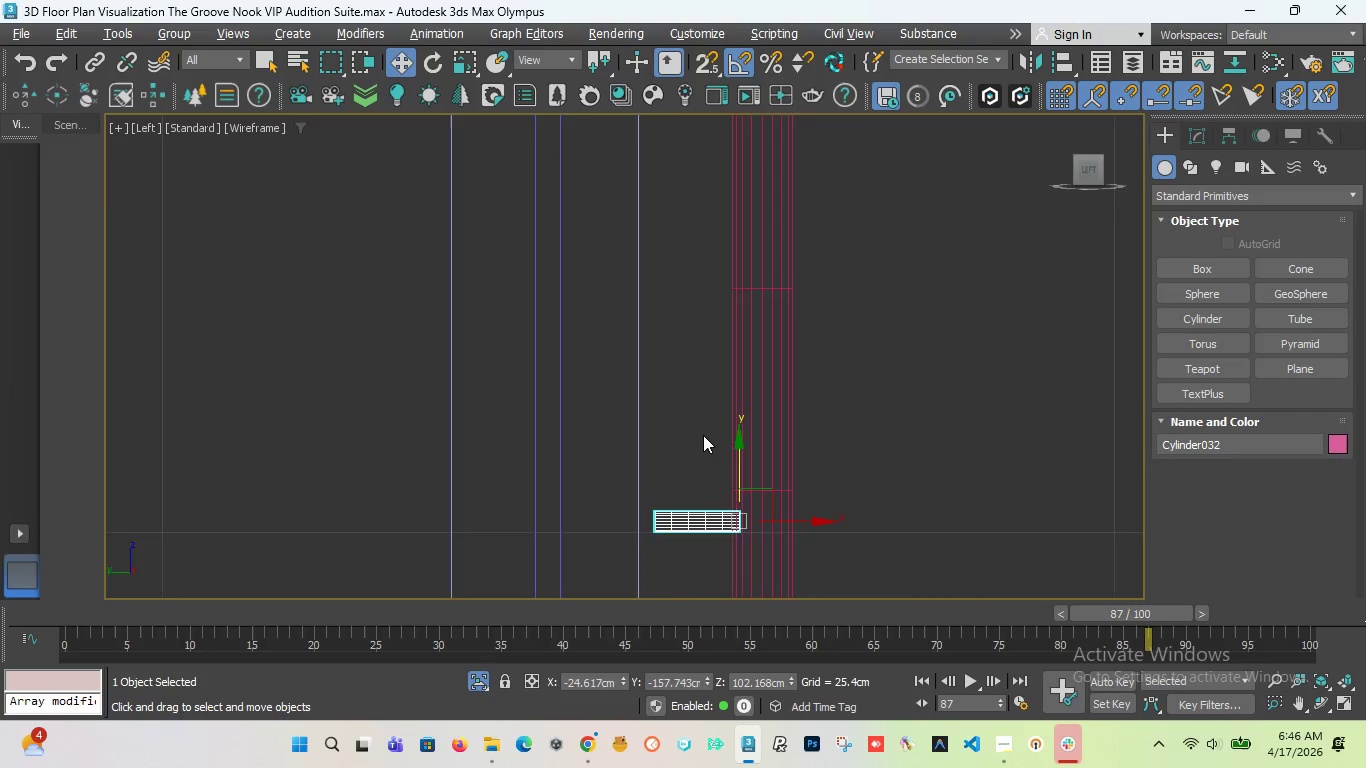 
scroll: coordinate [703, 435], scroll_direction: down, amount: 4.0
 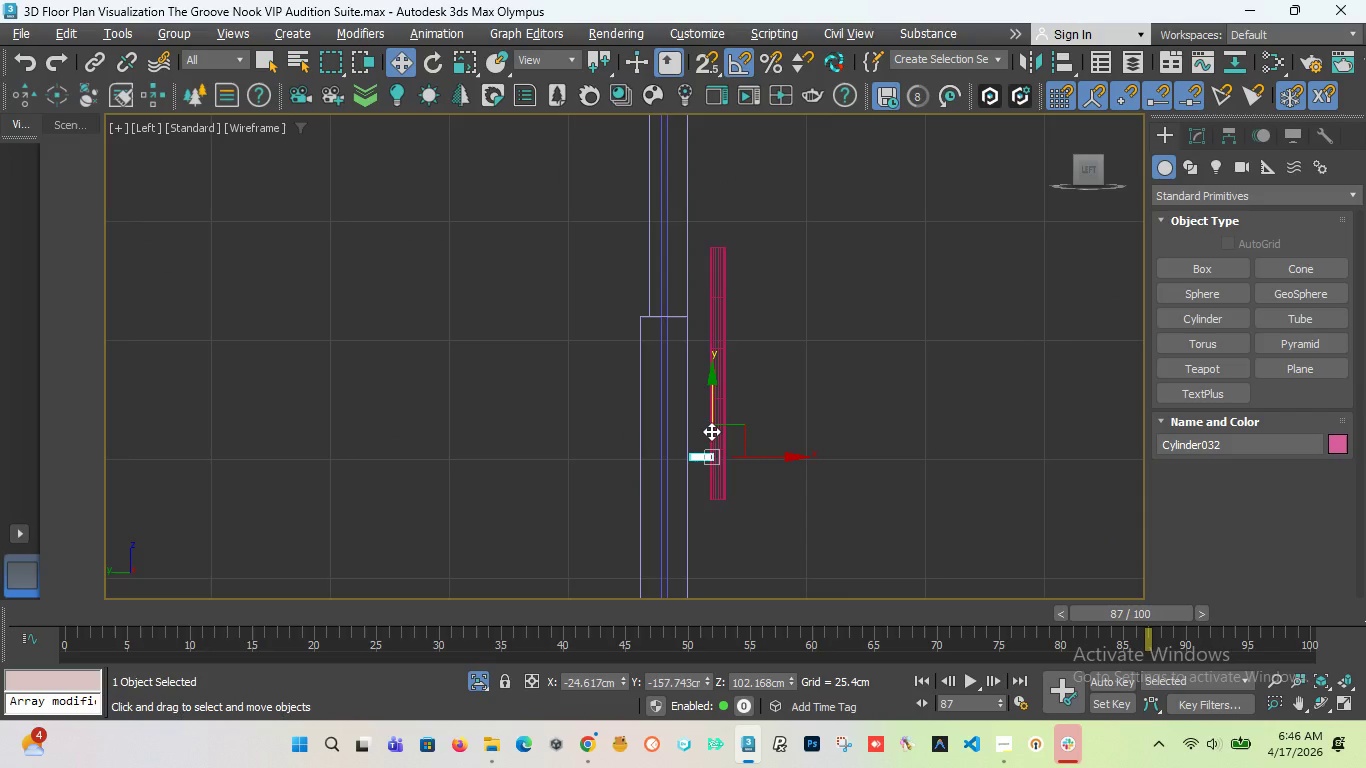 
left_click_drag(start_coordinate=[710, 410], to_coordinate=[711, 415])
 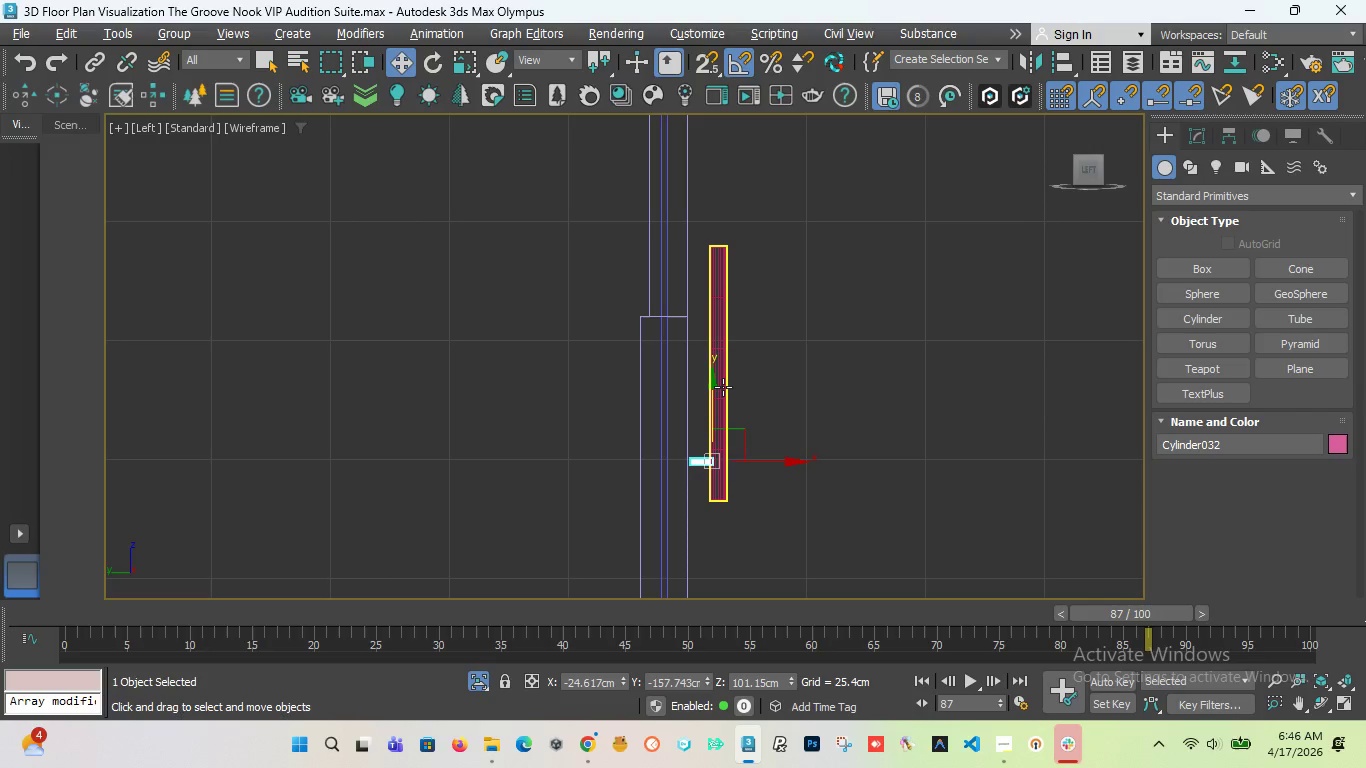 
key(R)
 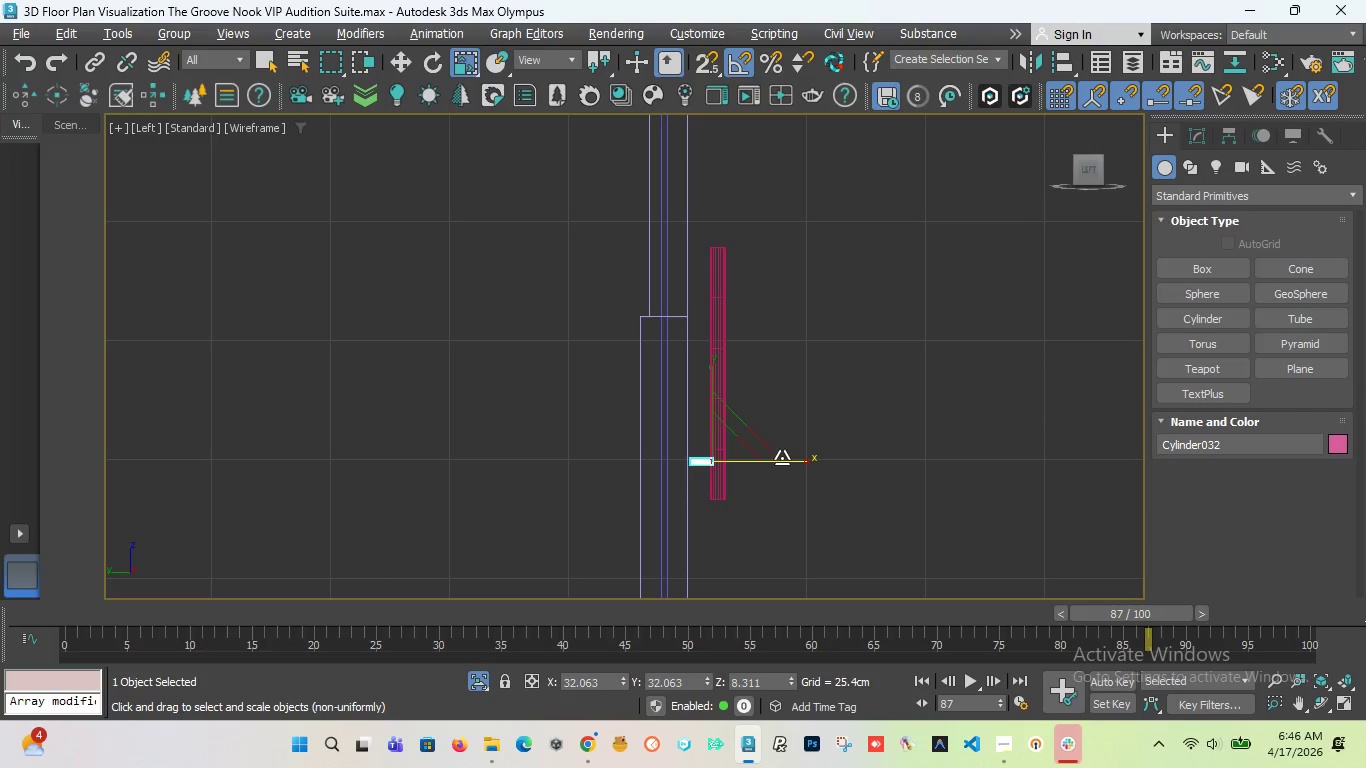 
left_click_drag(start_coordinate=[782, 458], to_coordinate=[802, 456])
 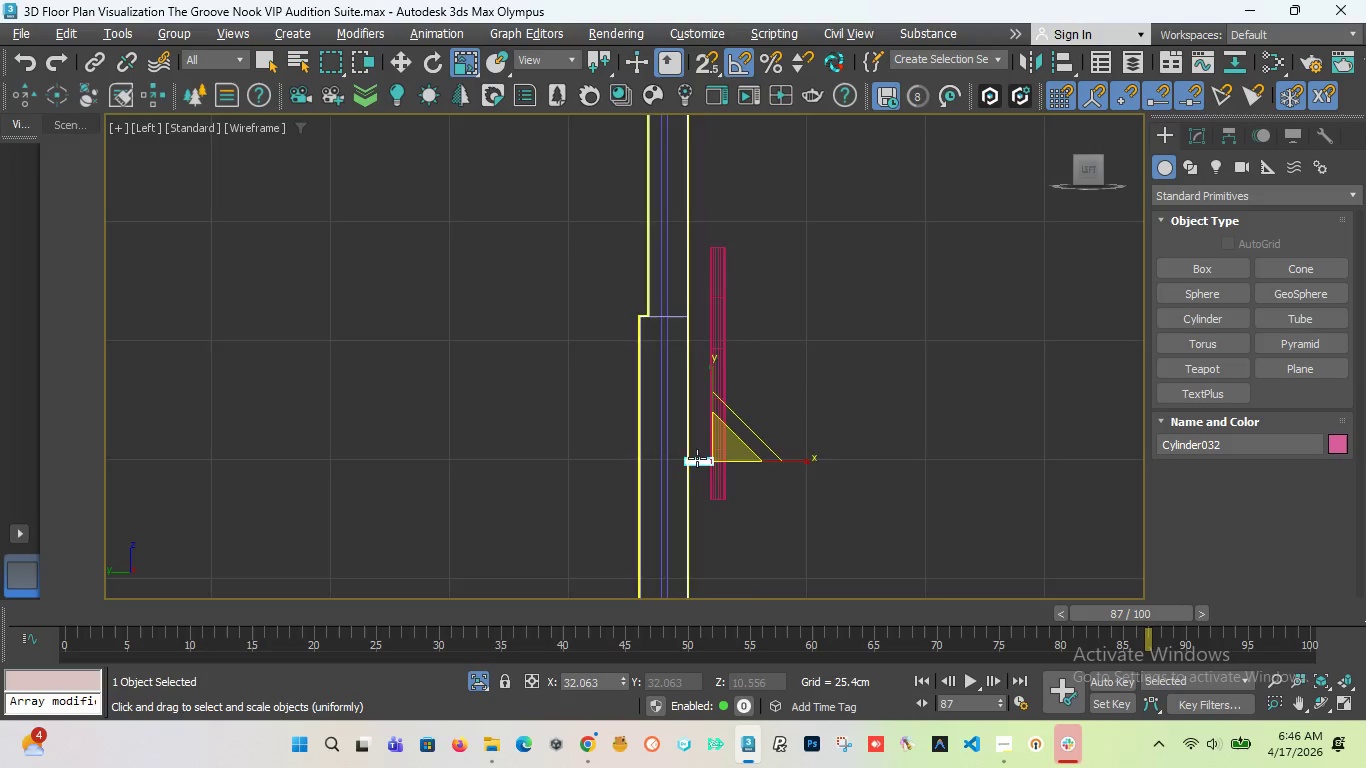 
scroll: coordinate [696, 460], scroll_direction: up, amount: 5.0
 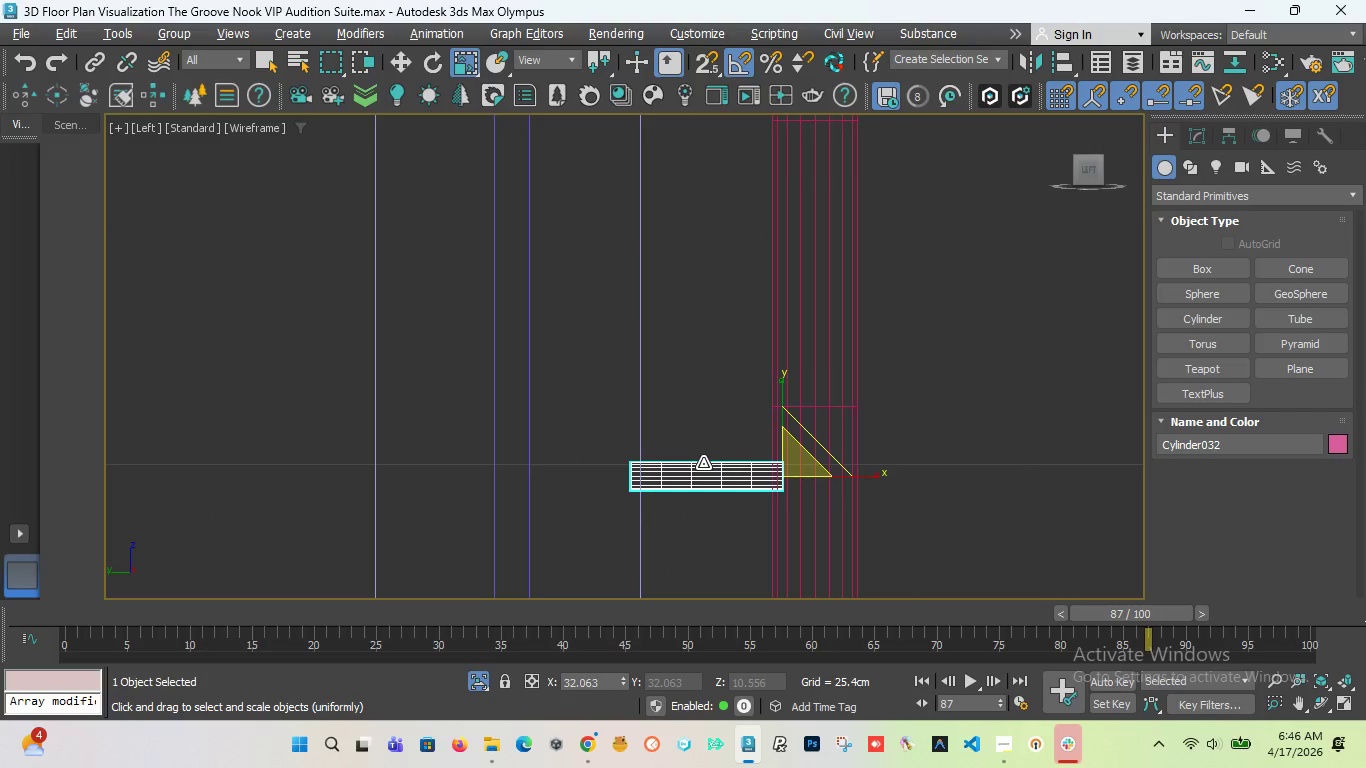 
scroll: coordinate [703, 460], scroll_direction: down, amount: 4.0
 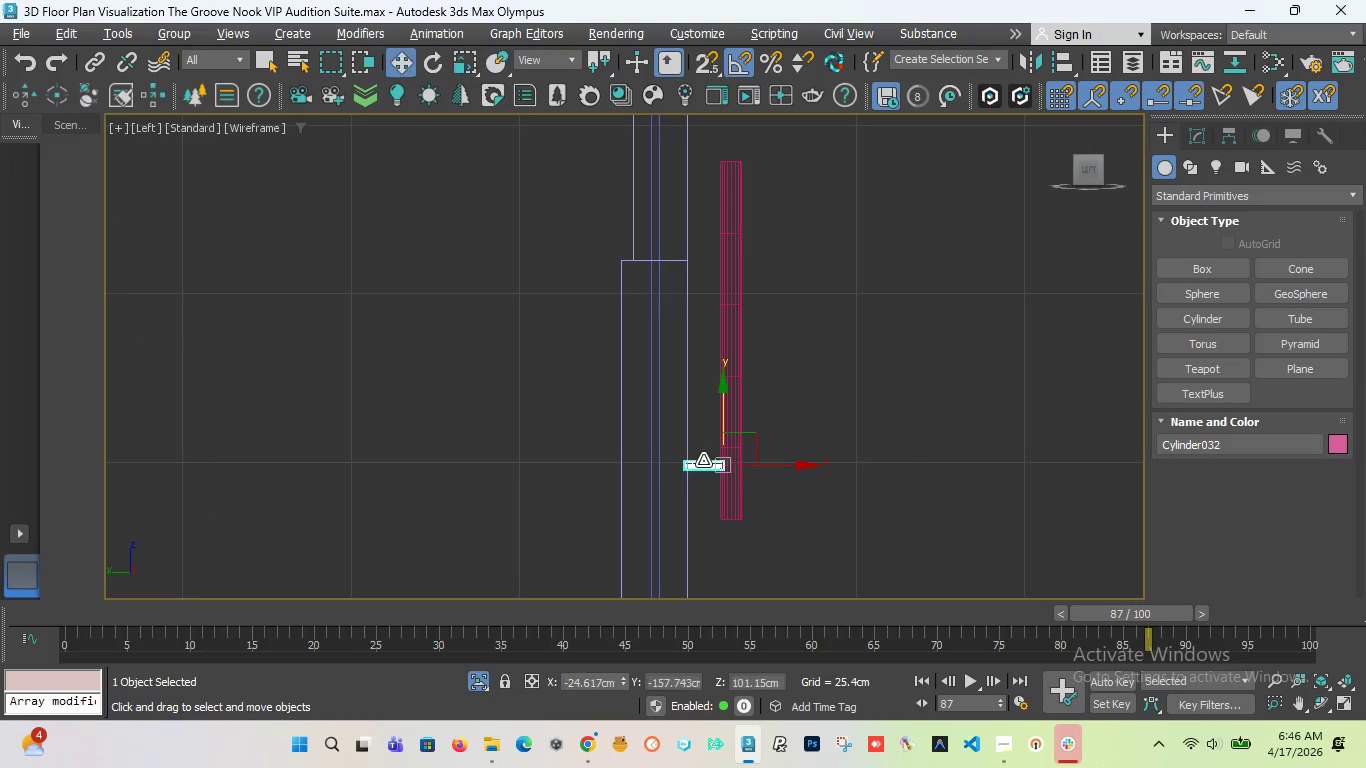 
key(W)
 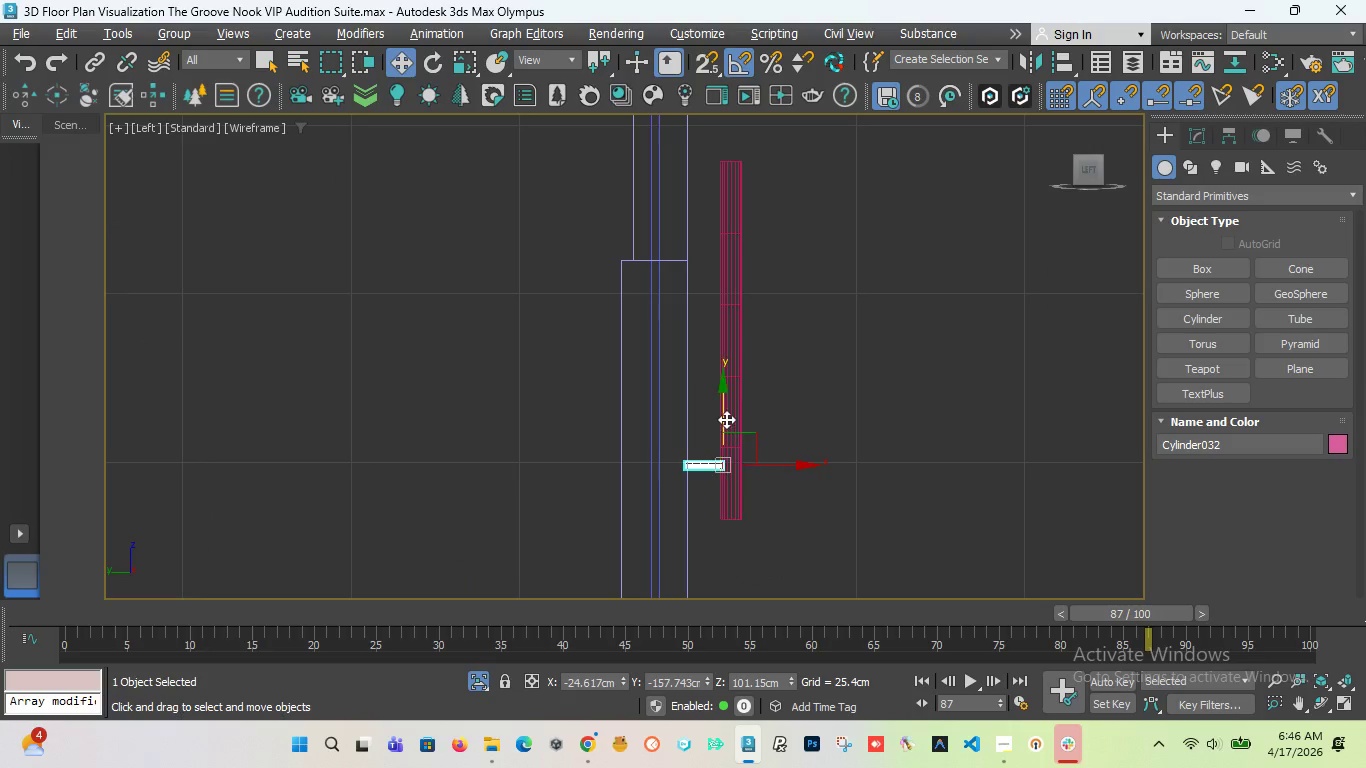 
hold_key(key=ShiftLeft, duration=3.14)
left_click_drag(start_coordinate=[722, 423], to_coordinate=[732, 176])
 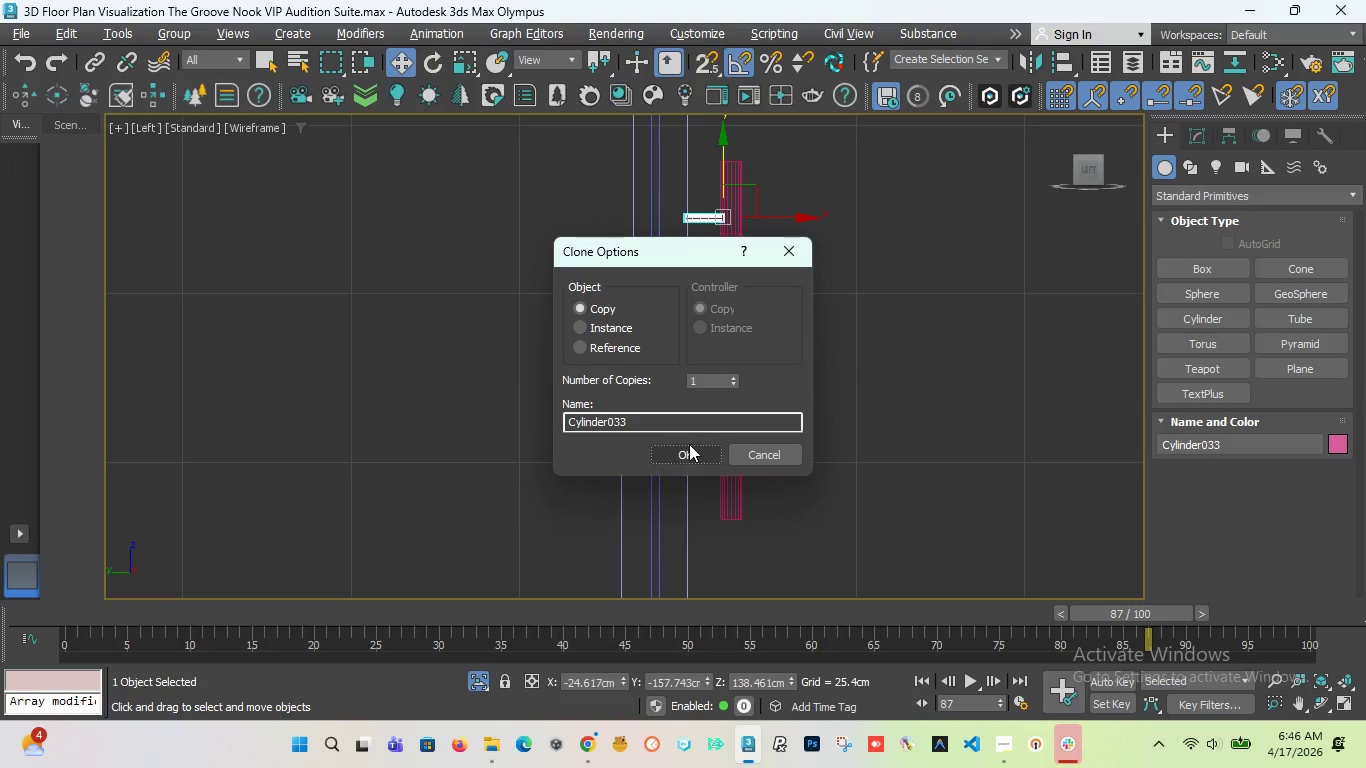 
left_click([684, 463])
 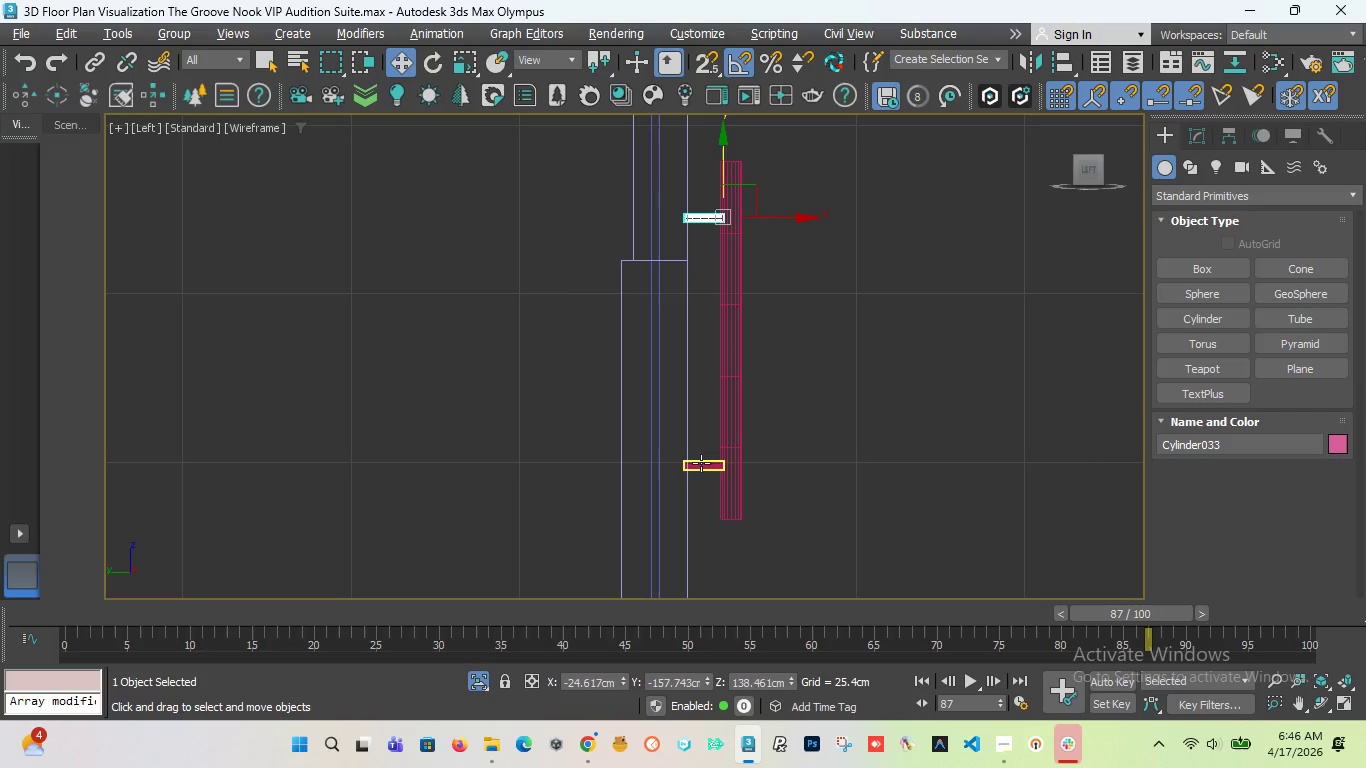 
hold_key(key=ControlLeft, duration=2.41)
left_click([701, 463])
 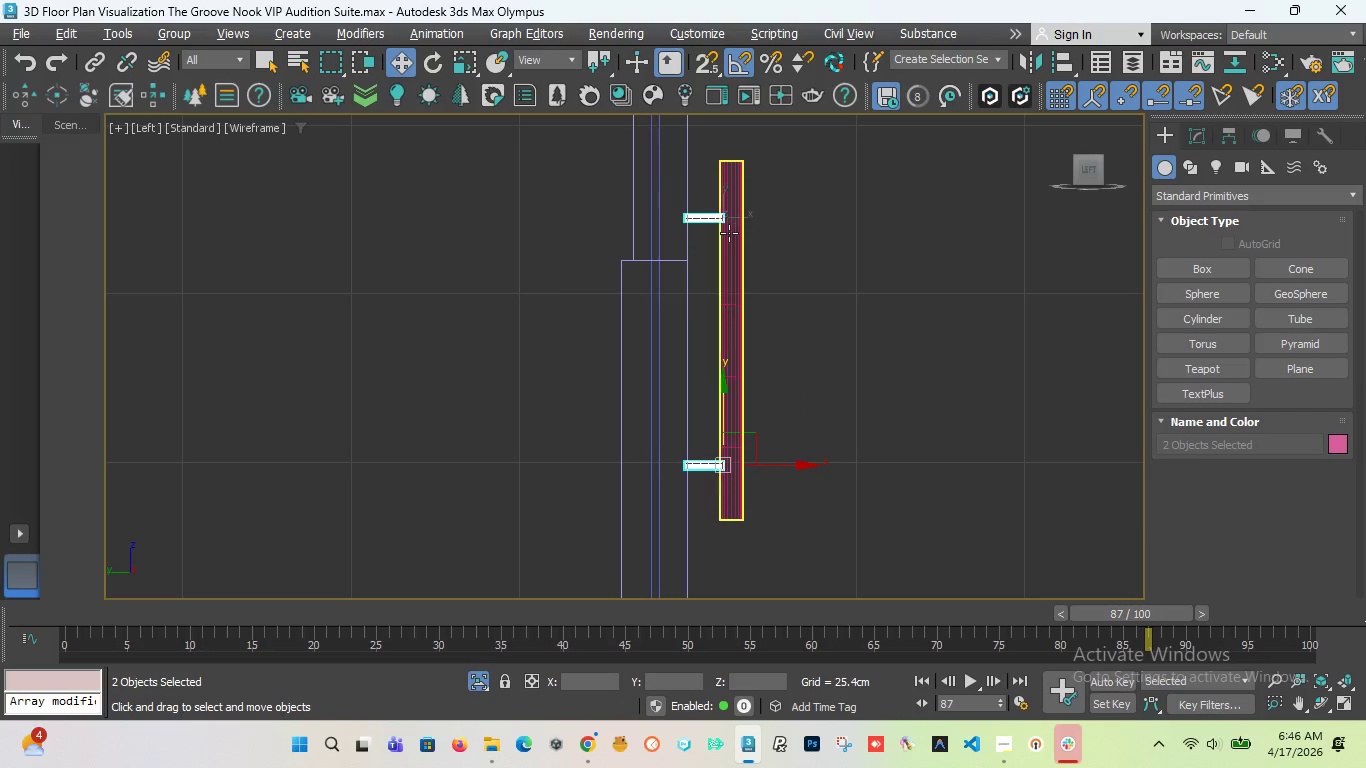 
left_click([729, 234])
 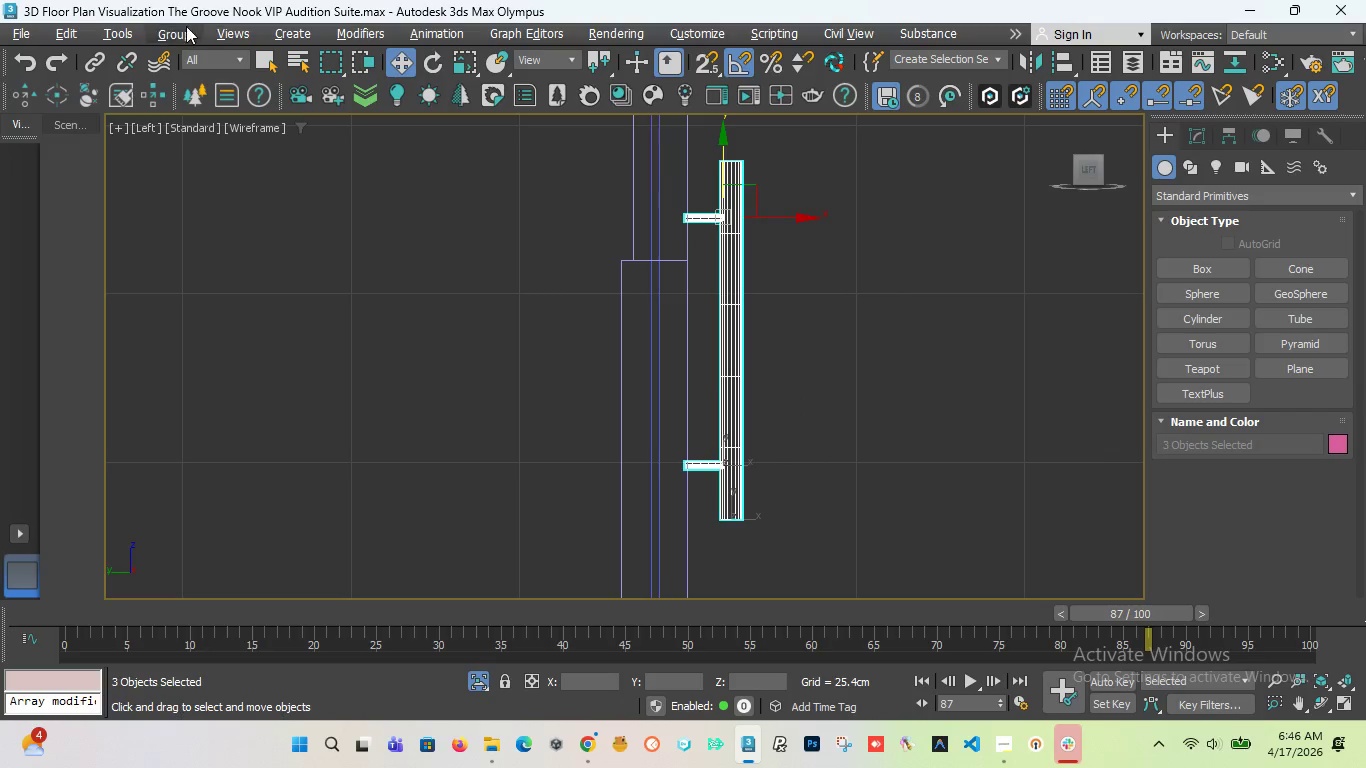 
left_click([182, 27])
 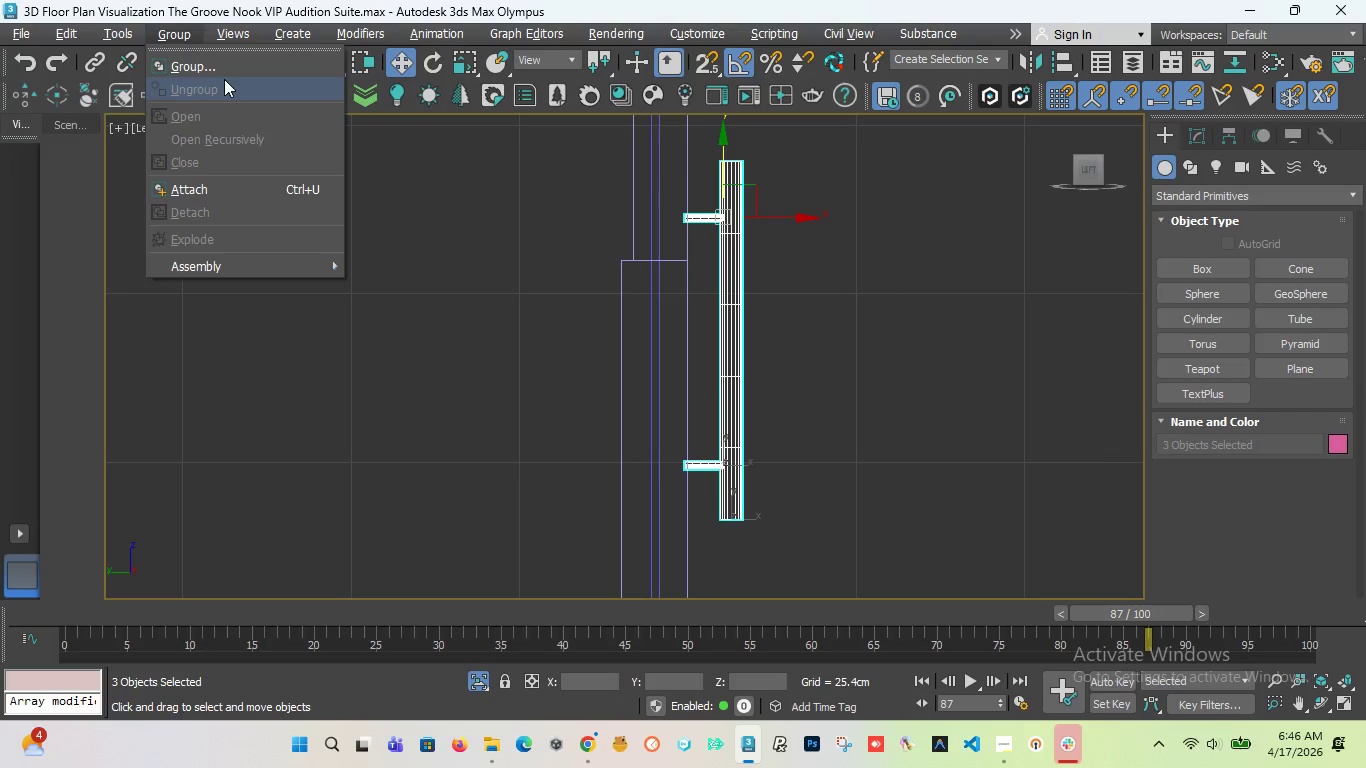 
left_click([224, 79])
 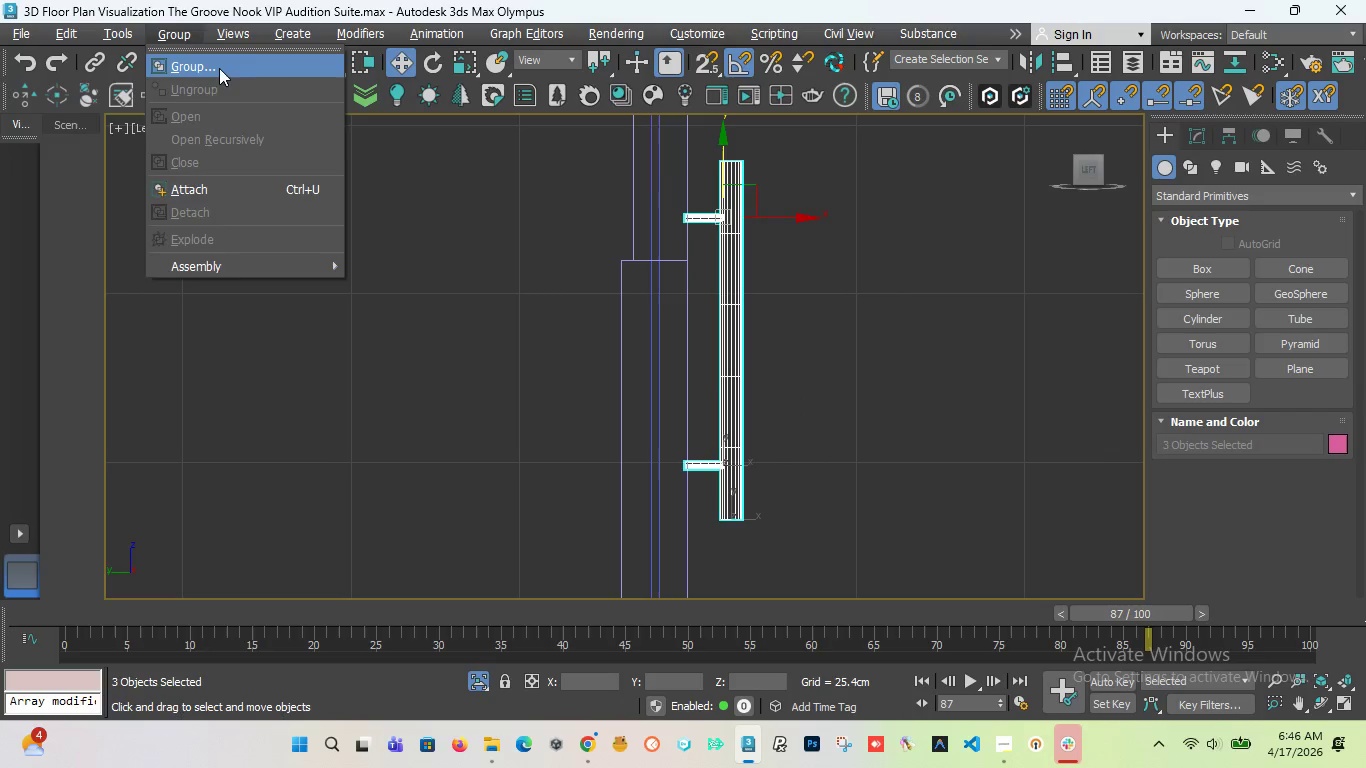 
left_click([219, 68])
 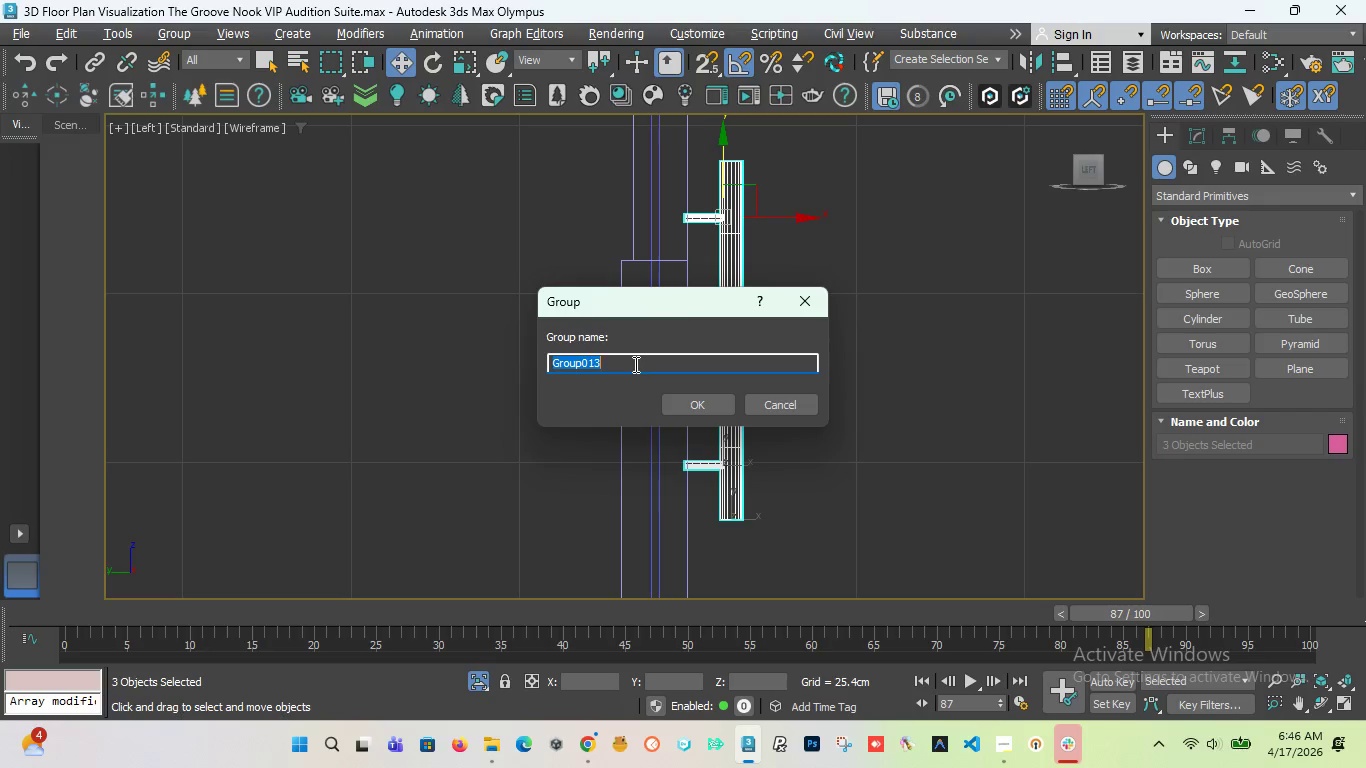 
type(Door Handle)
 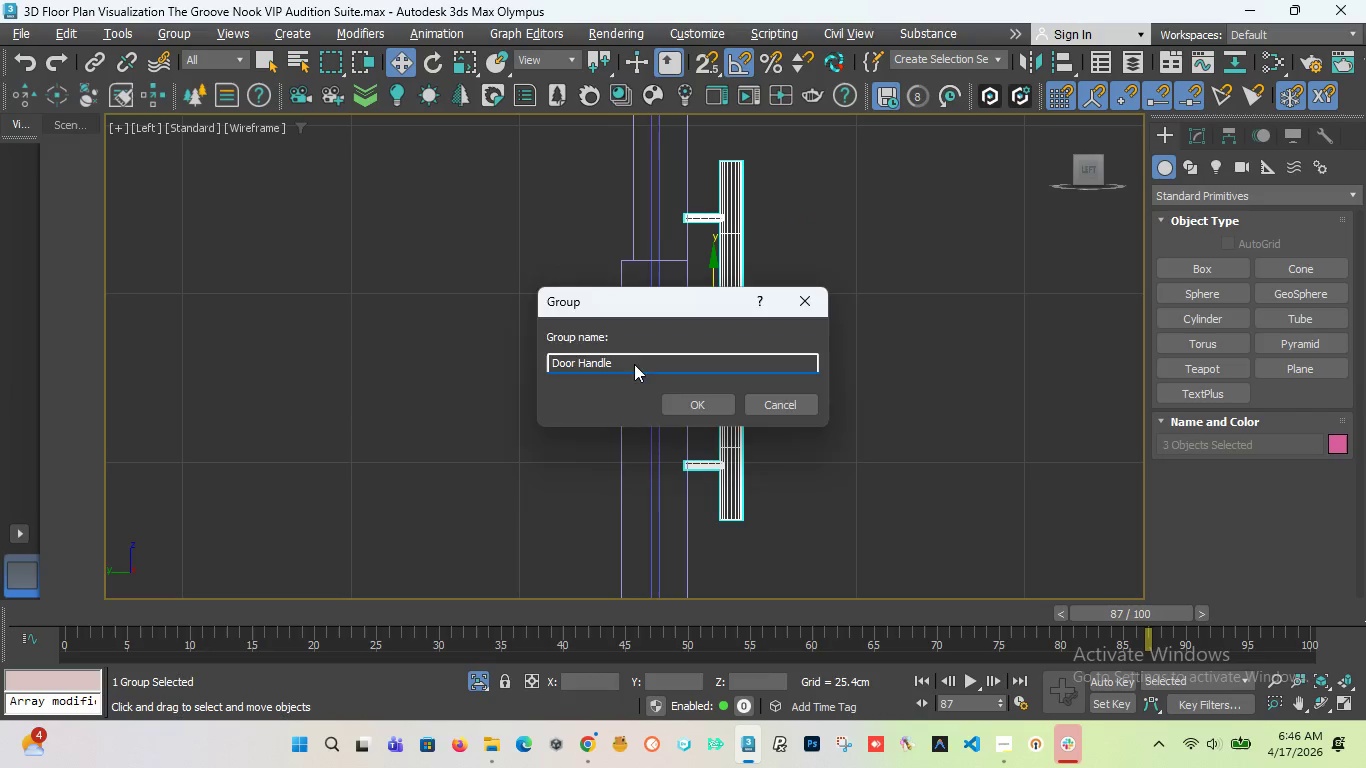 
key(Enter)
 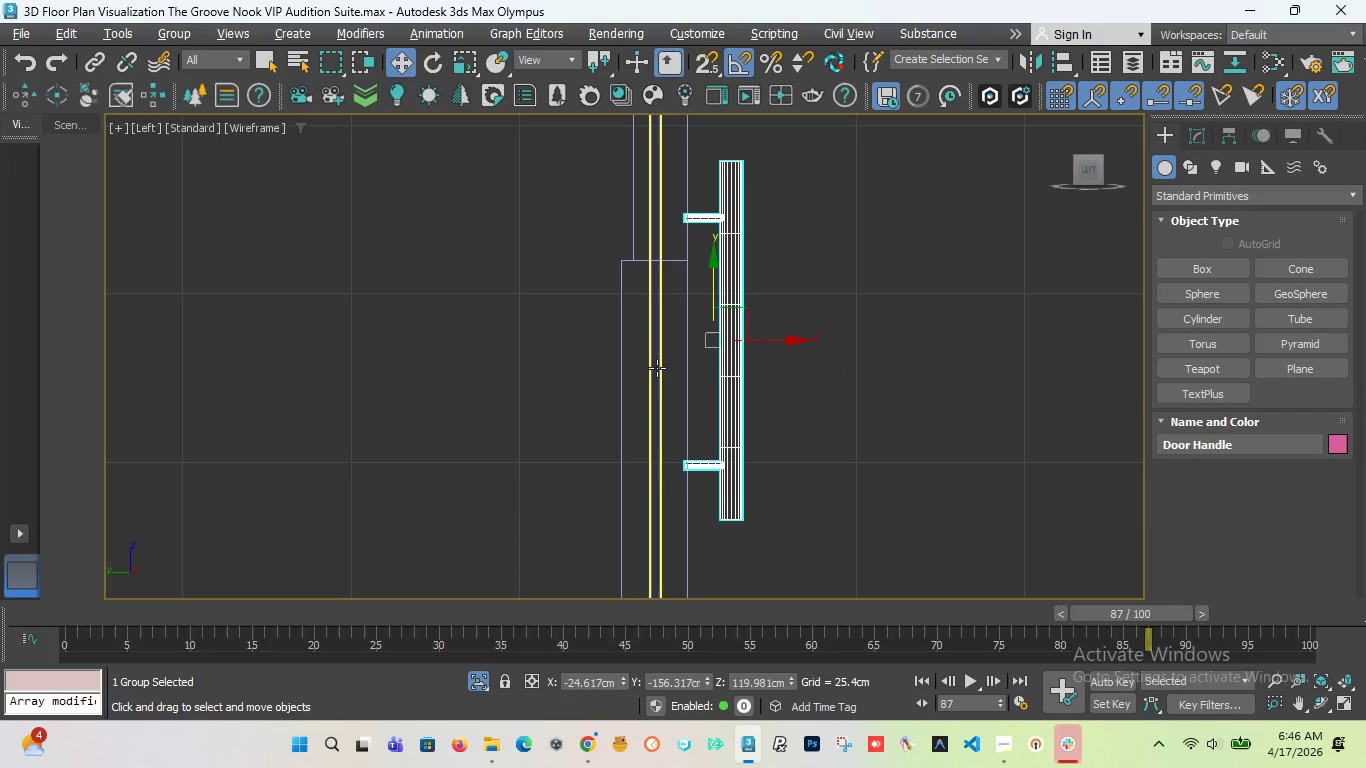 
key(T)
 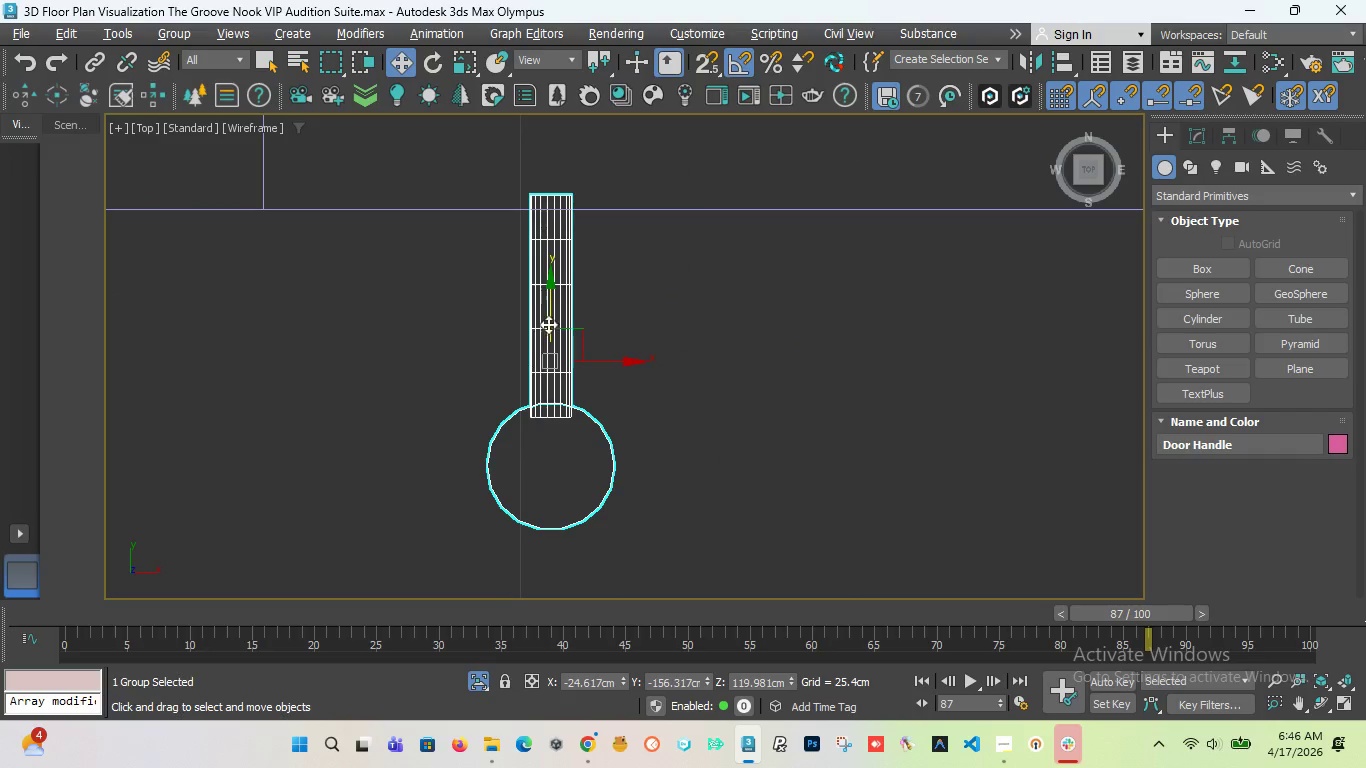 
scroll: coordinate [552, 294], scroll_direction: down, amount: 2.0
 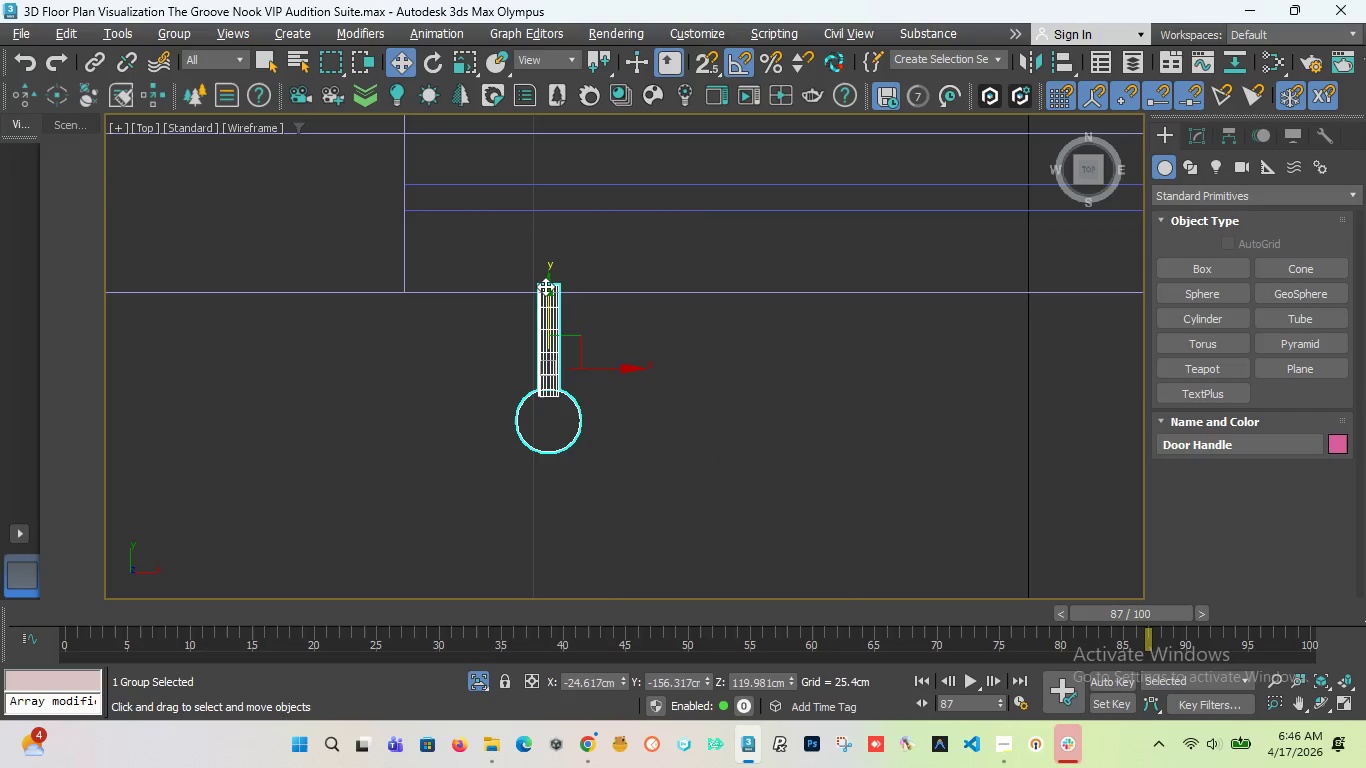 
left_click_drag(start_coordinate=[545, 286], to_coordinate=[561, 210])
 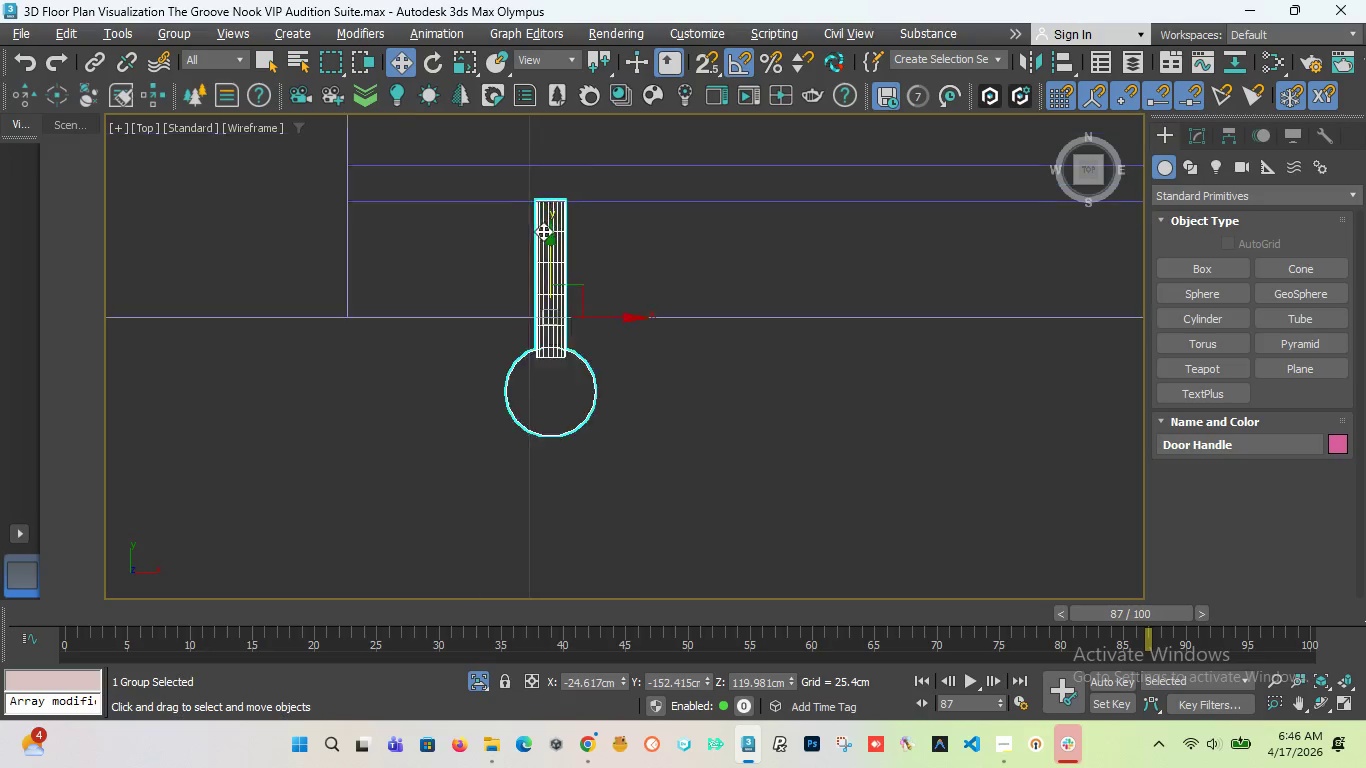 
scroll: coordinate [543, 231], scroll_direction: up, amount: 3.0
 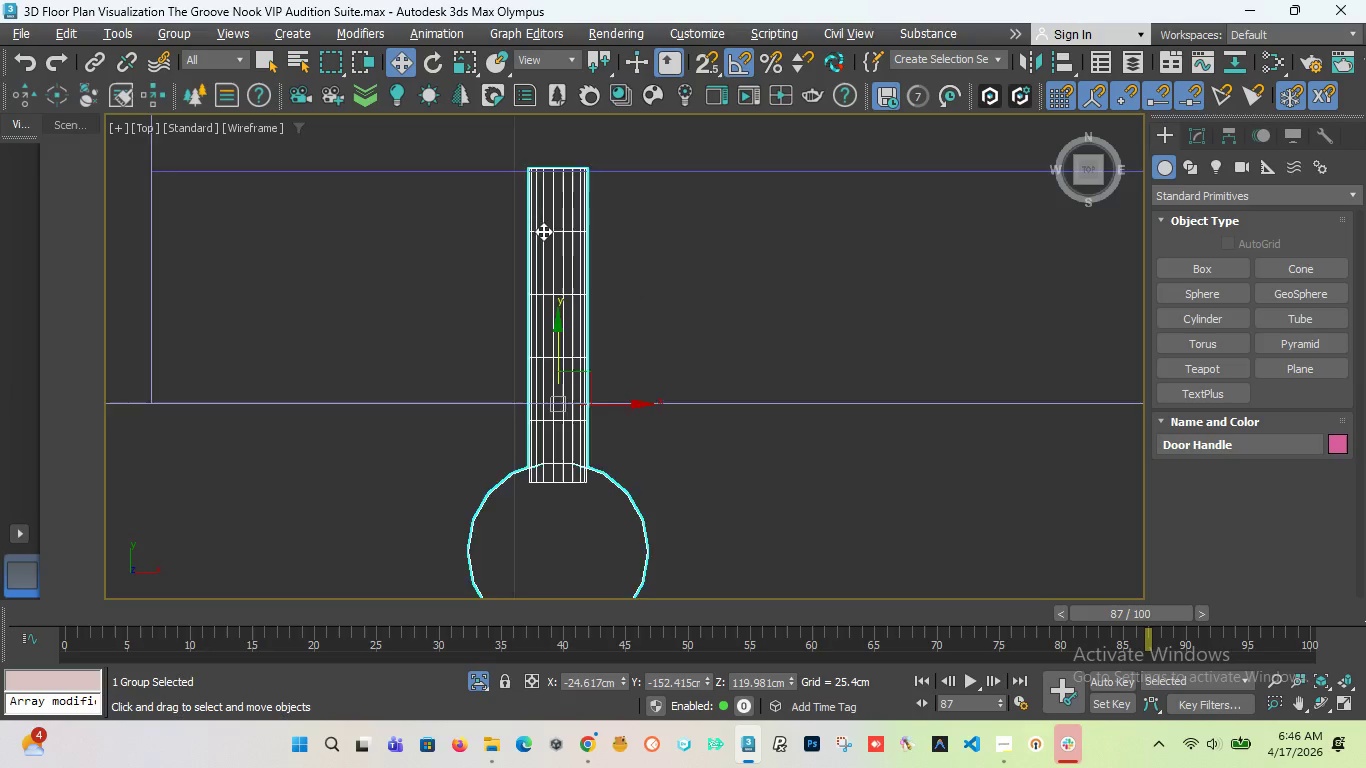 
scroll: coordinate [532, 315], scroll_direction: down, amount: 5.0
 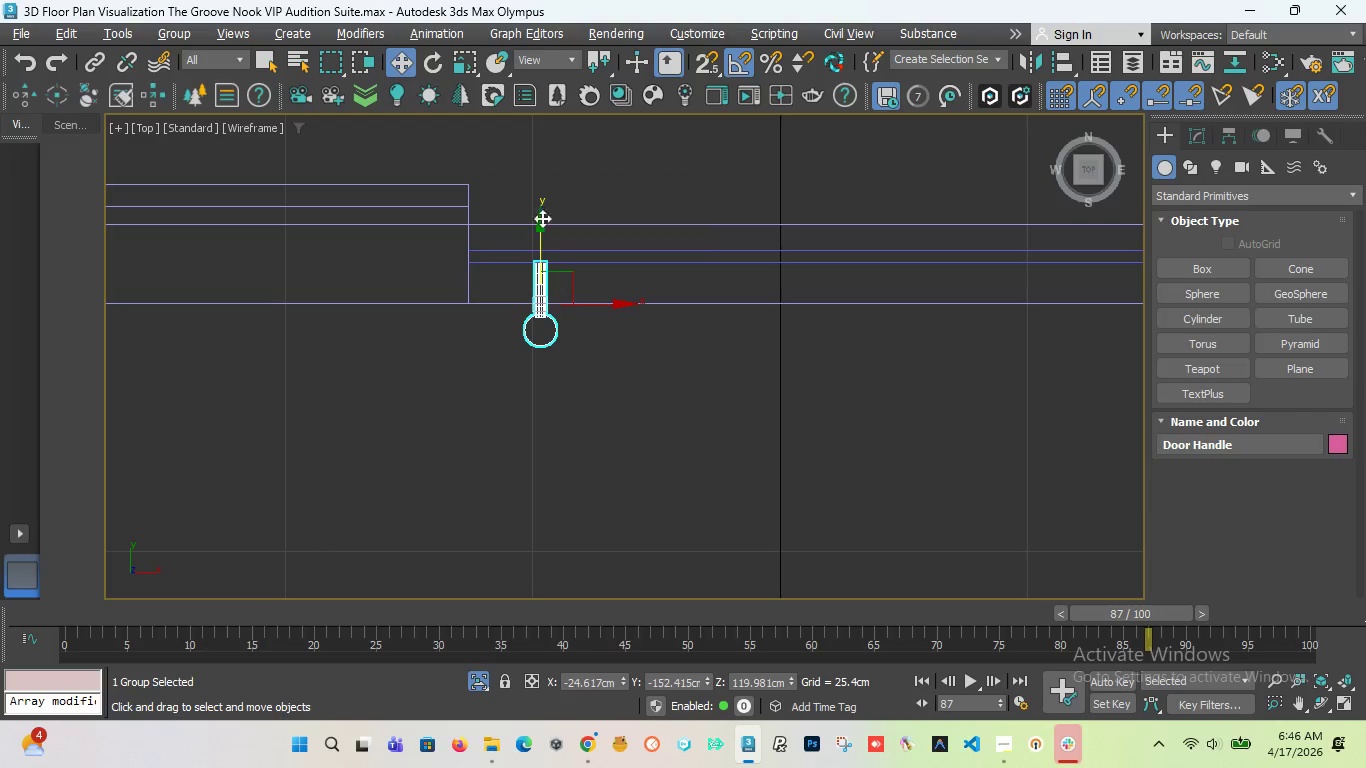 
hold_key(key=ShiftLeft, duration=1.78)
left_click_drag(start_coordinate=[538, 235], to_coordinate=[547, 84])
 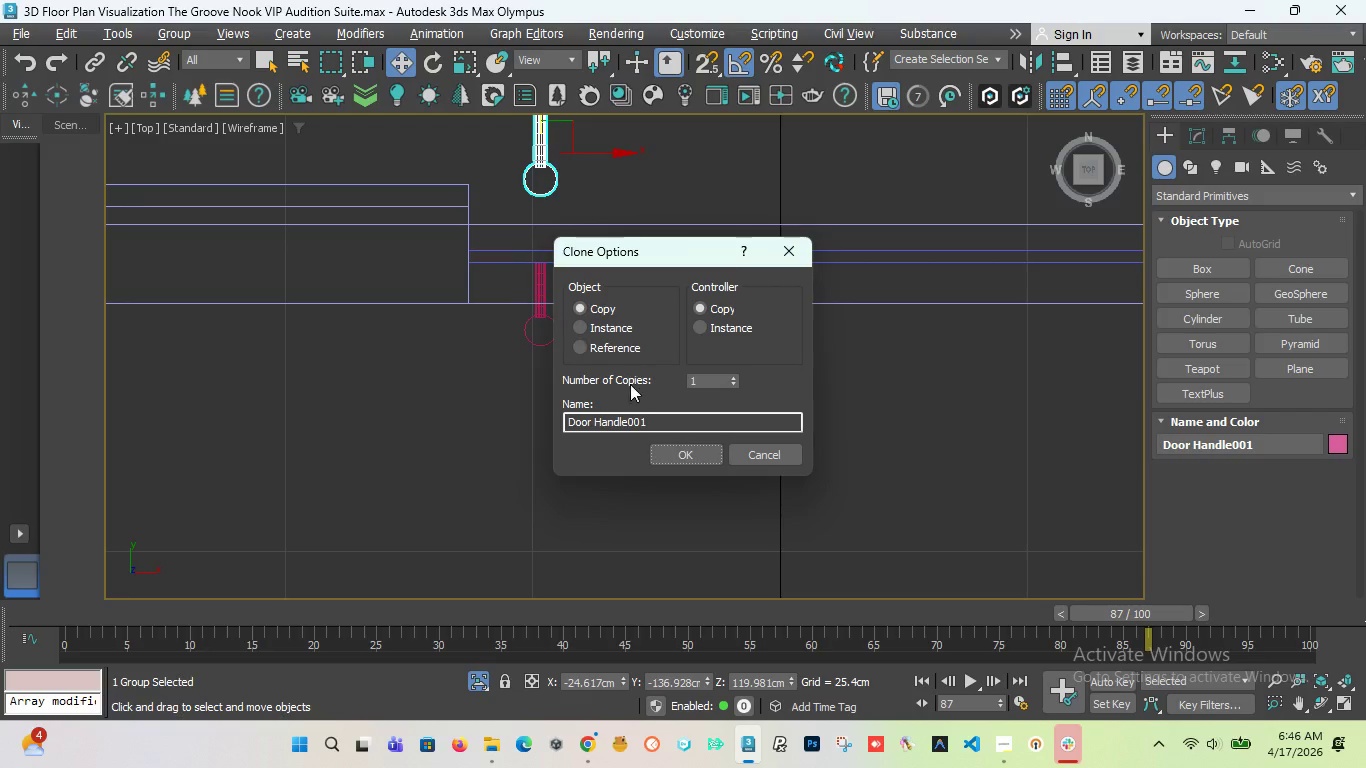 
left_click([598, 327])
 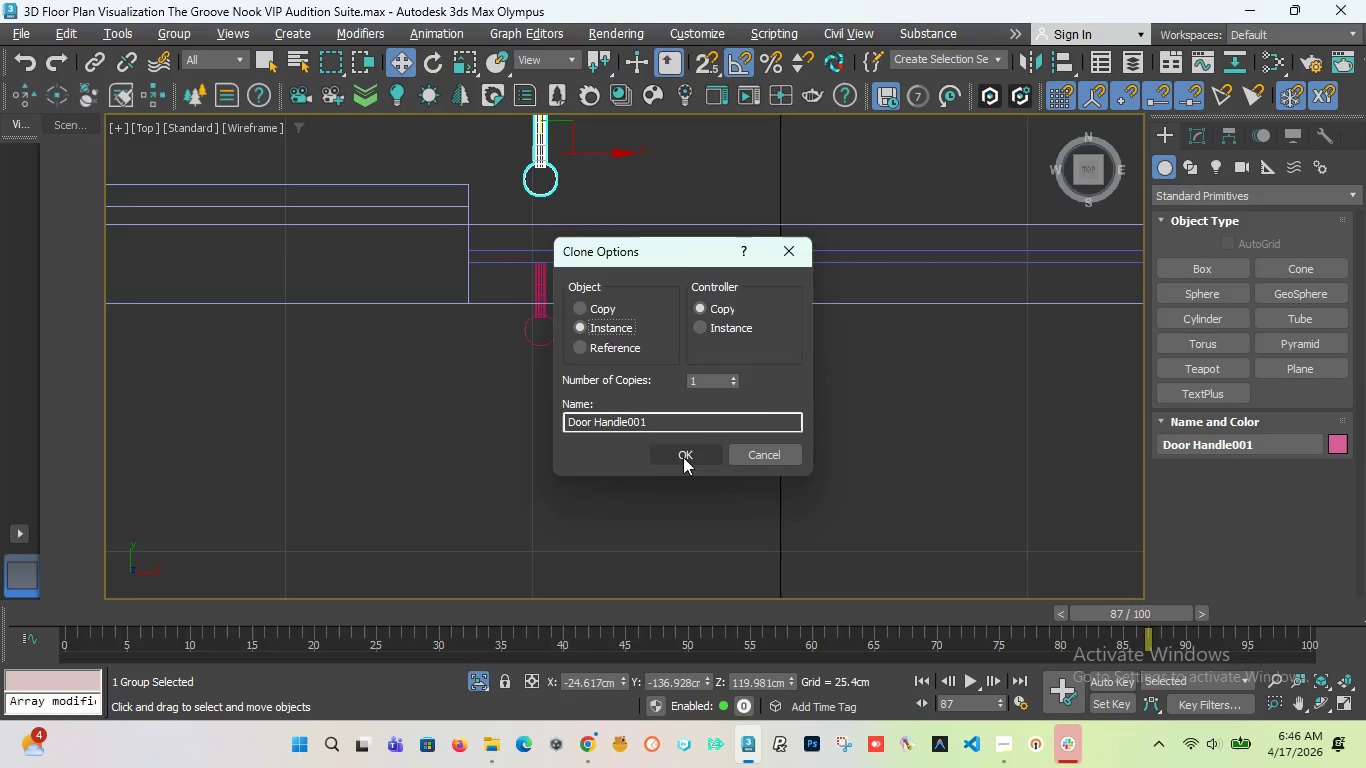 
left_click([683, 457])
 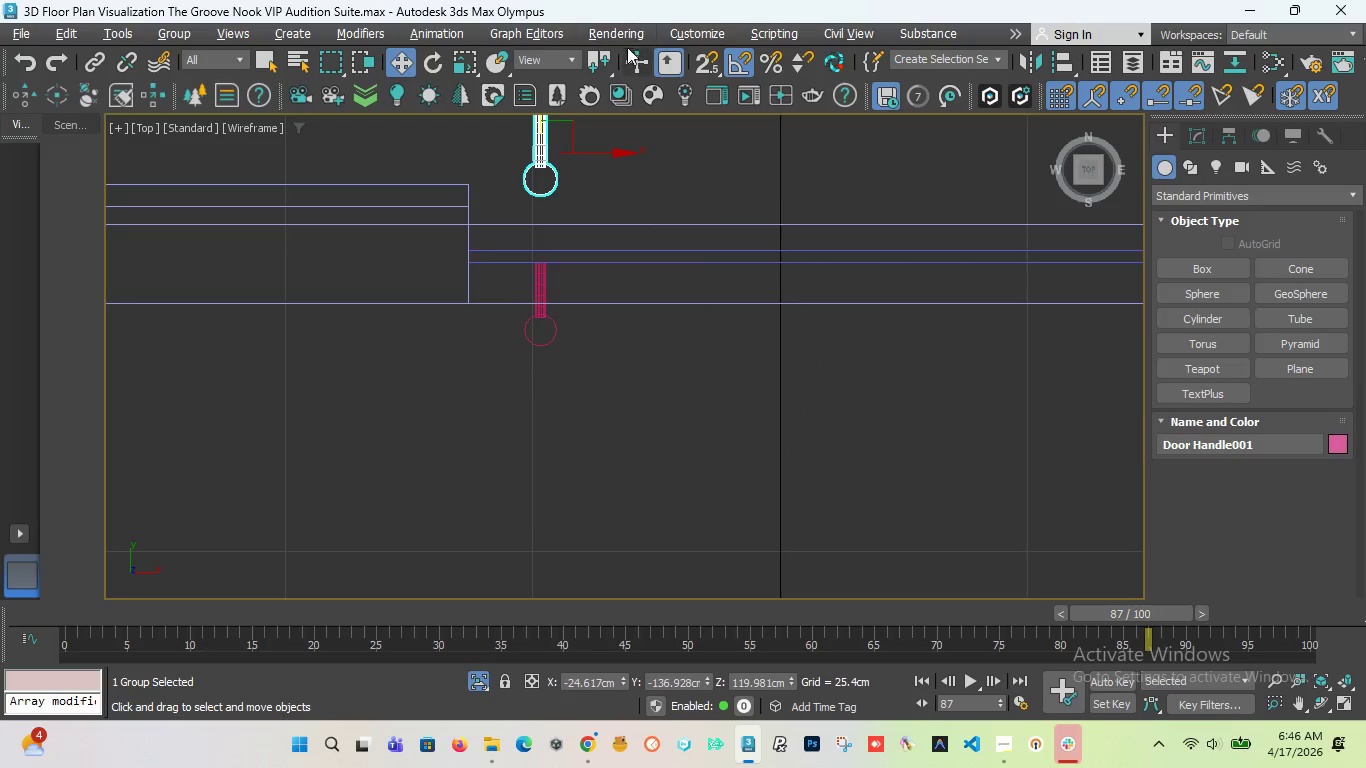 
left_click([428, 56])
 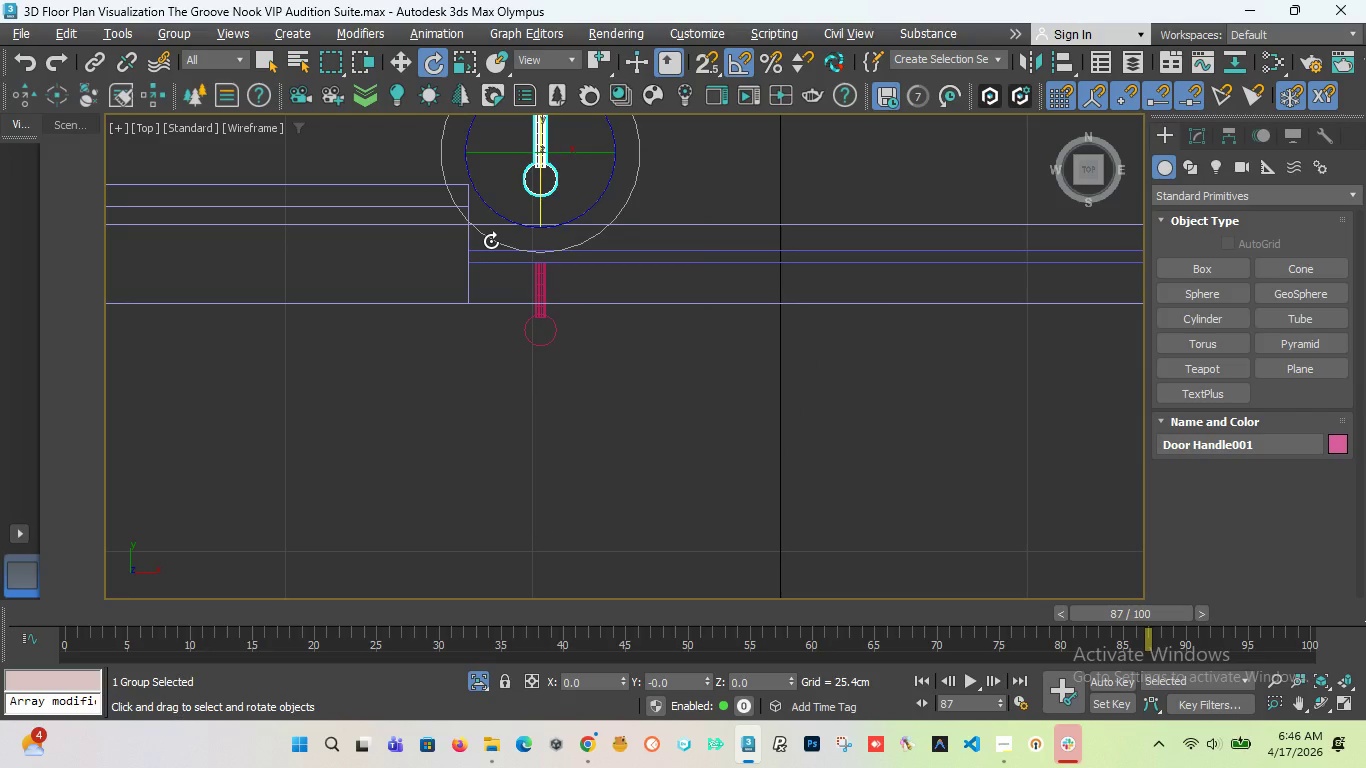 
left_click_drag(start_coordinate=[491, 241], to_coordinate=[512, 246])
 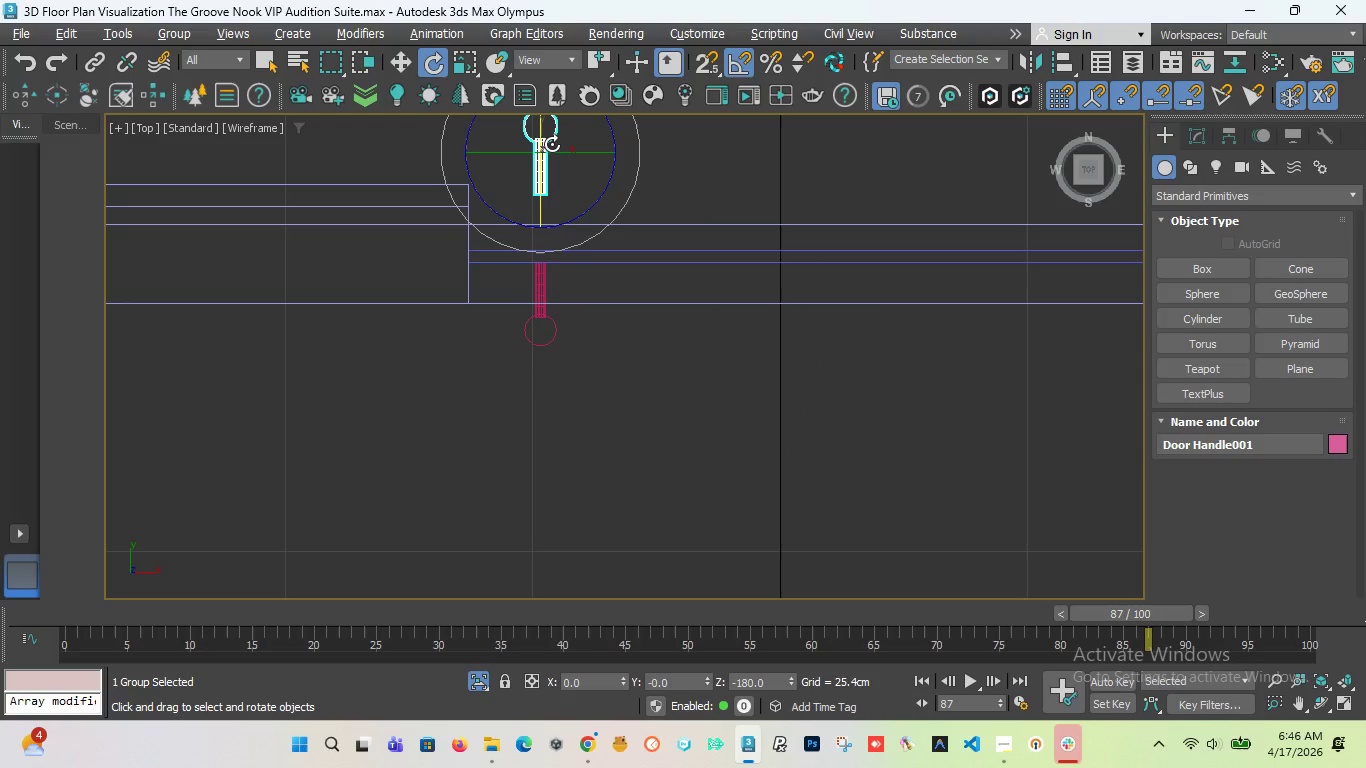 
key(W)
 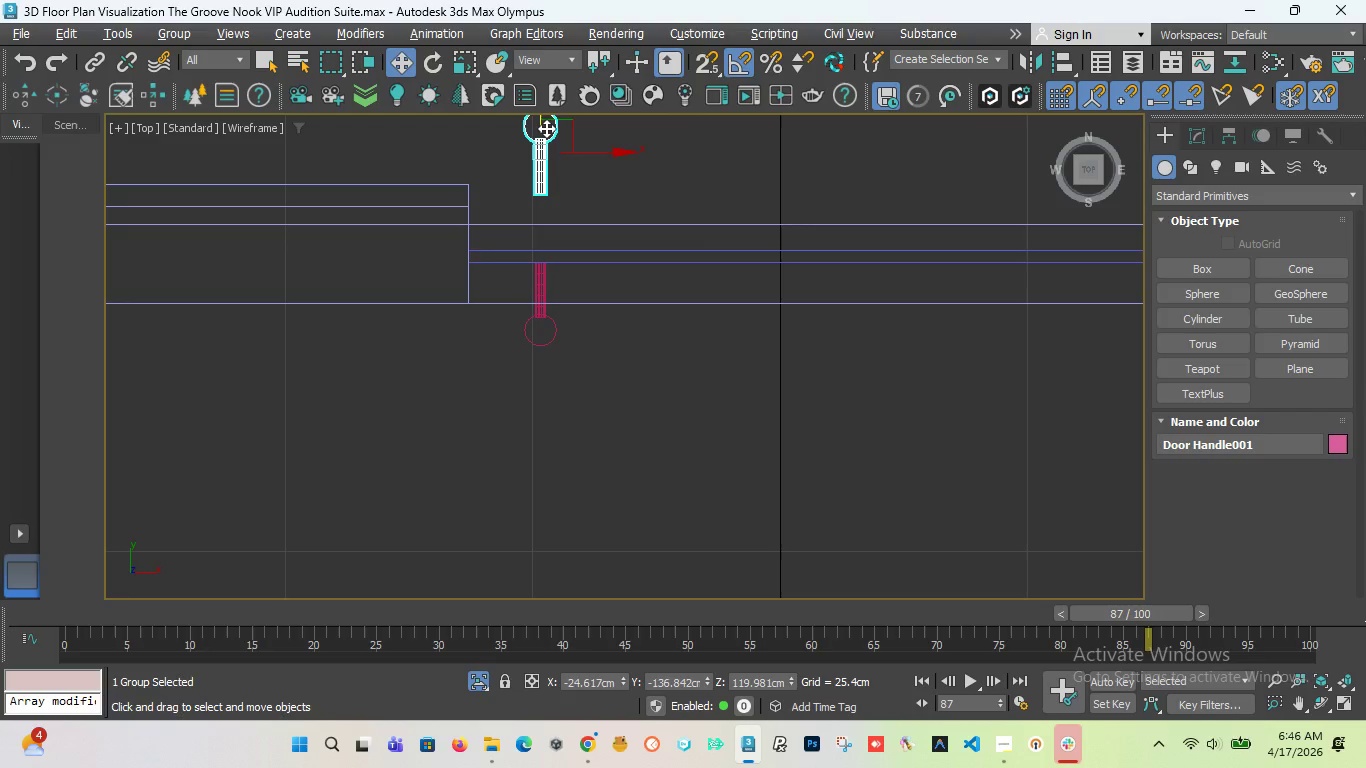 
left_click_drag(start_coordinate=[544, 127], to_coordinate=[535, 184])
 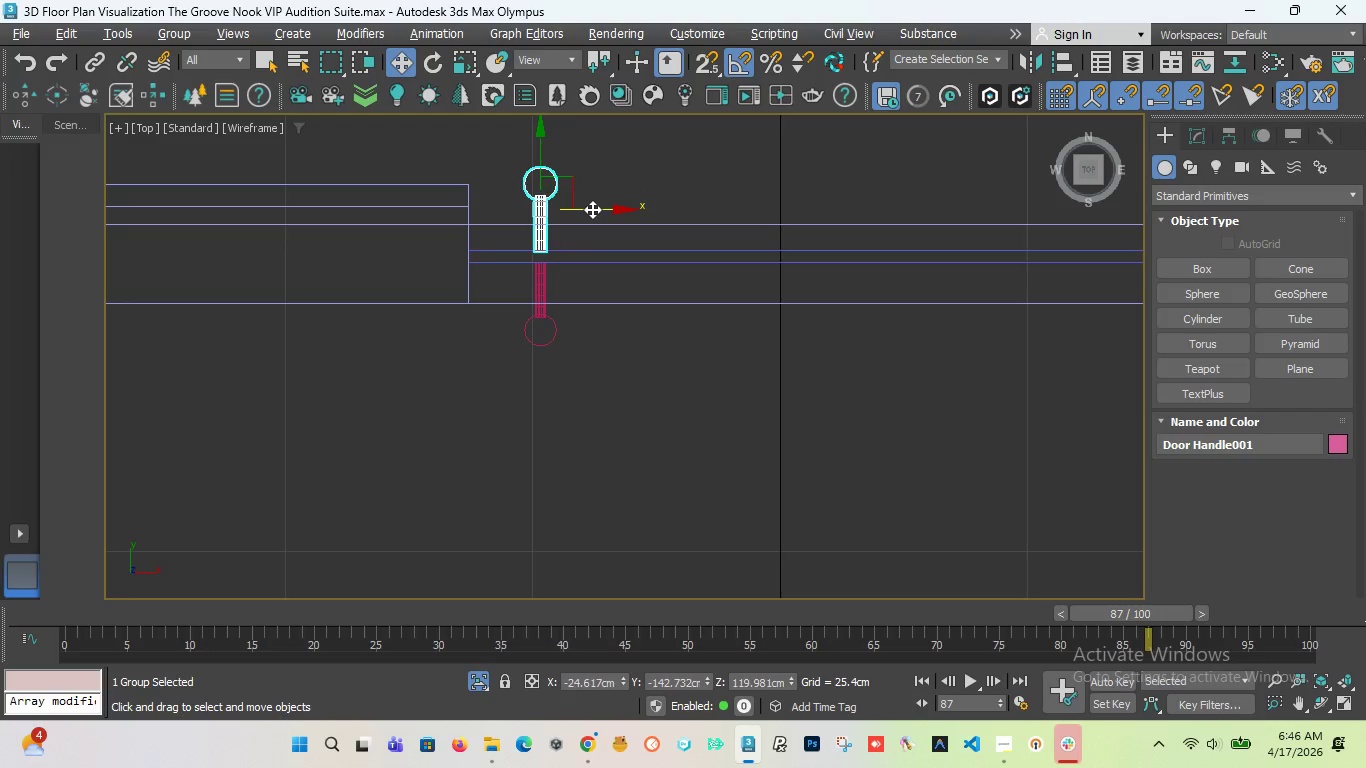 
left_click_drag(start_coordinate=[592, 209], to_coordinate=[603, 207])
 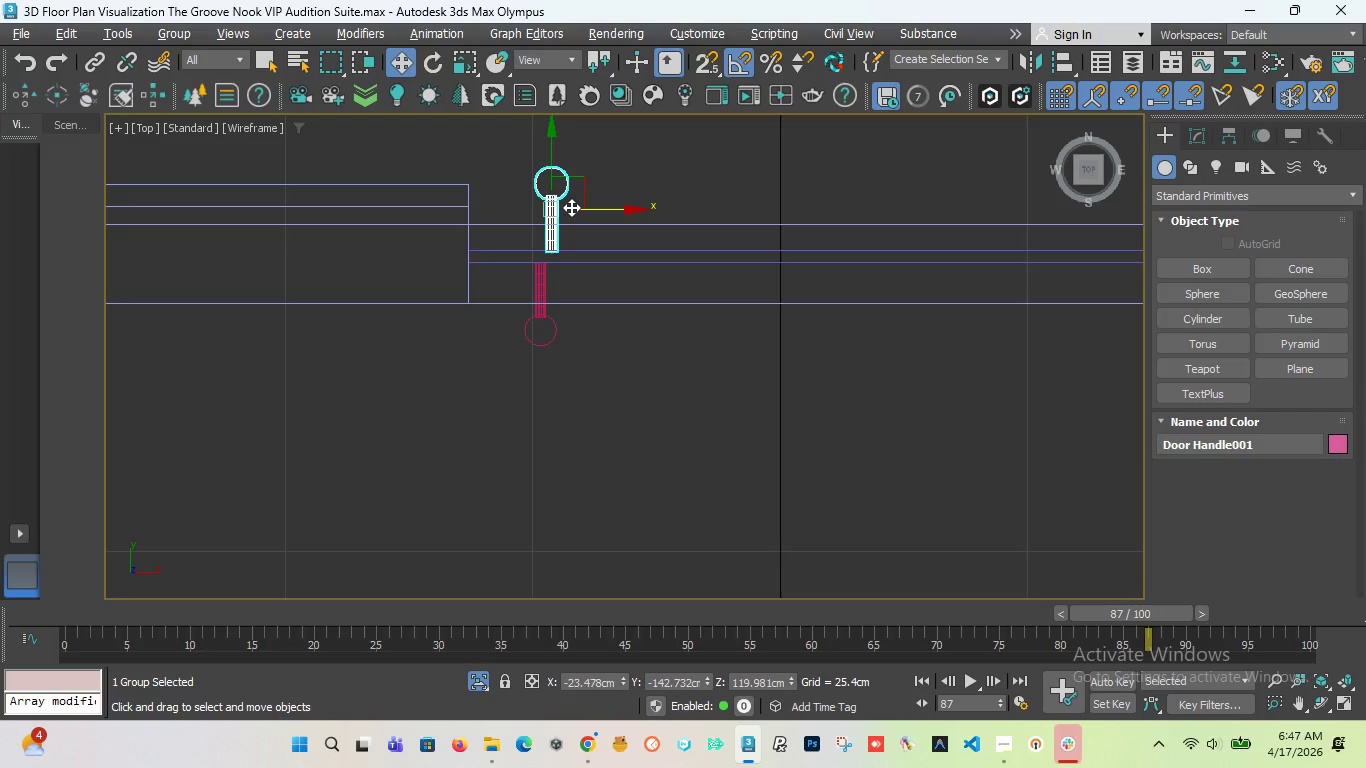 
key(F)
 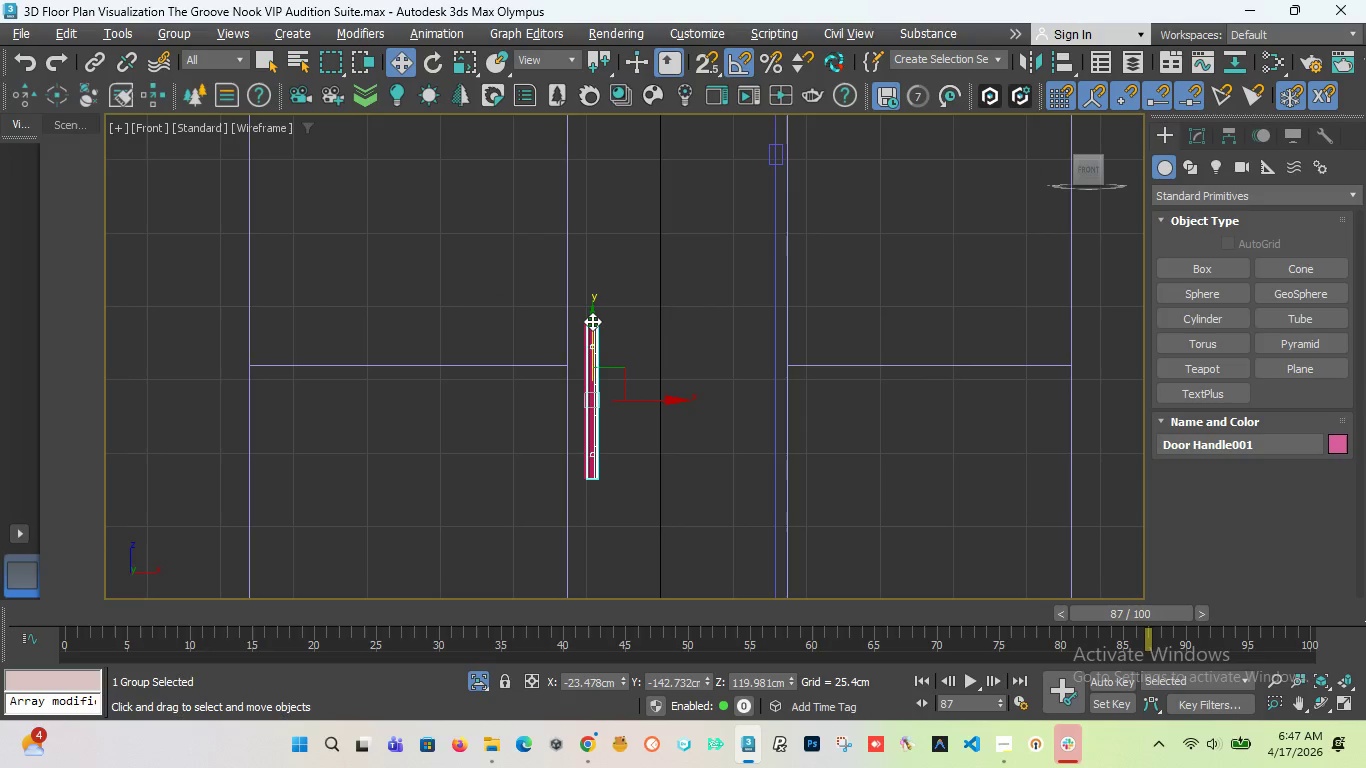 
left_click_drag(start_coordinate=[592, 321], to_coordinate=[592, 358])
 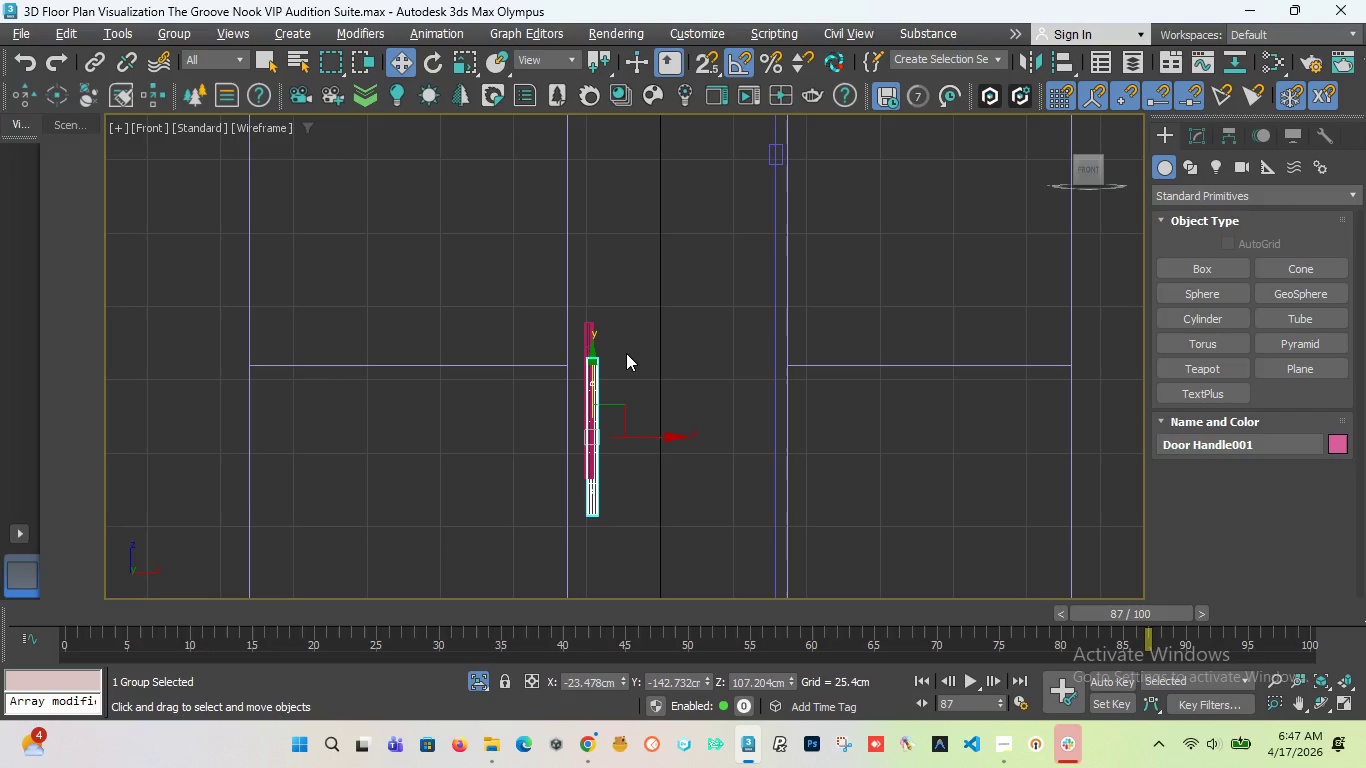 
wait(10.03)
 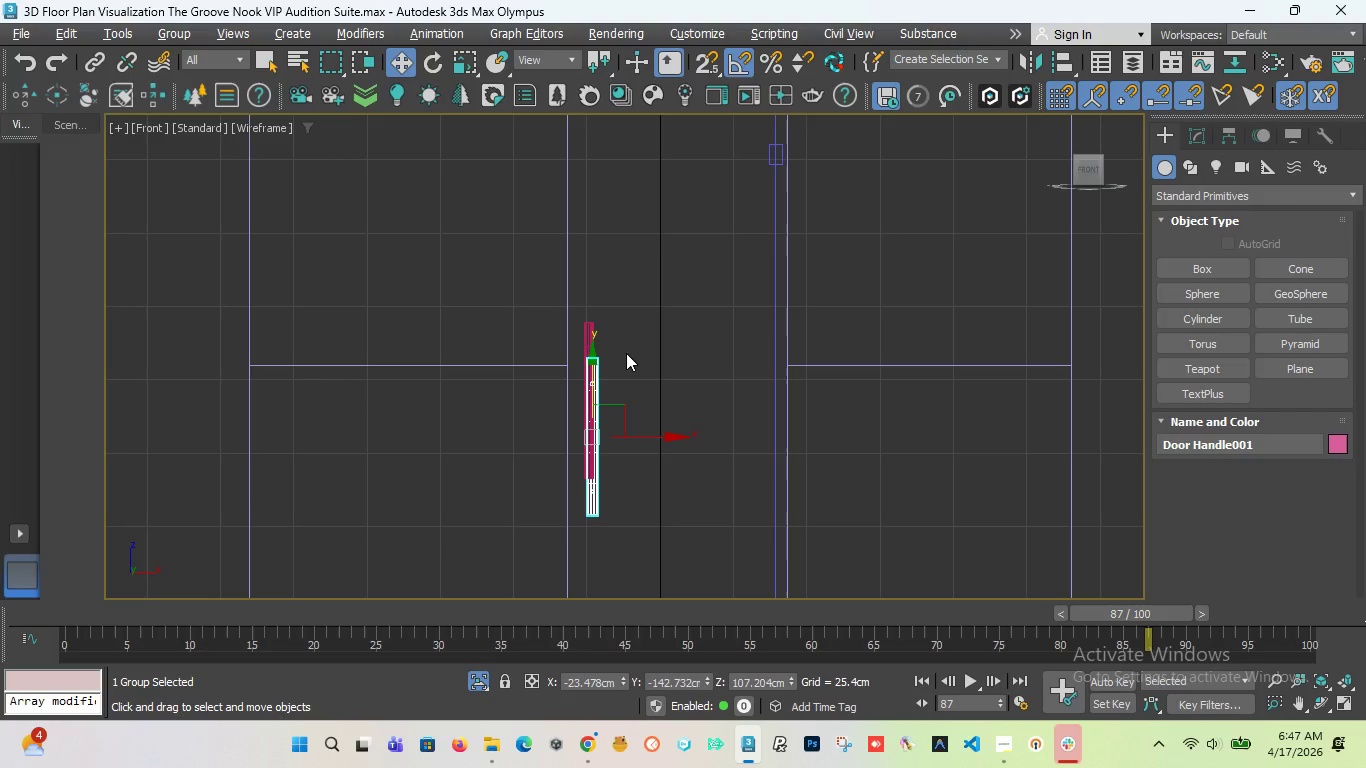 
scroll: coordinate [599, 418], scroll_direction: up, amount: 2.0
 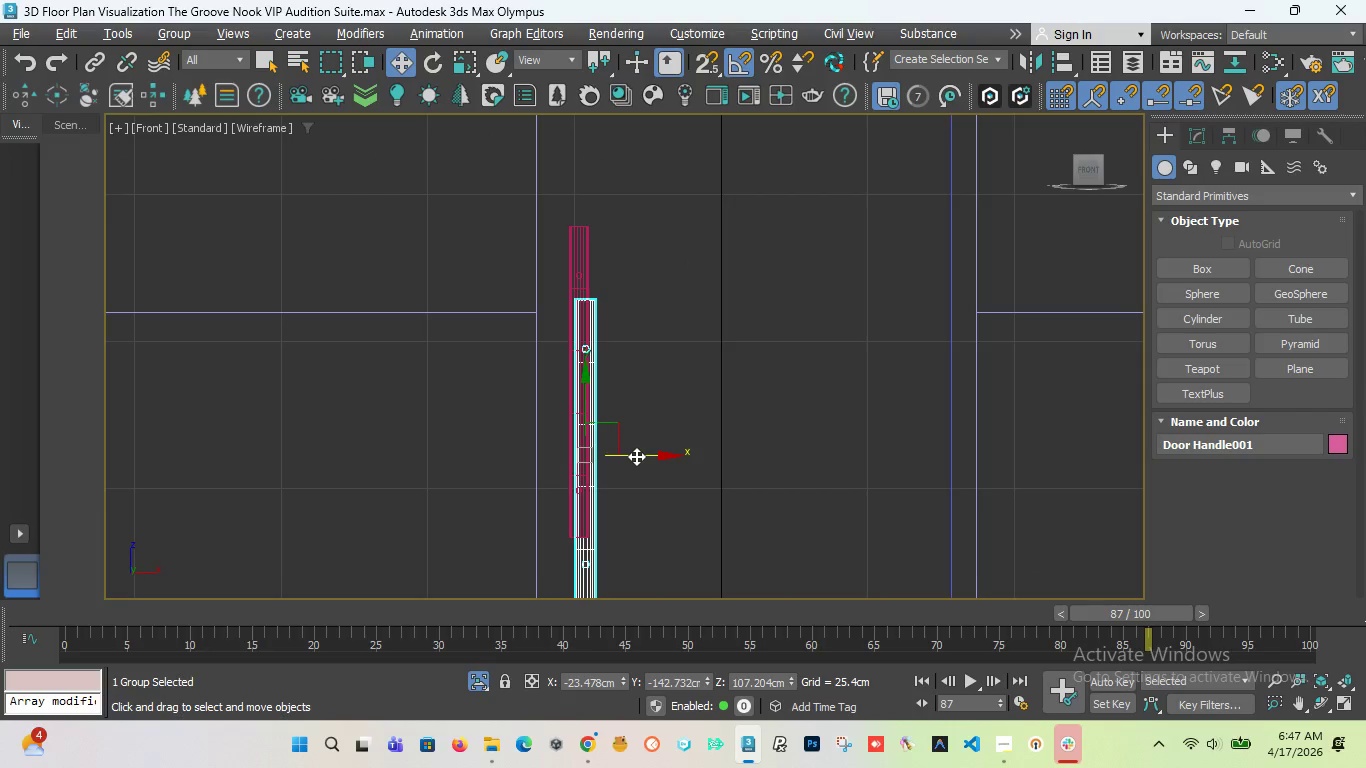 
left_click_drag(start_coordinate=[636, 456], to_coordinate=[642, 456])
 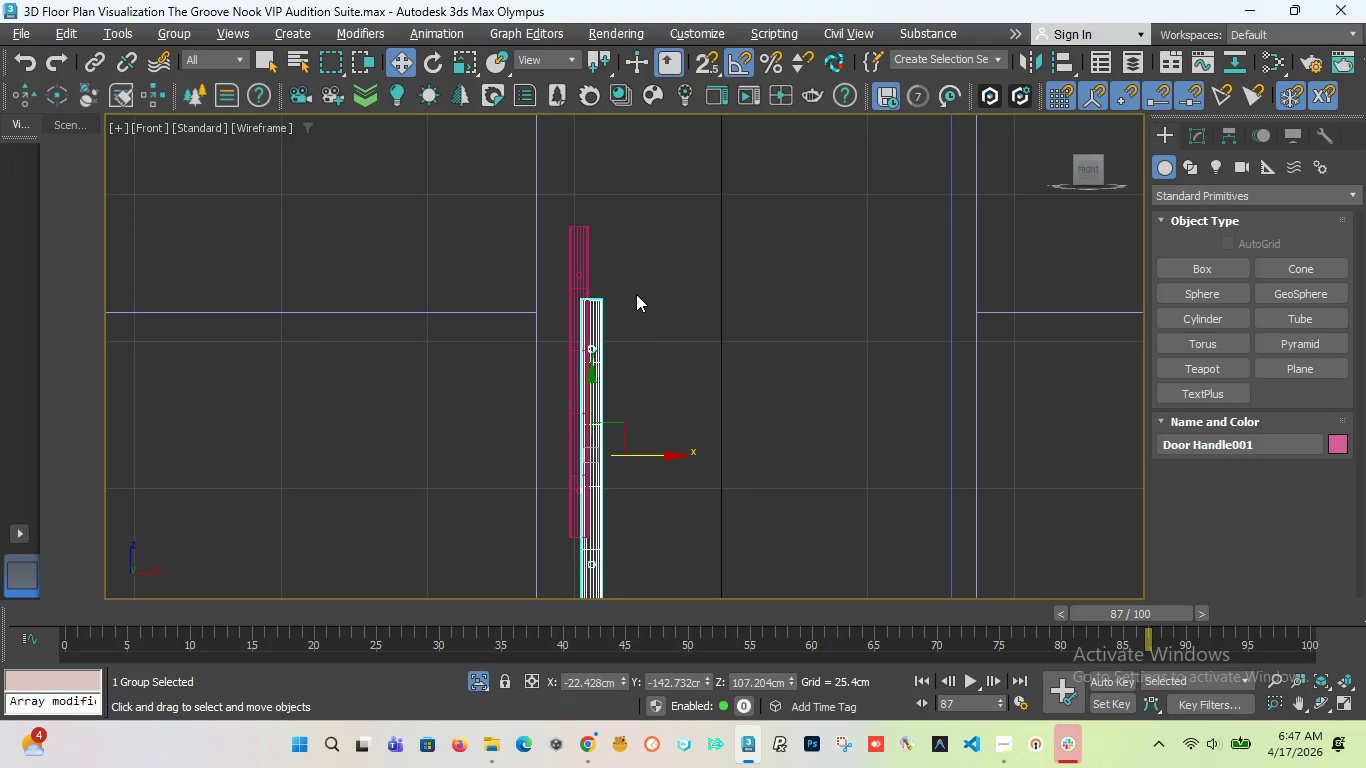 
key(T)
 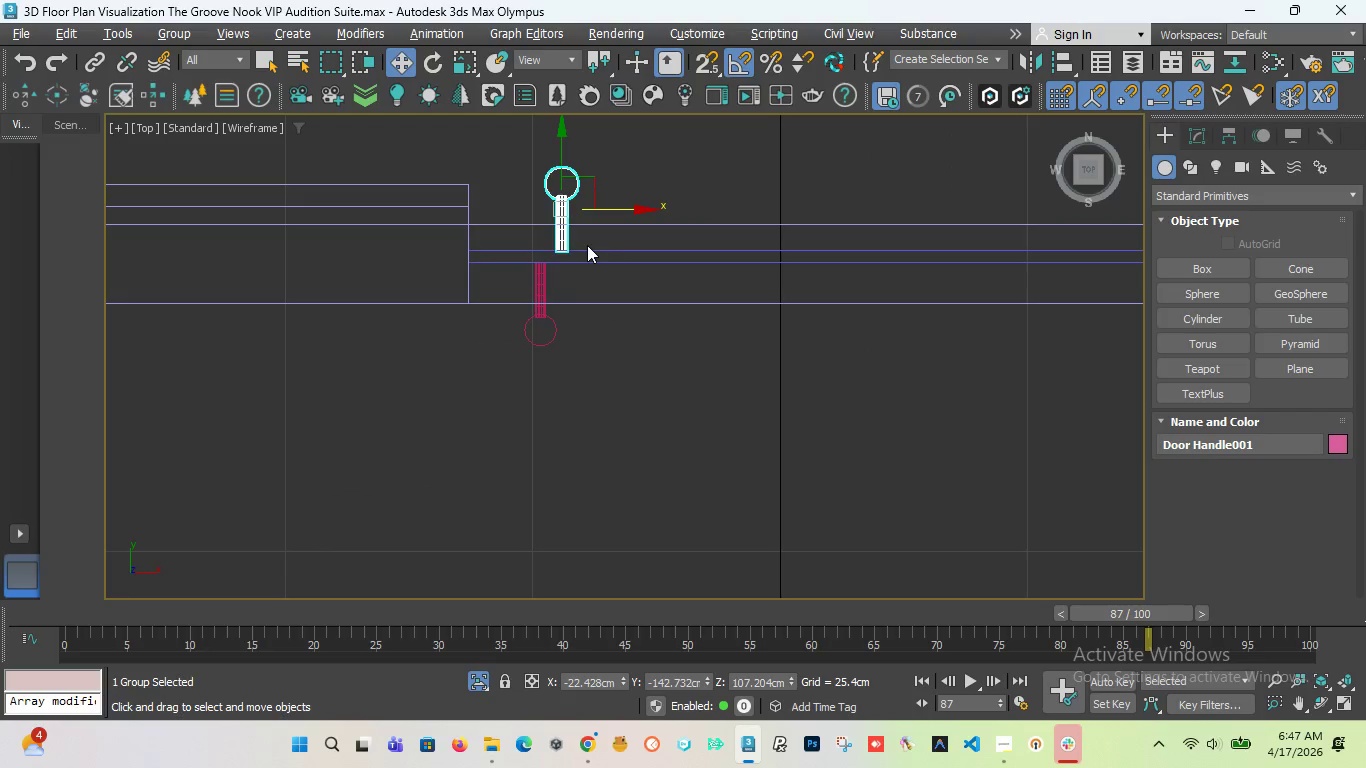 
scroll: coordinate [587, 251], scroll_direction: down, amount: 3.0
 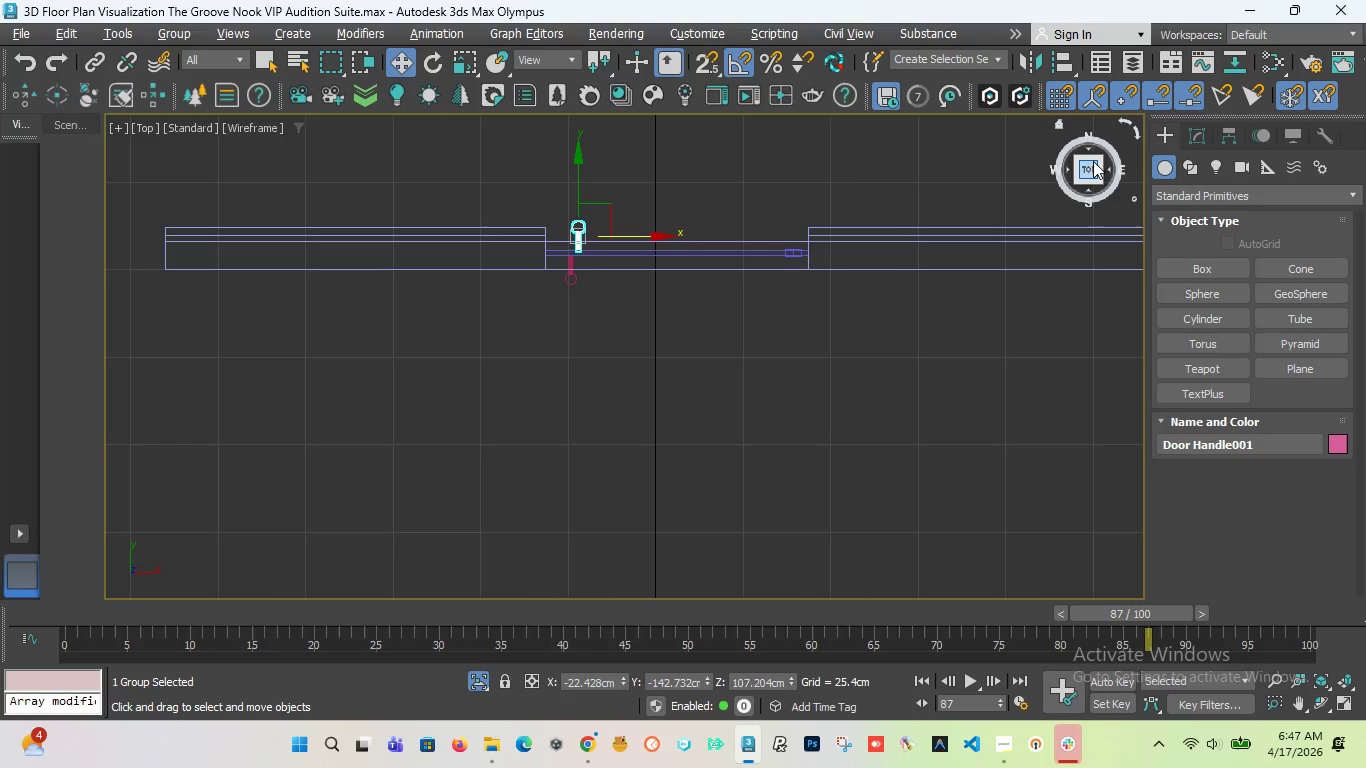 
left_click_drag(start_coordinate=[1093, 162], to_coordinate=[989, 131])
 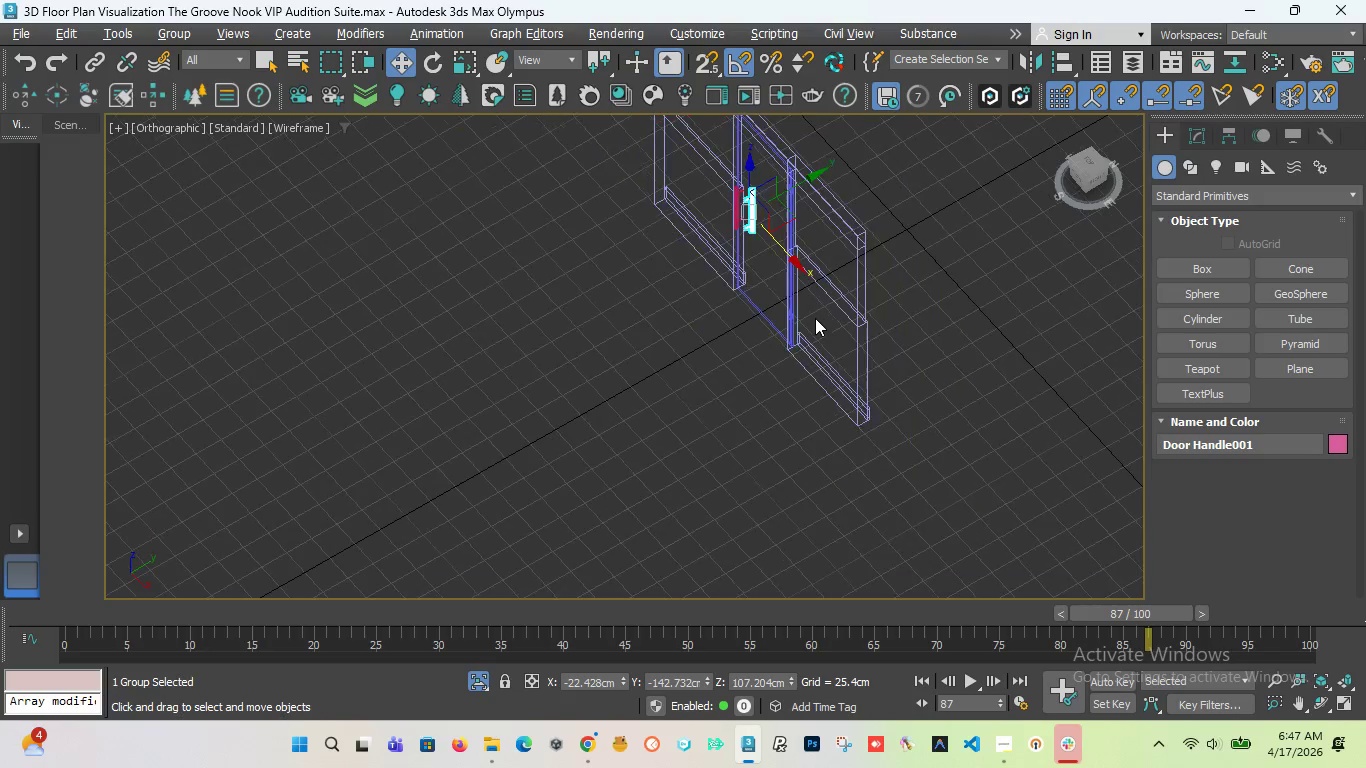 
scroll: coordinate [774, 272], scroll_direction: down, amount: 1.0
 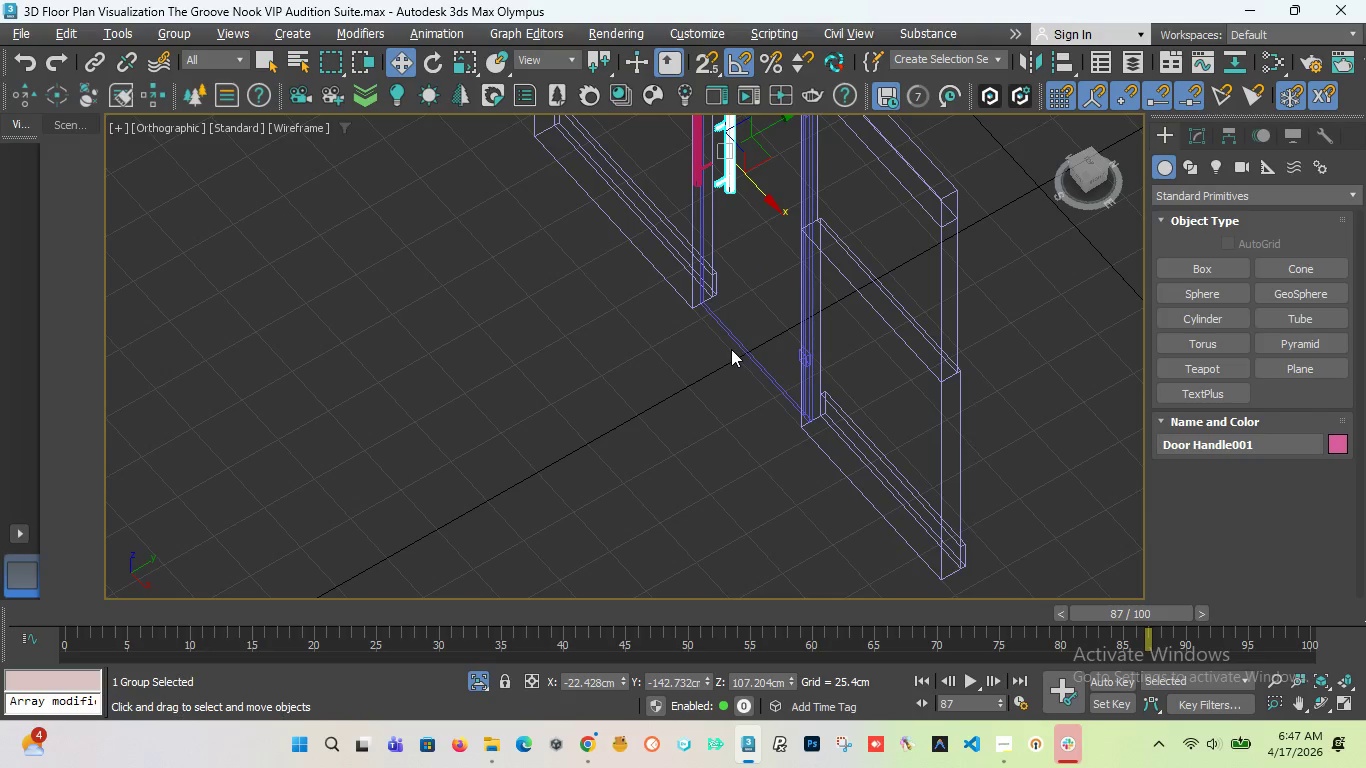 
left_click([735, 341])
 